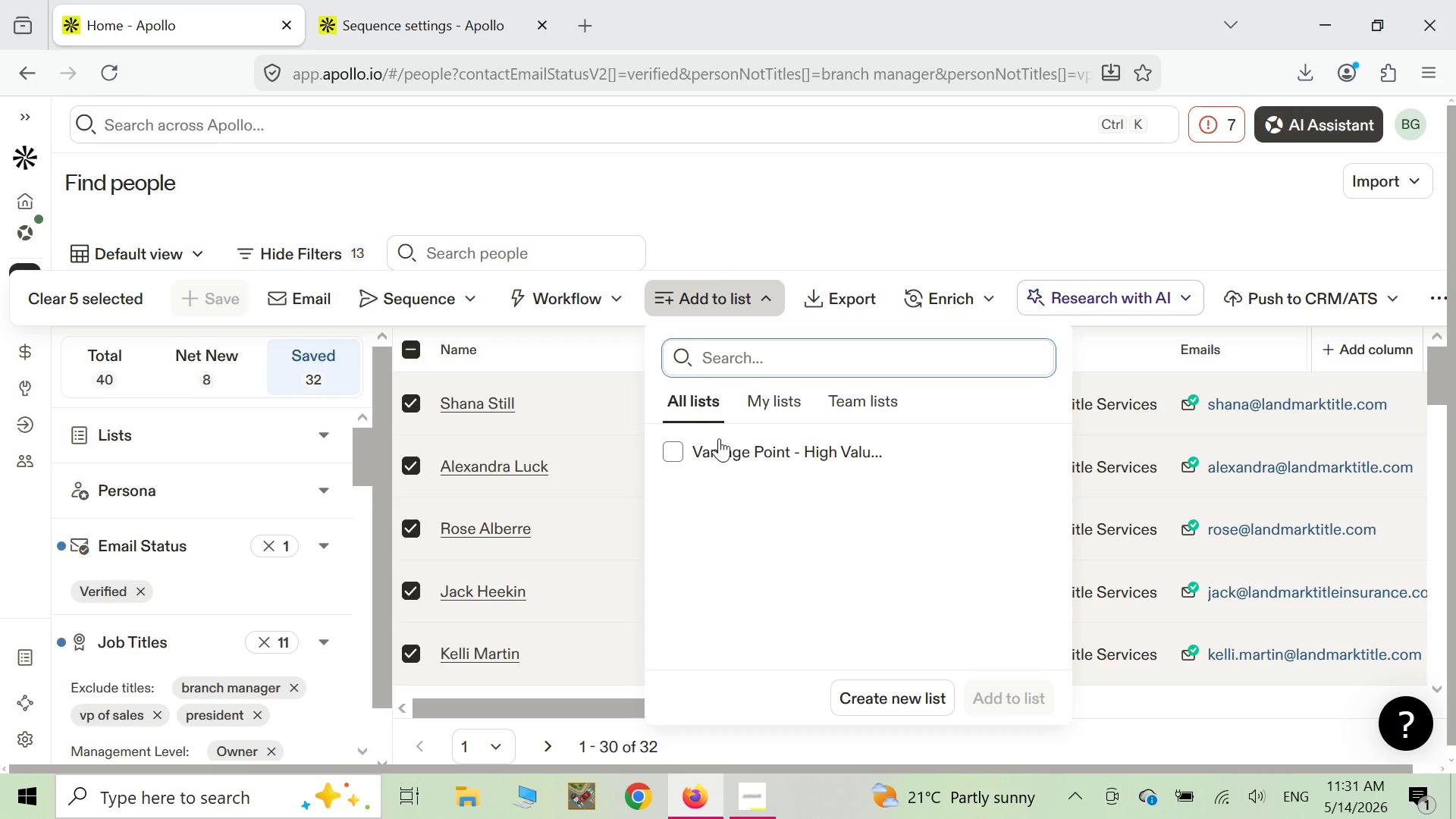 
left_click([723, 447])
 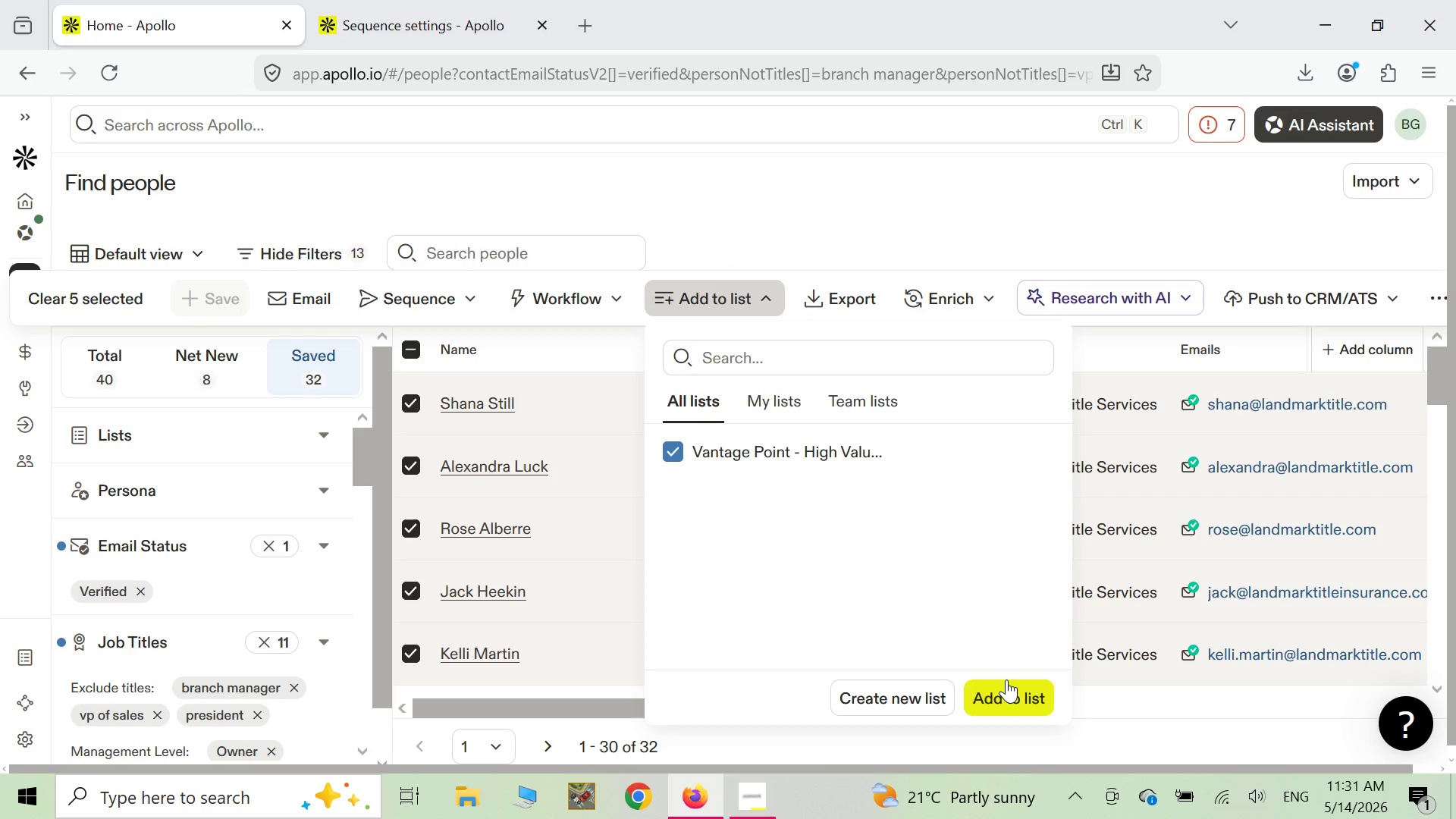 
left_click([1009, 689])
 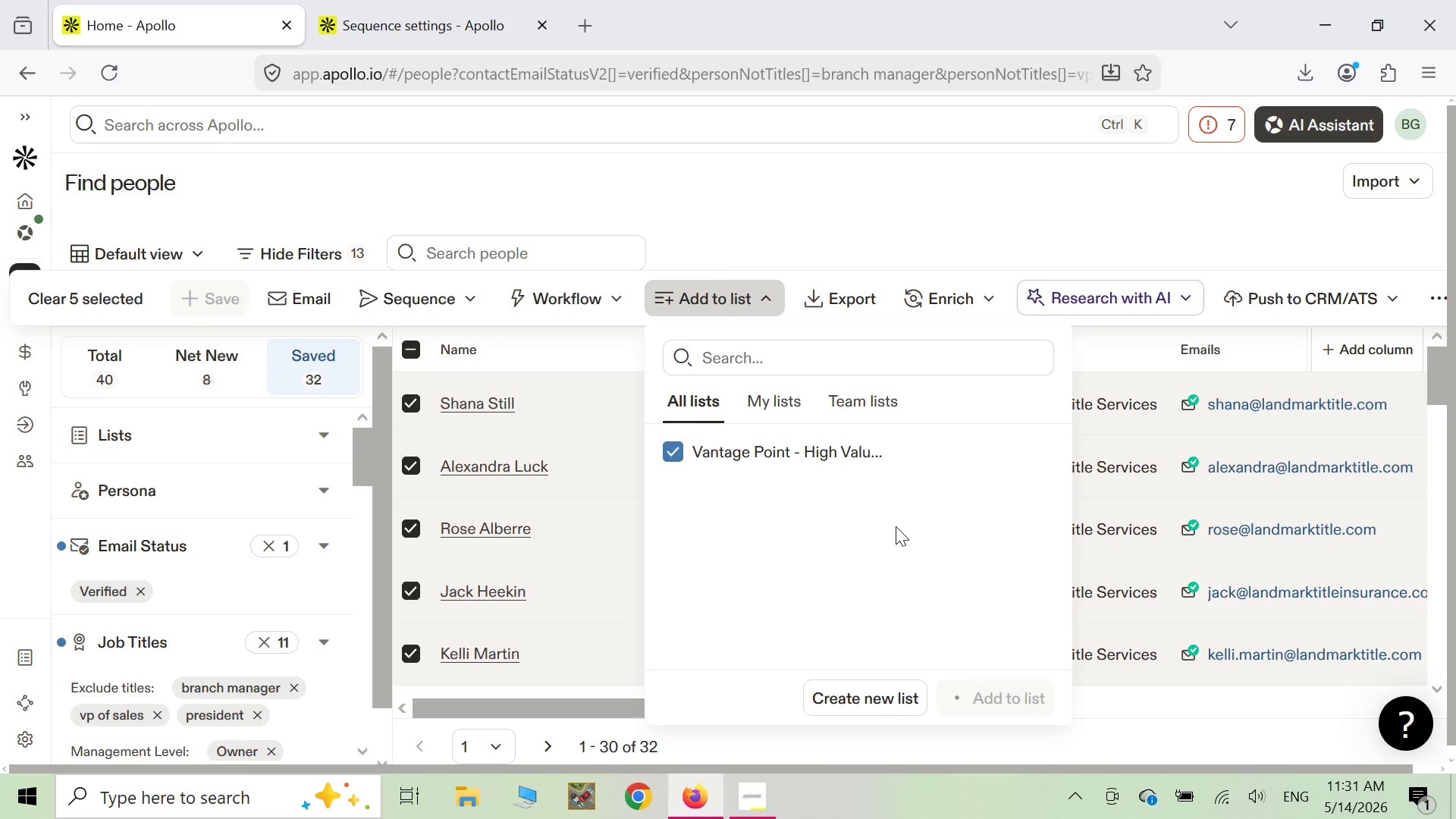 
wait(9.42)
 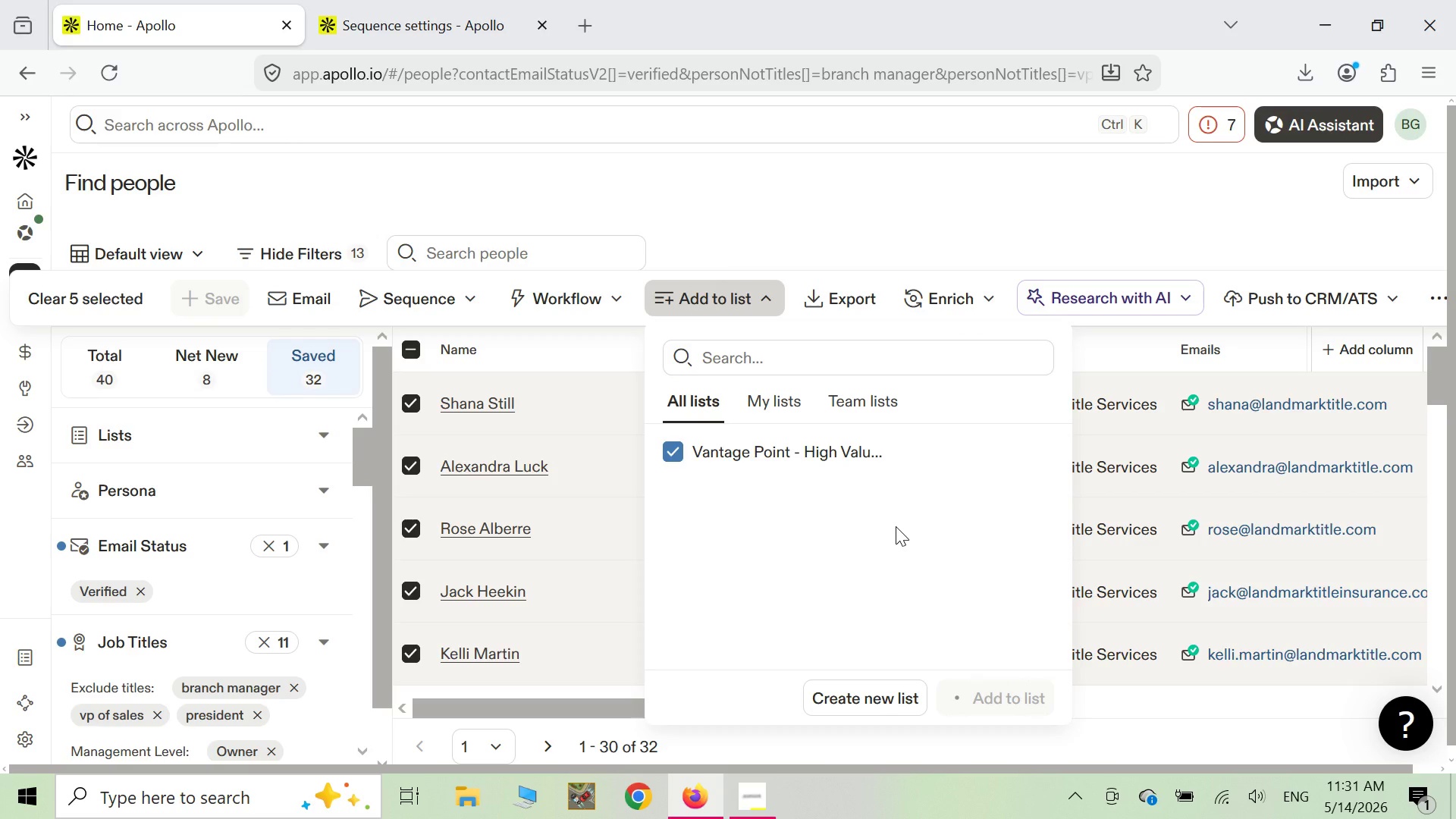 
left_click([1381, 227])
 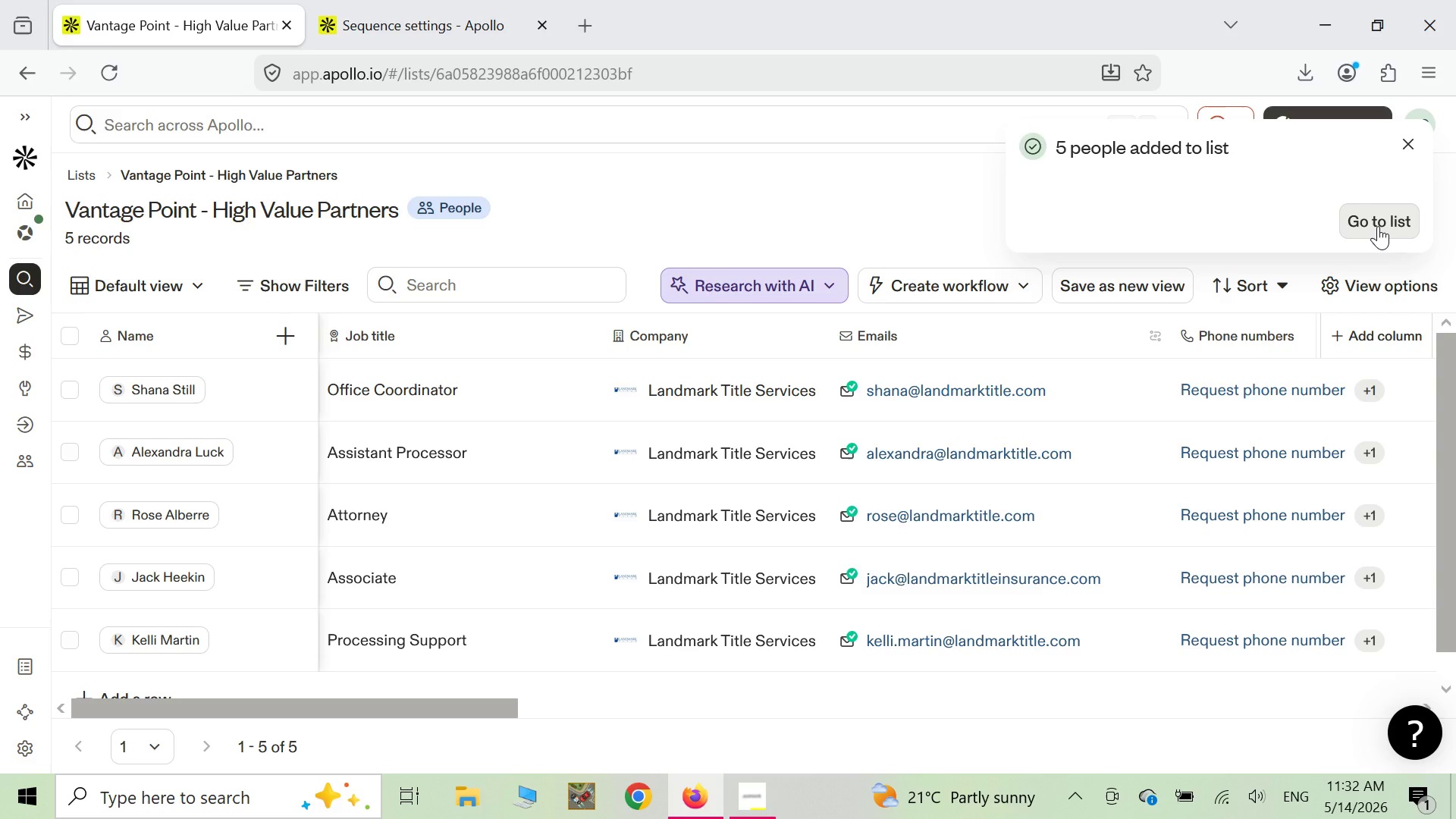 
wait(92.33)
 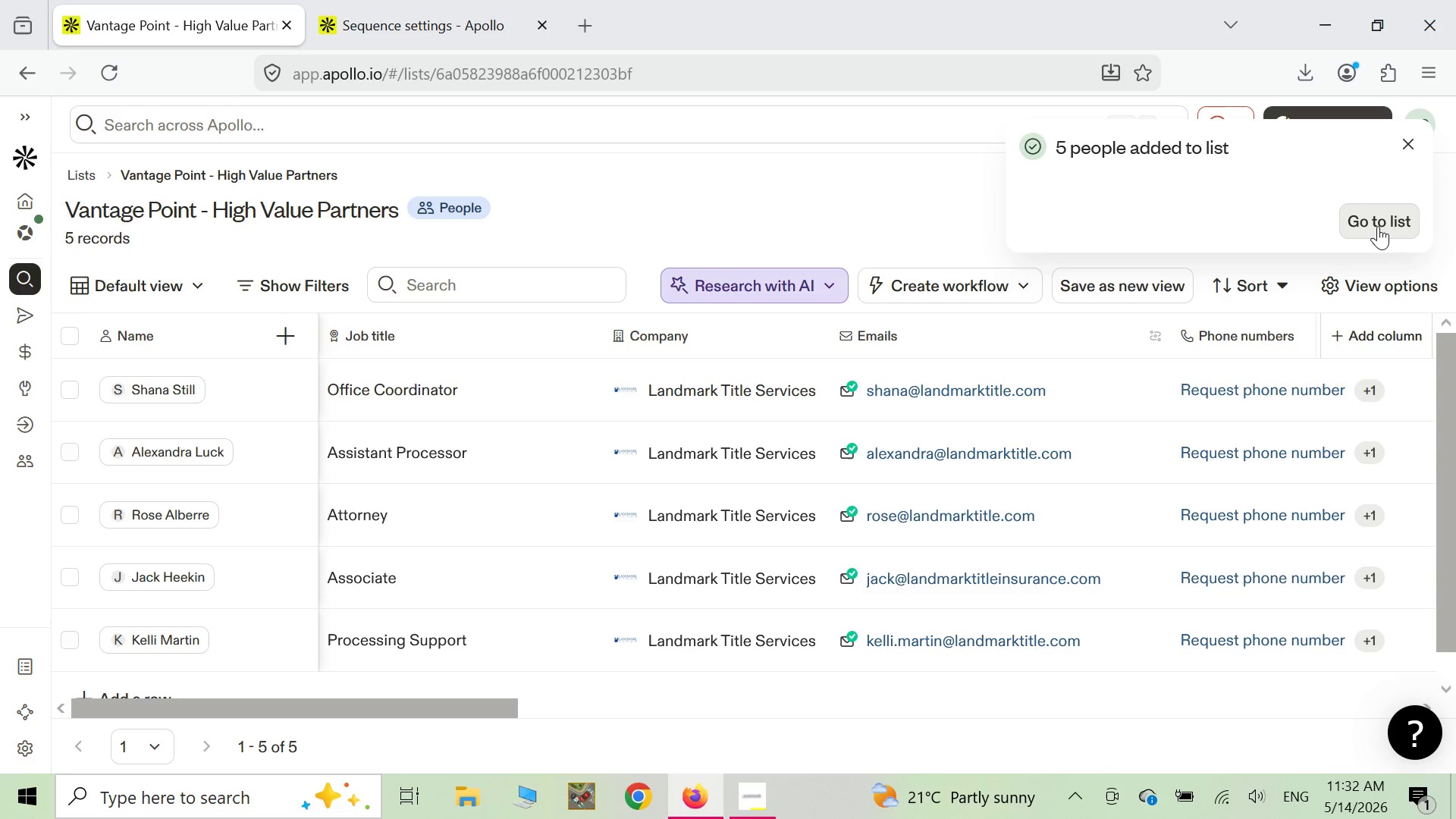 
scroll: coordinate [353, 493], scroll_direction: down, amount: 6.0
 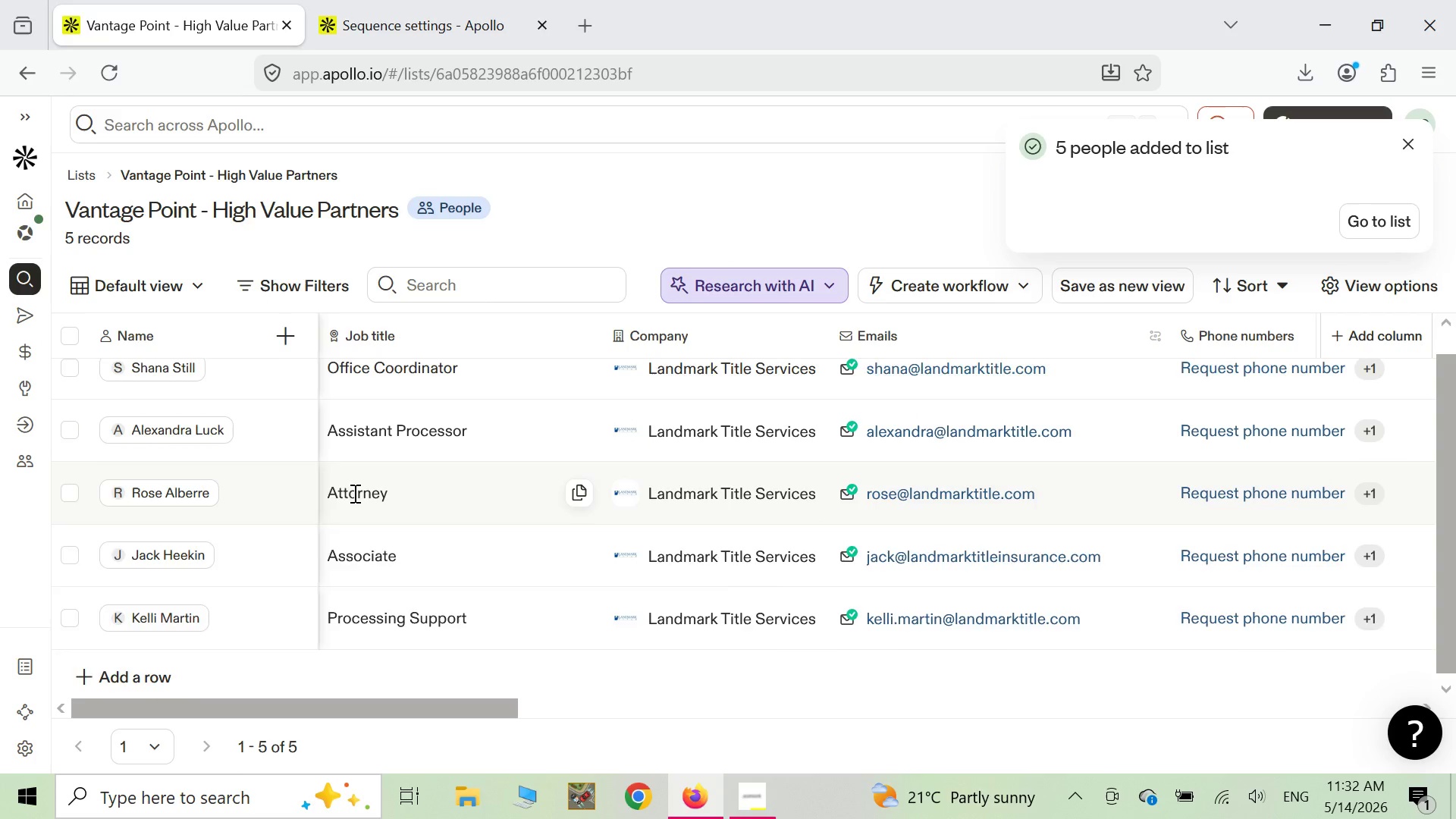 
scroll: coordinate [353, 493], scroll_direction: up, amount: 6.0
 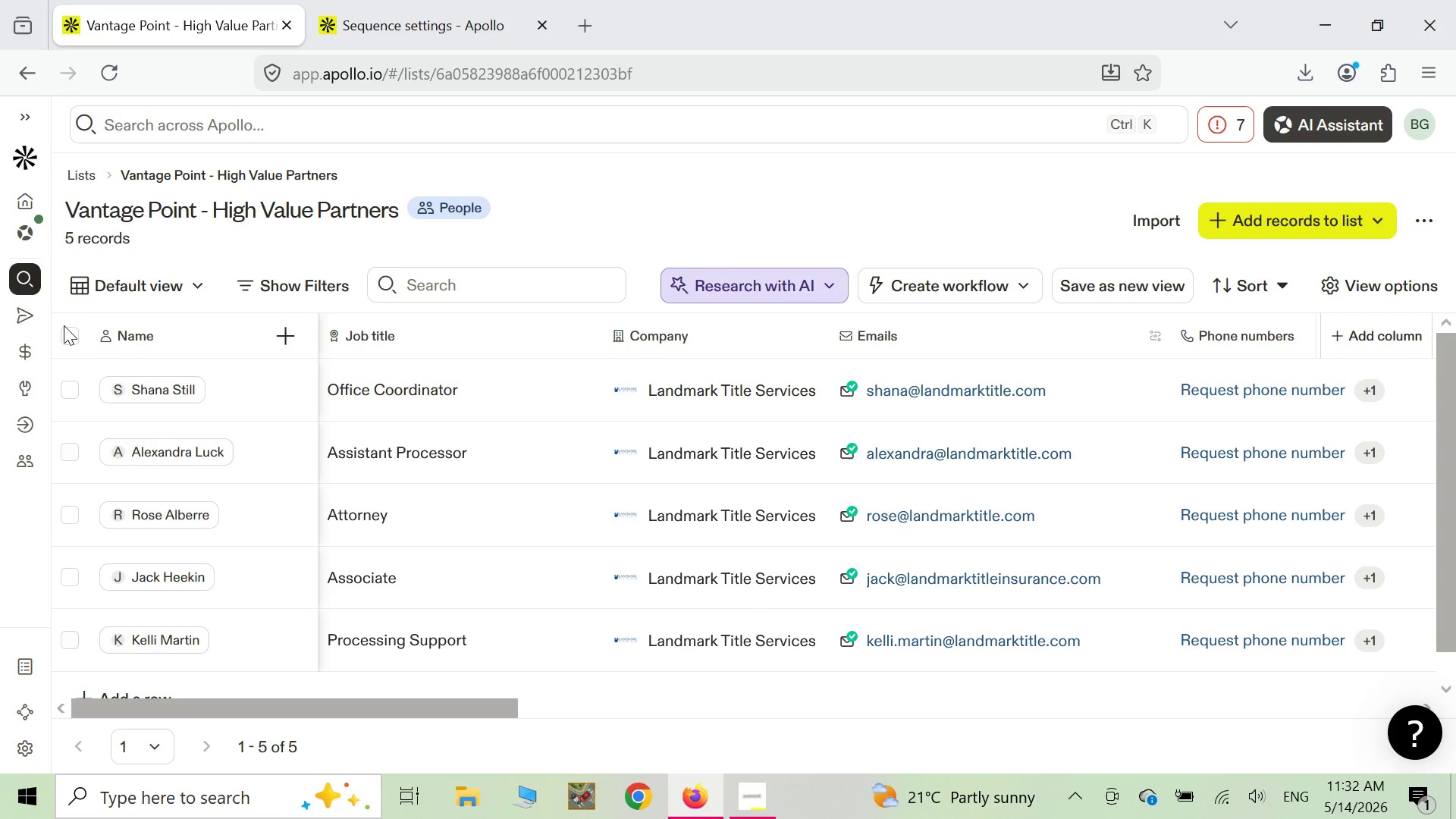 
left_click([64, 336])
 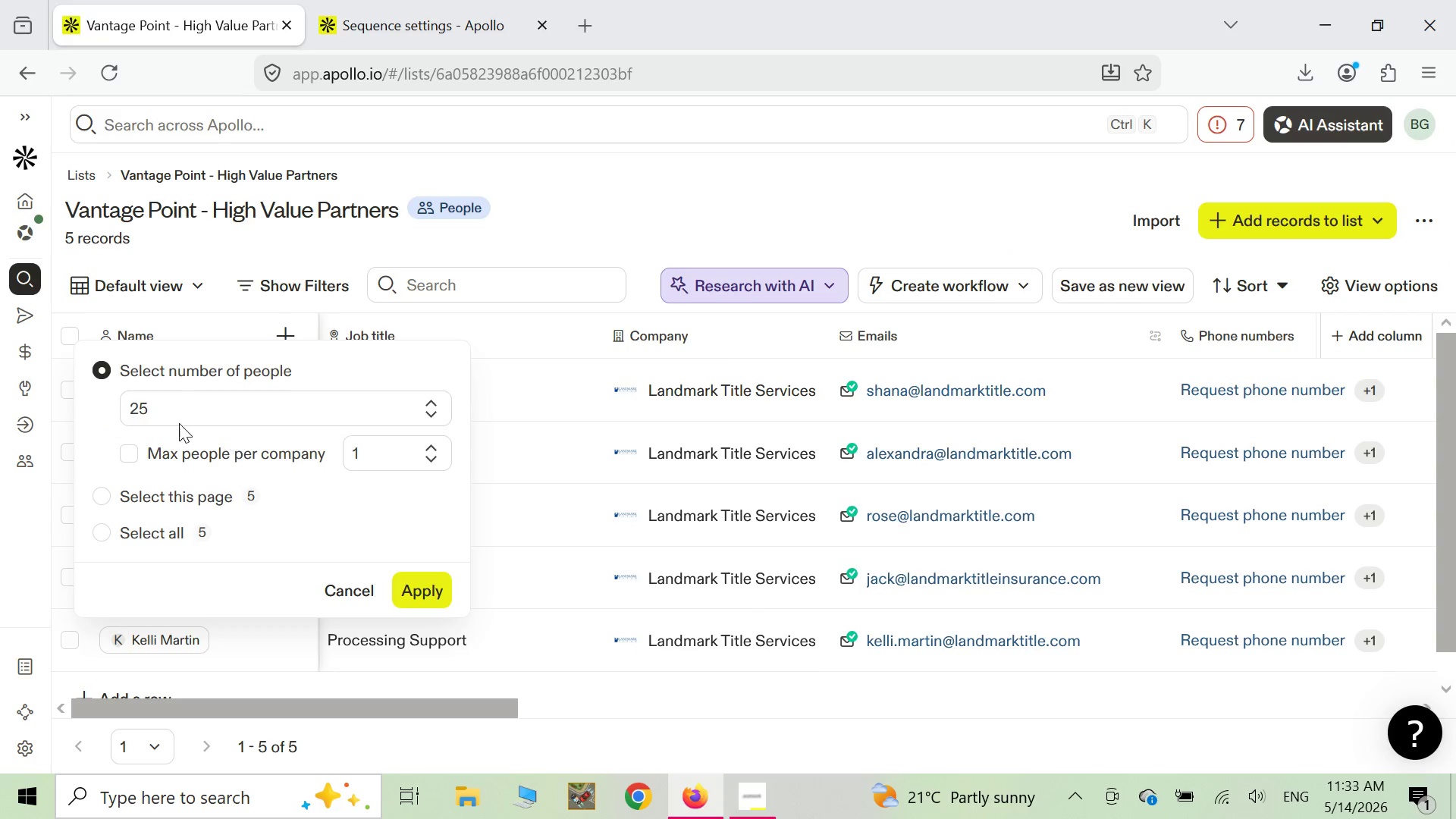 
left_click([159, 416])
 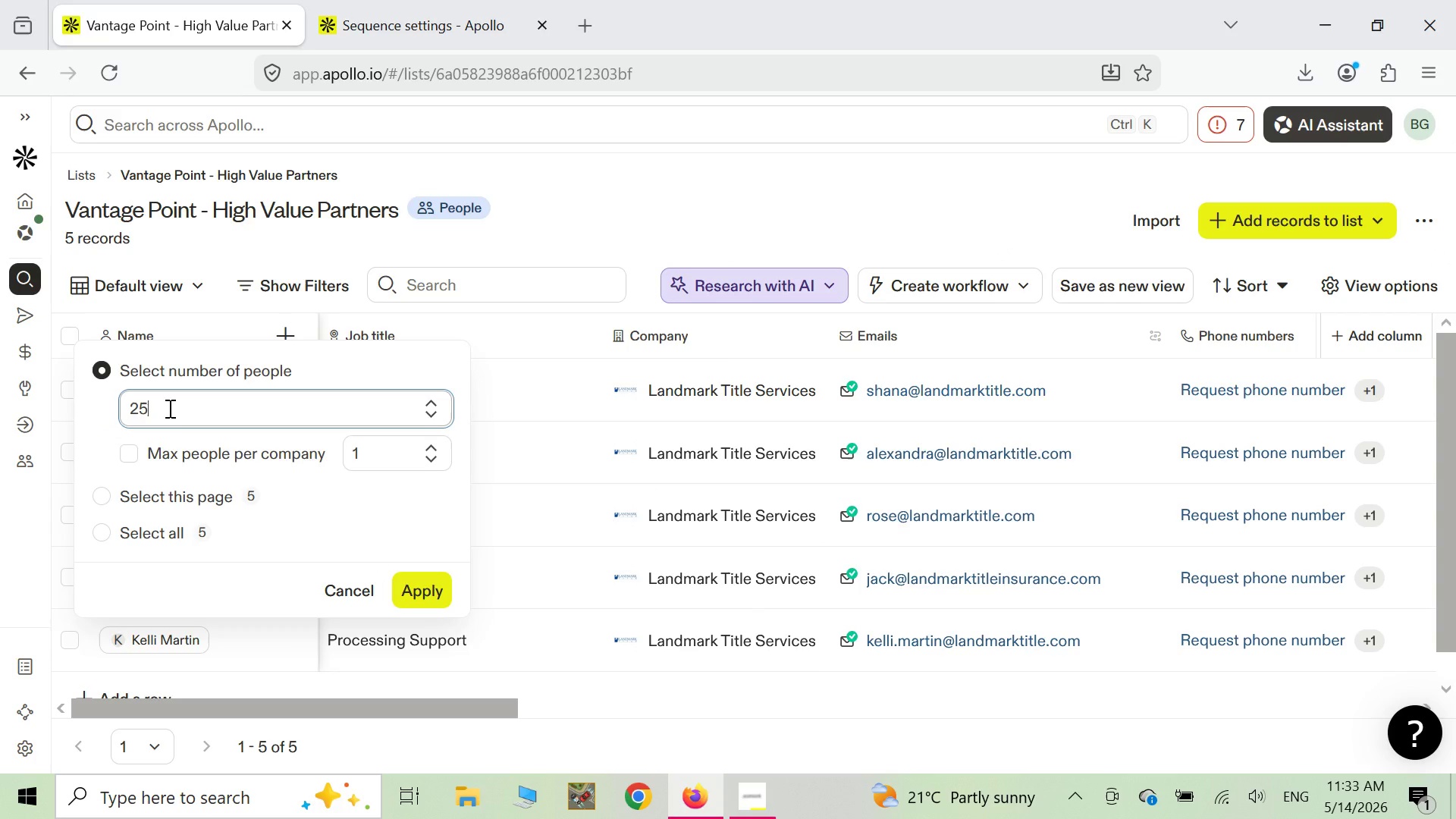 
key(Backspace)
 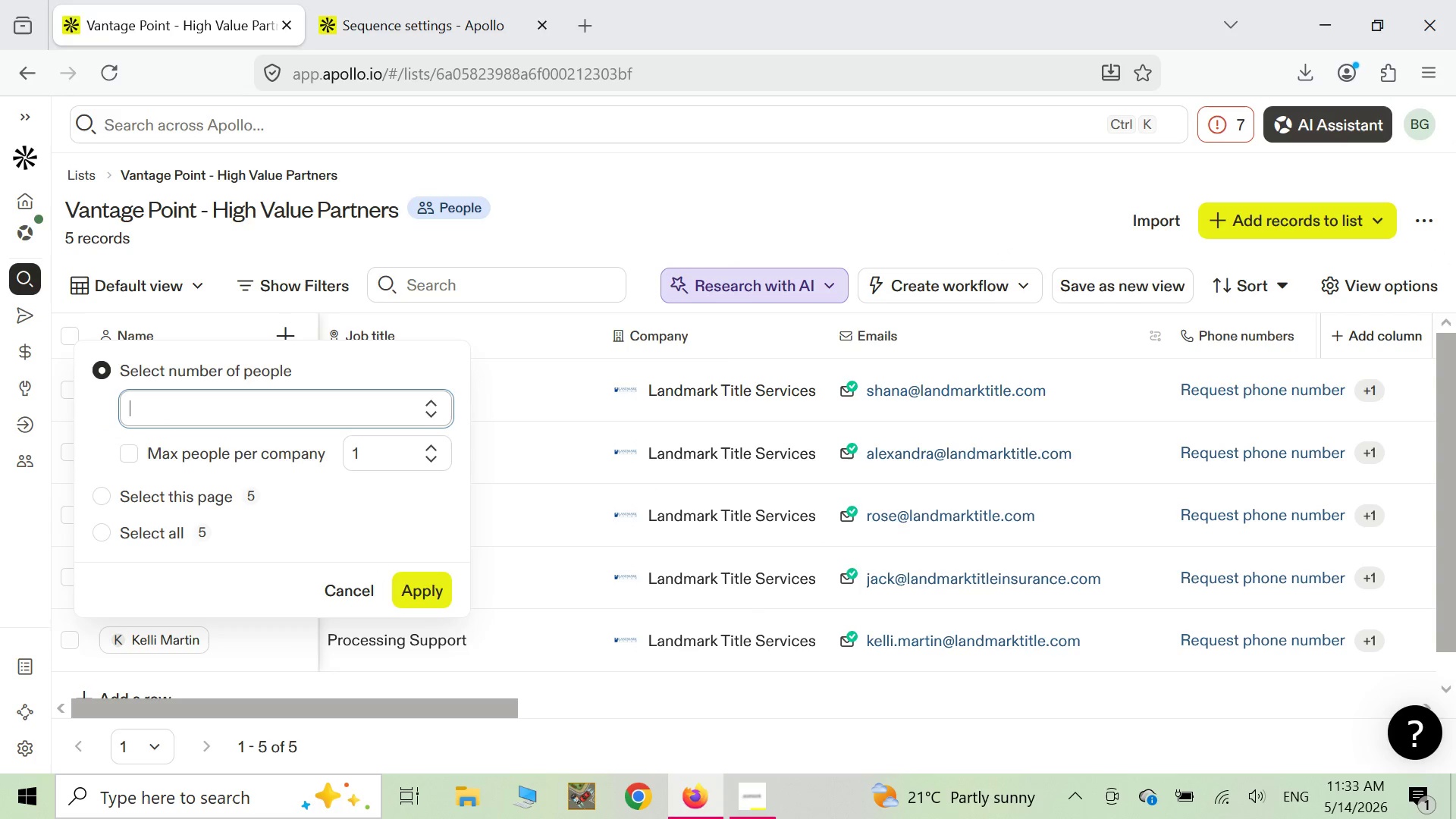 
key(Backspace)
 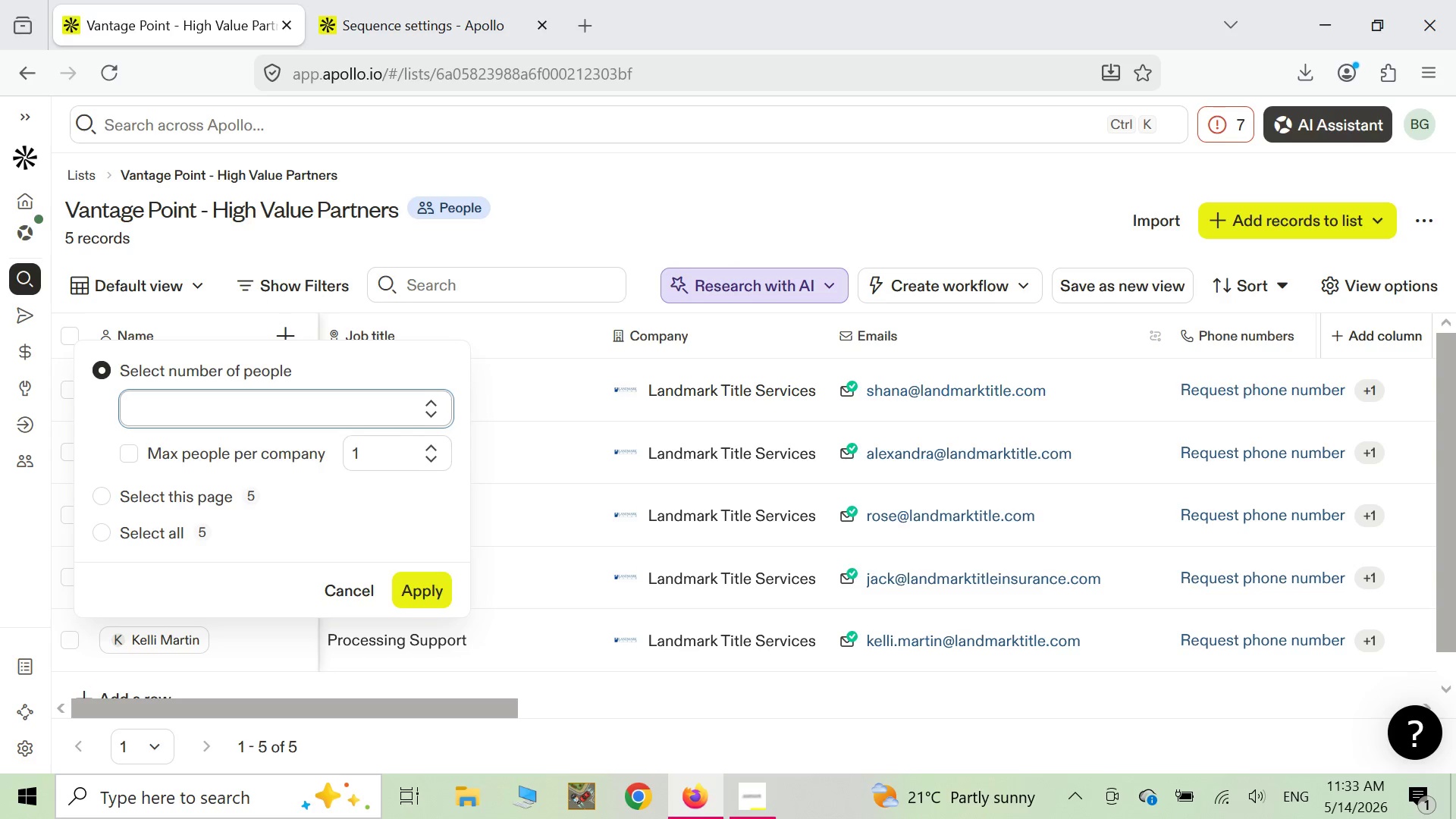 
key(5)
 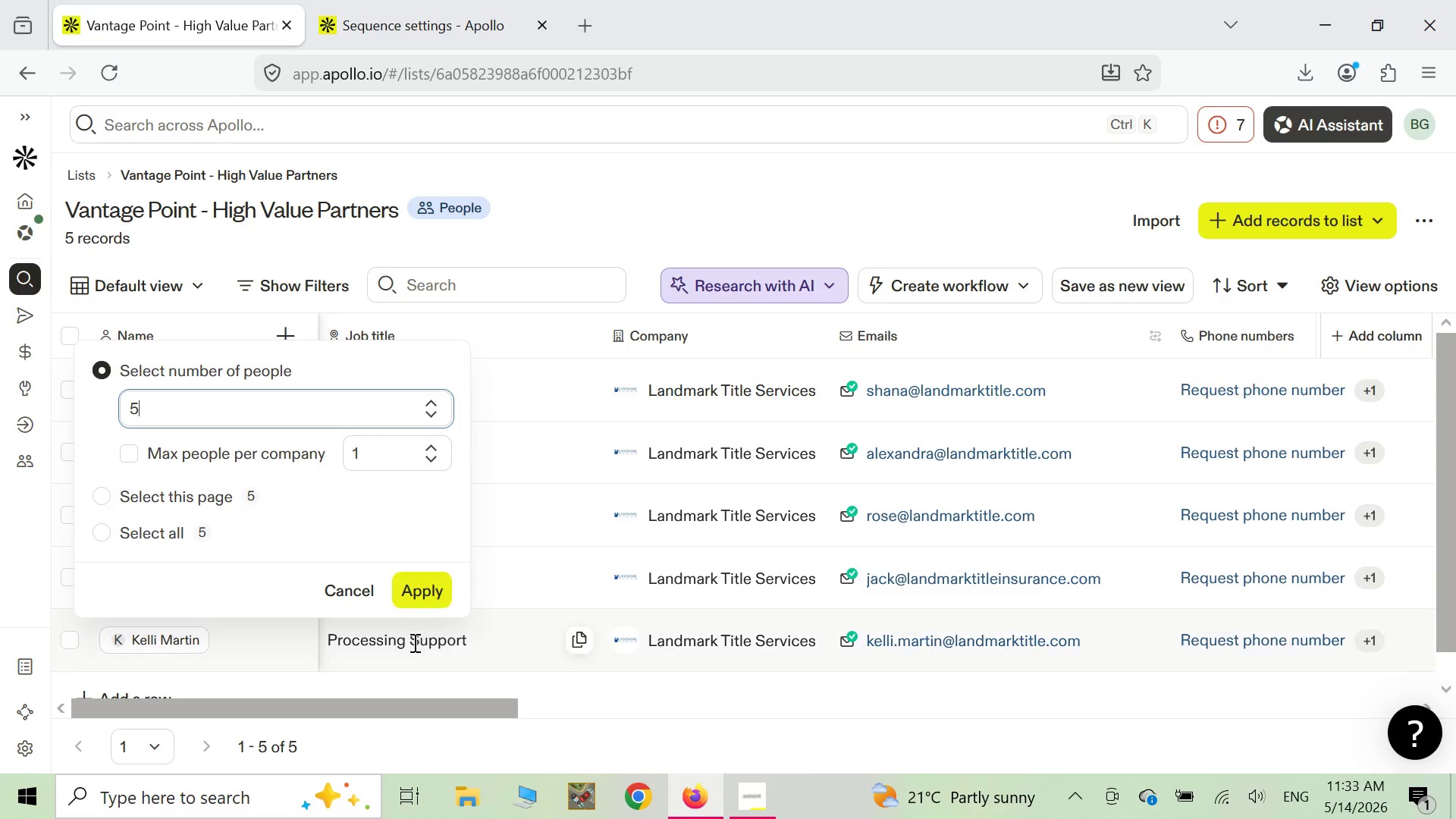 
left_click([422, 599])
 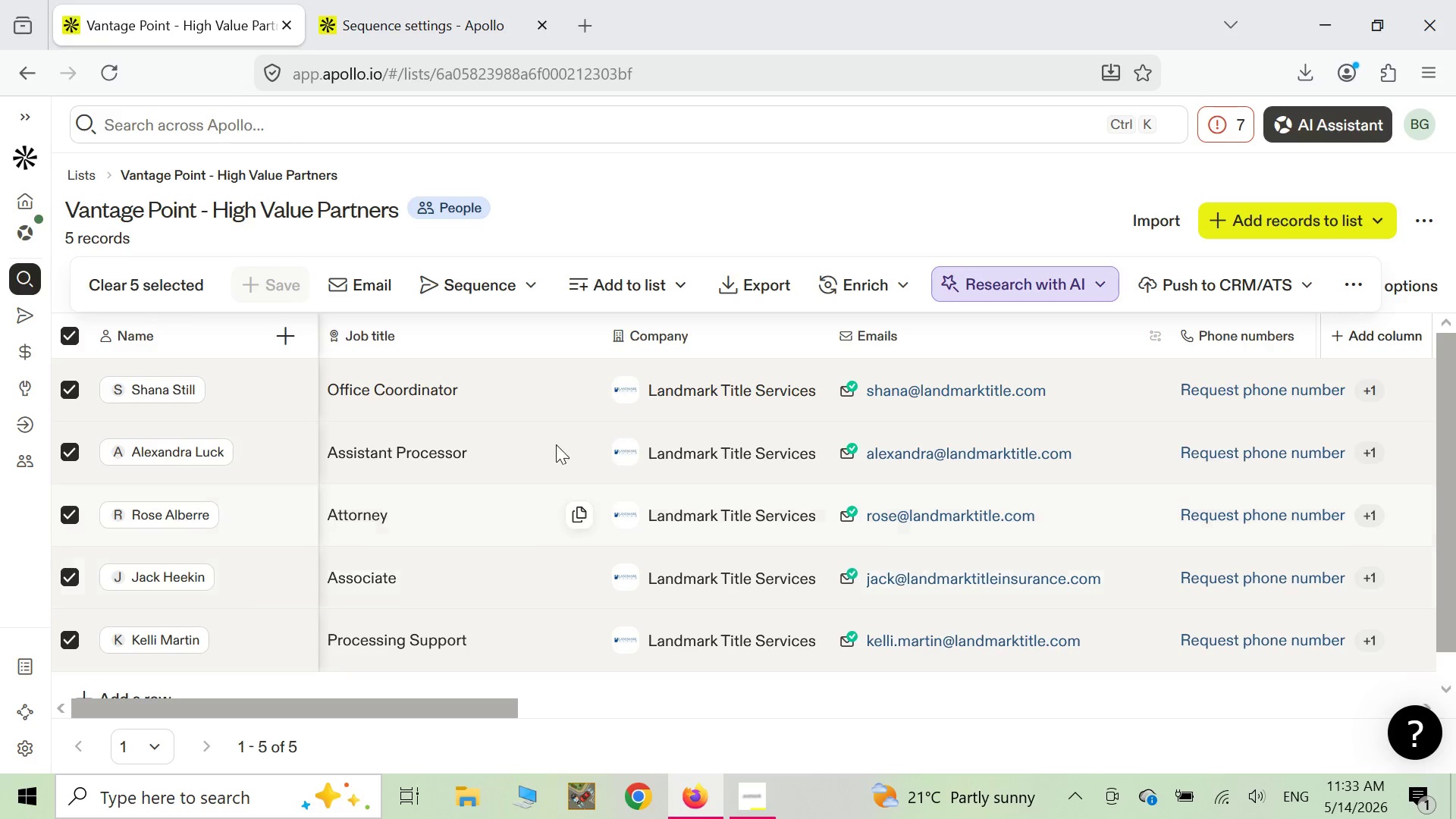 
scroll: coordinate [380, 635], scroll_direction: down, amount: 7.0
 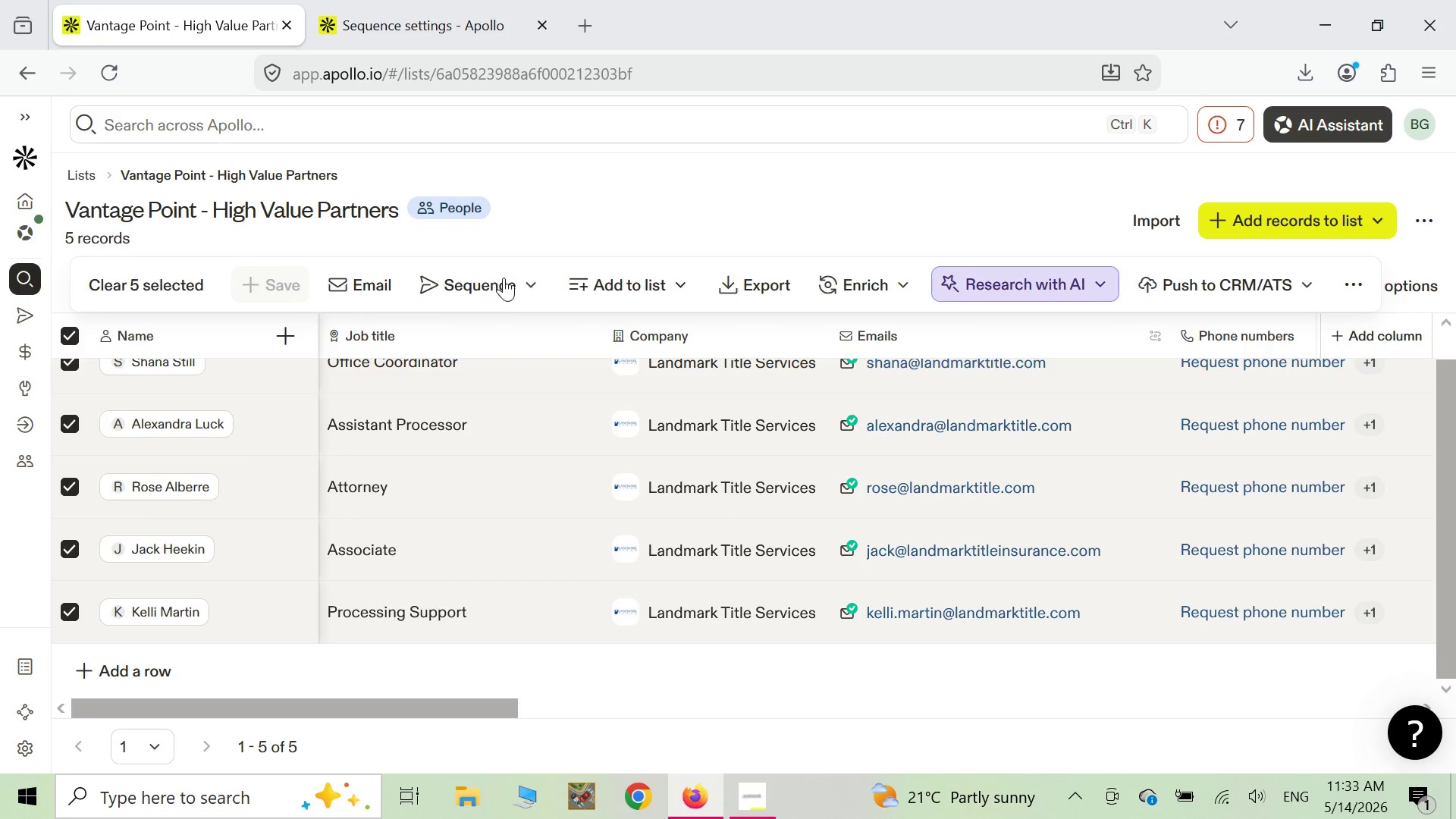 
left_click([523, 285])
 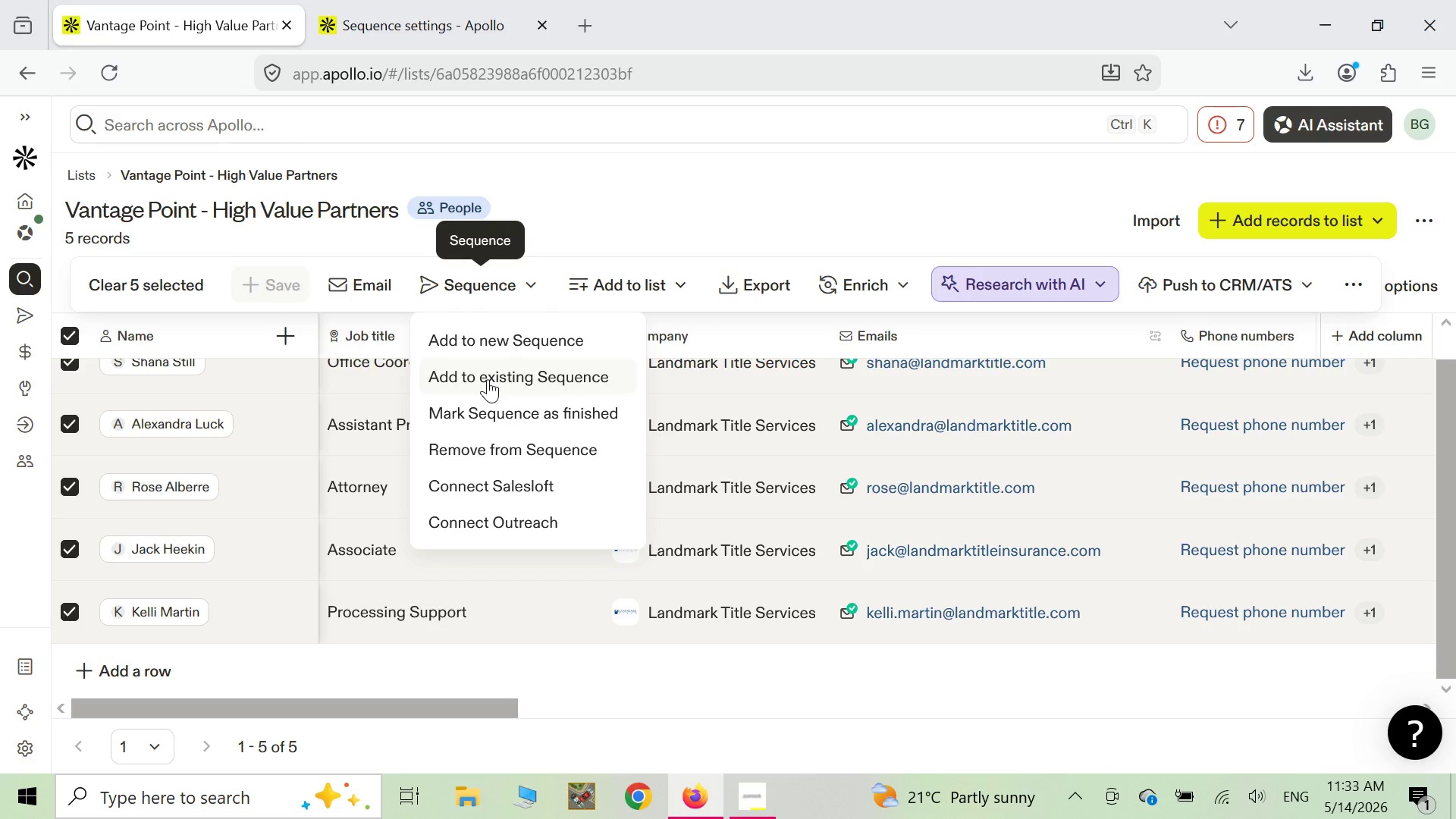 
left_click([488, 379])
 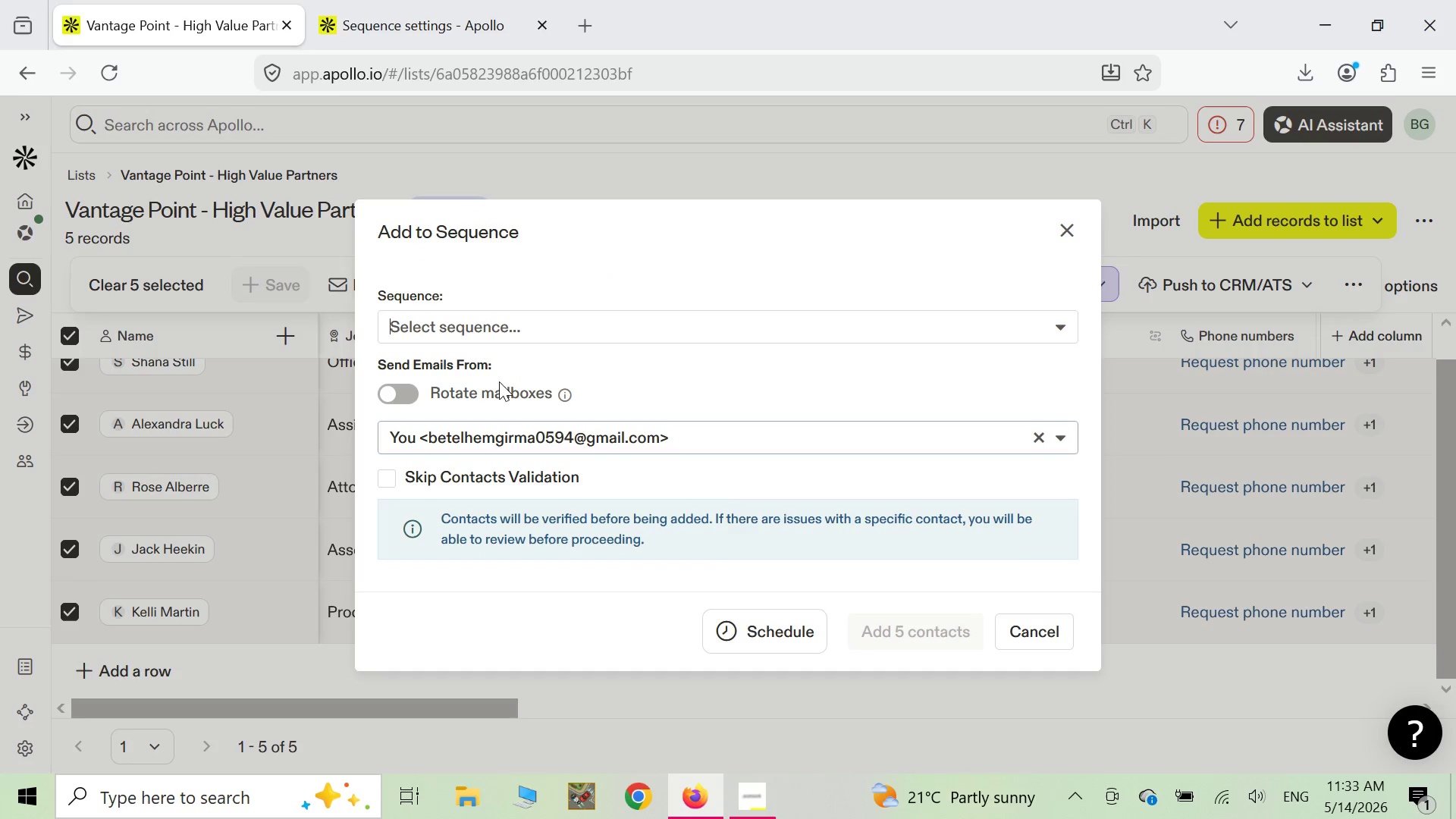 
left_click([515, 322])
 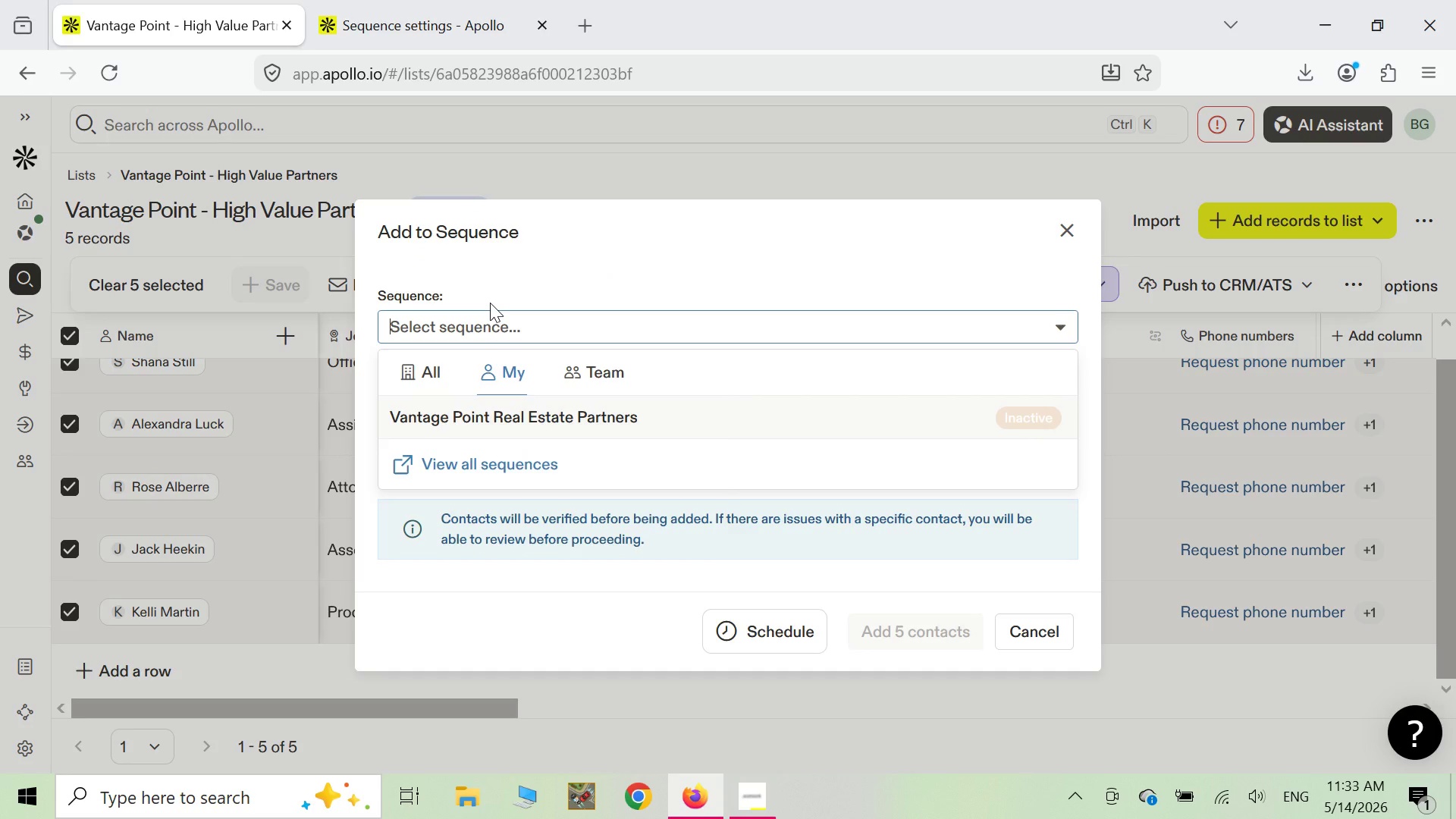 
key(V)
 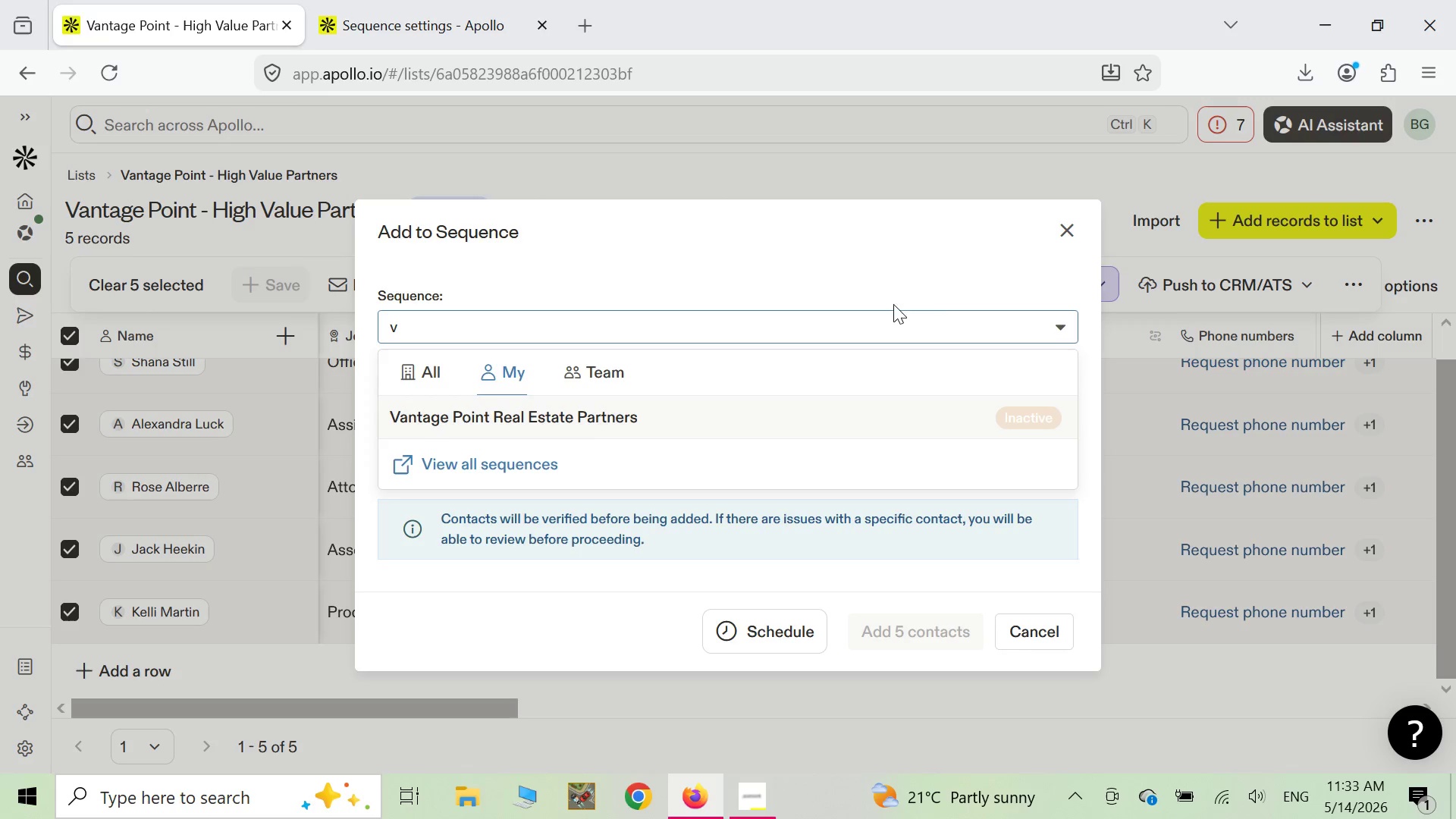 
left_click([1068, 331])
 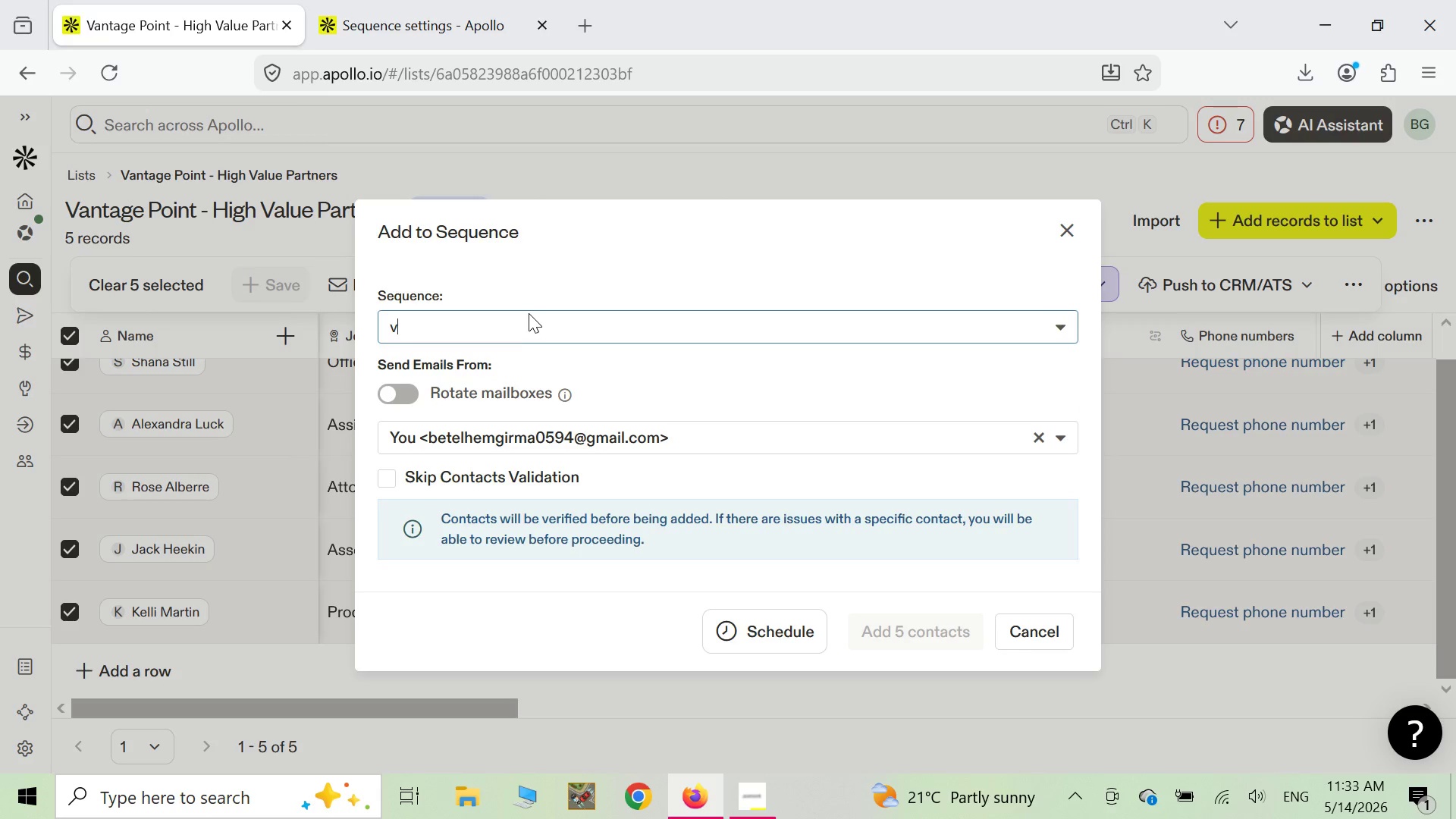 
key(Backspace)
 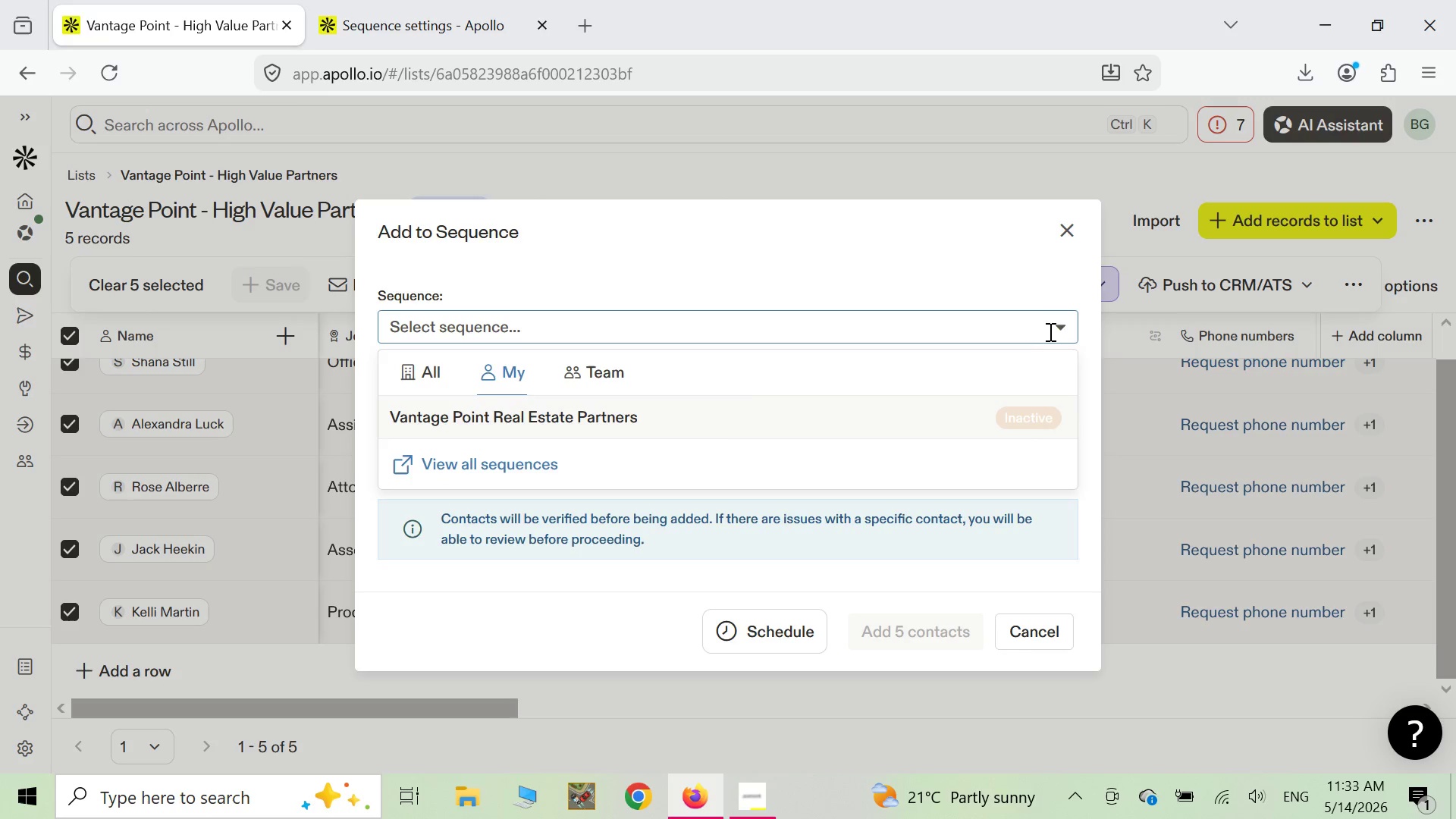 
left_click([1063, 324])
 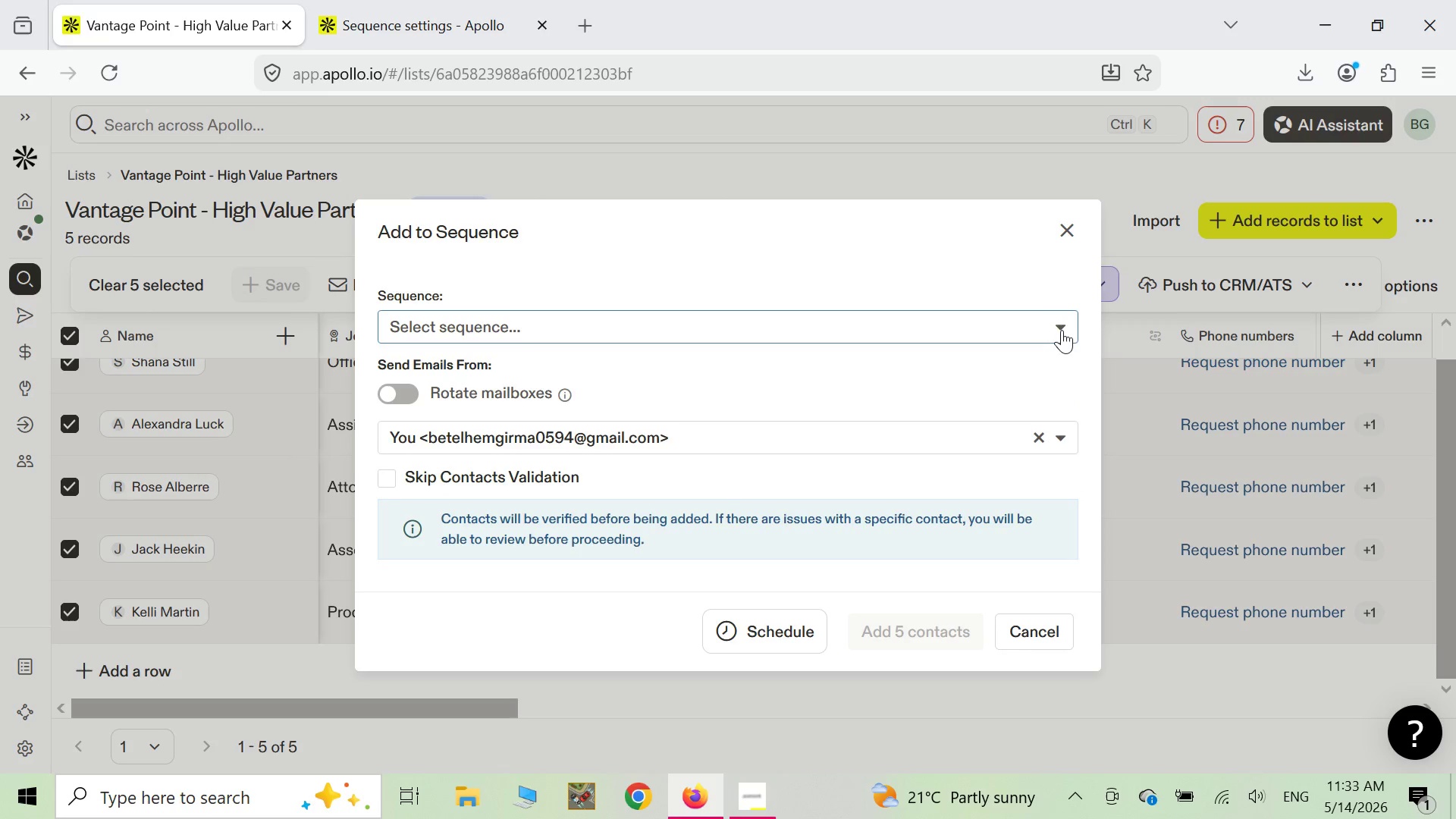 
left_click([1061, 331])
 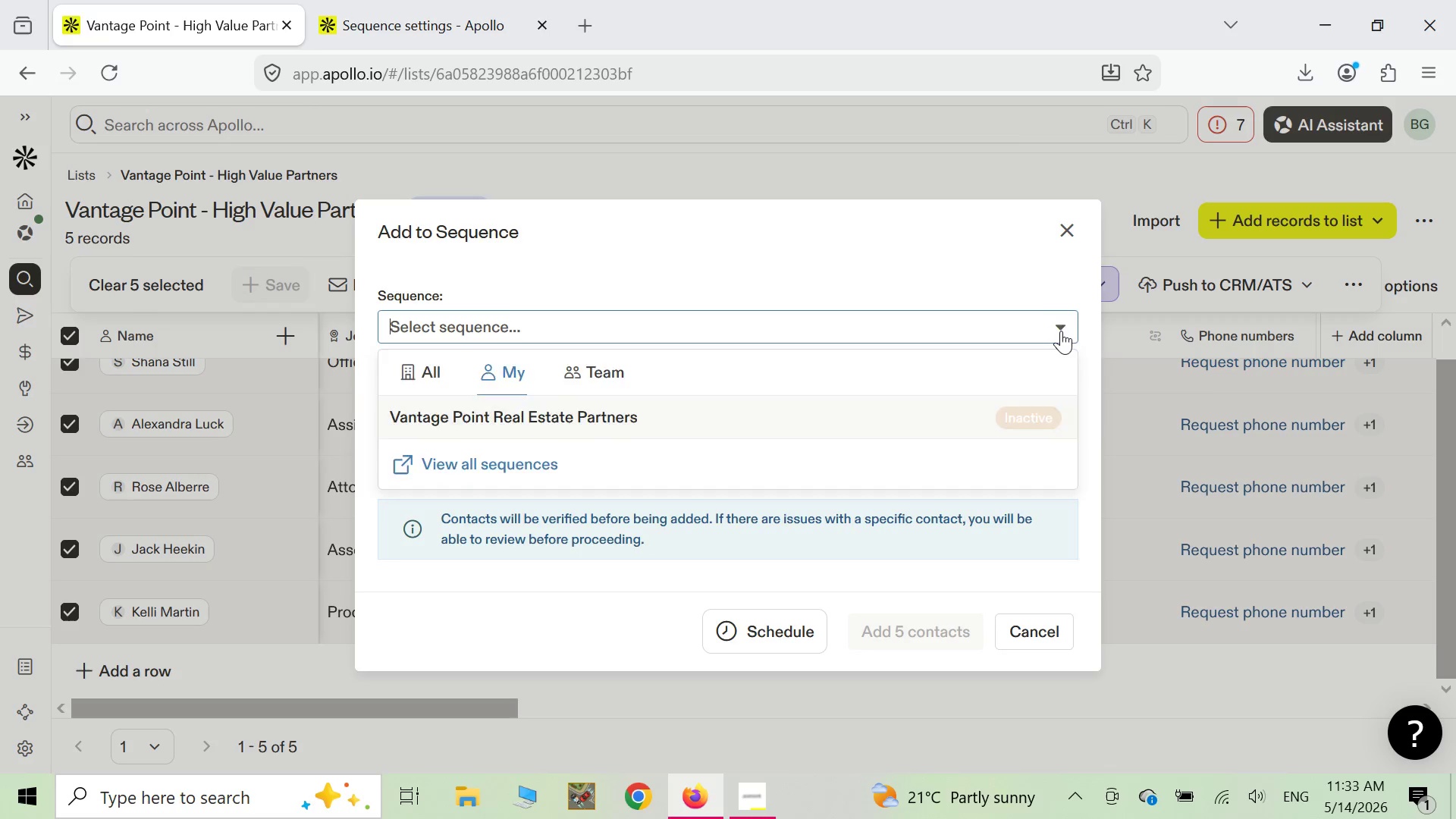 
left_click([1061, 331])
 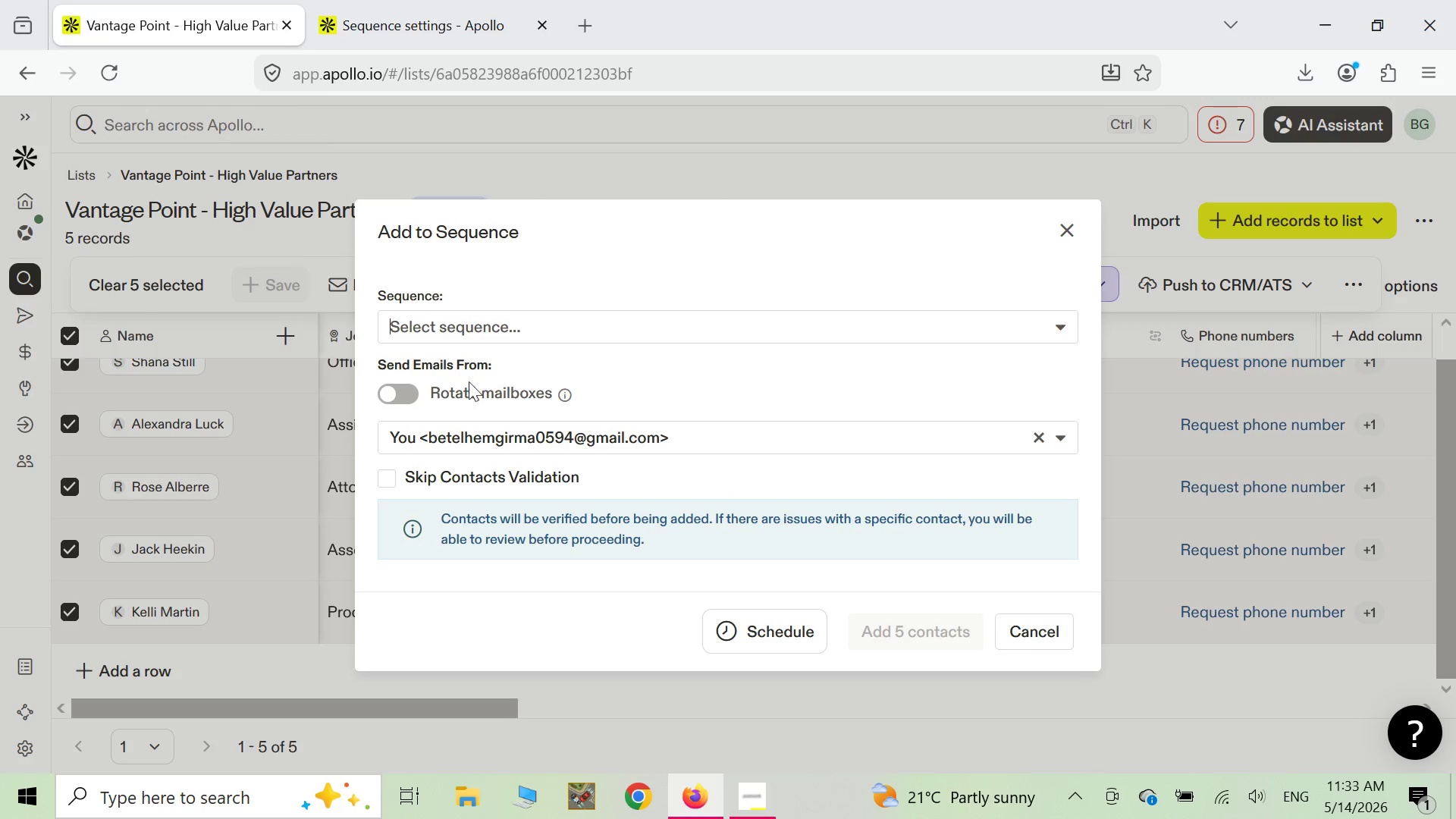 
left_click([510, 331])
 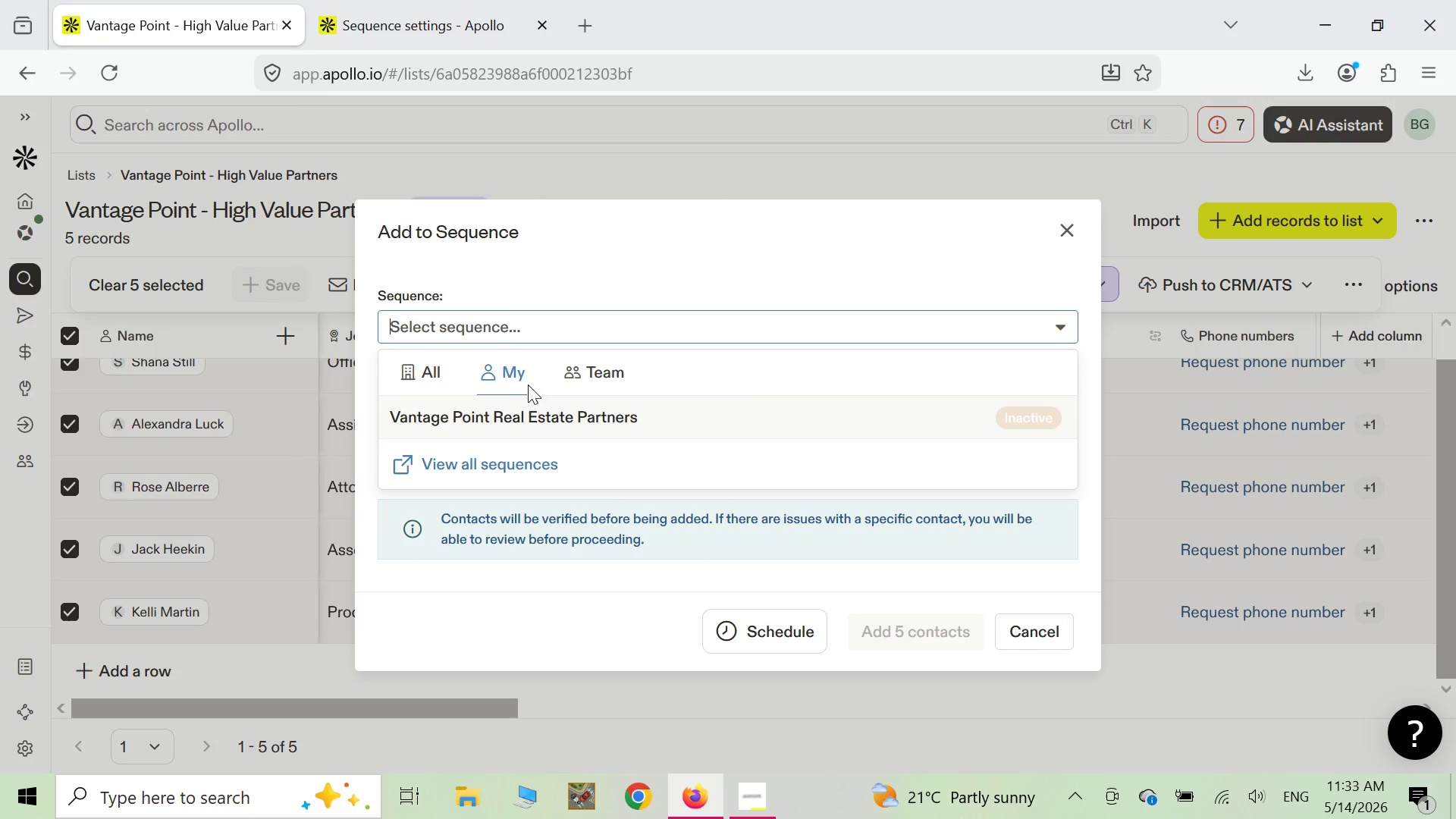 
wait(5.53)
 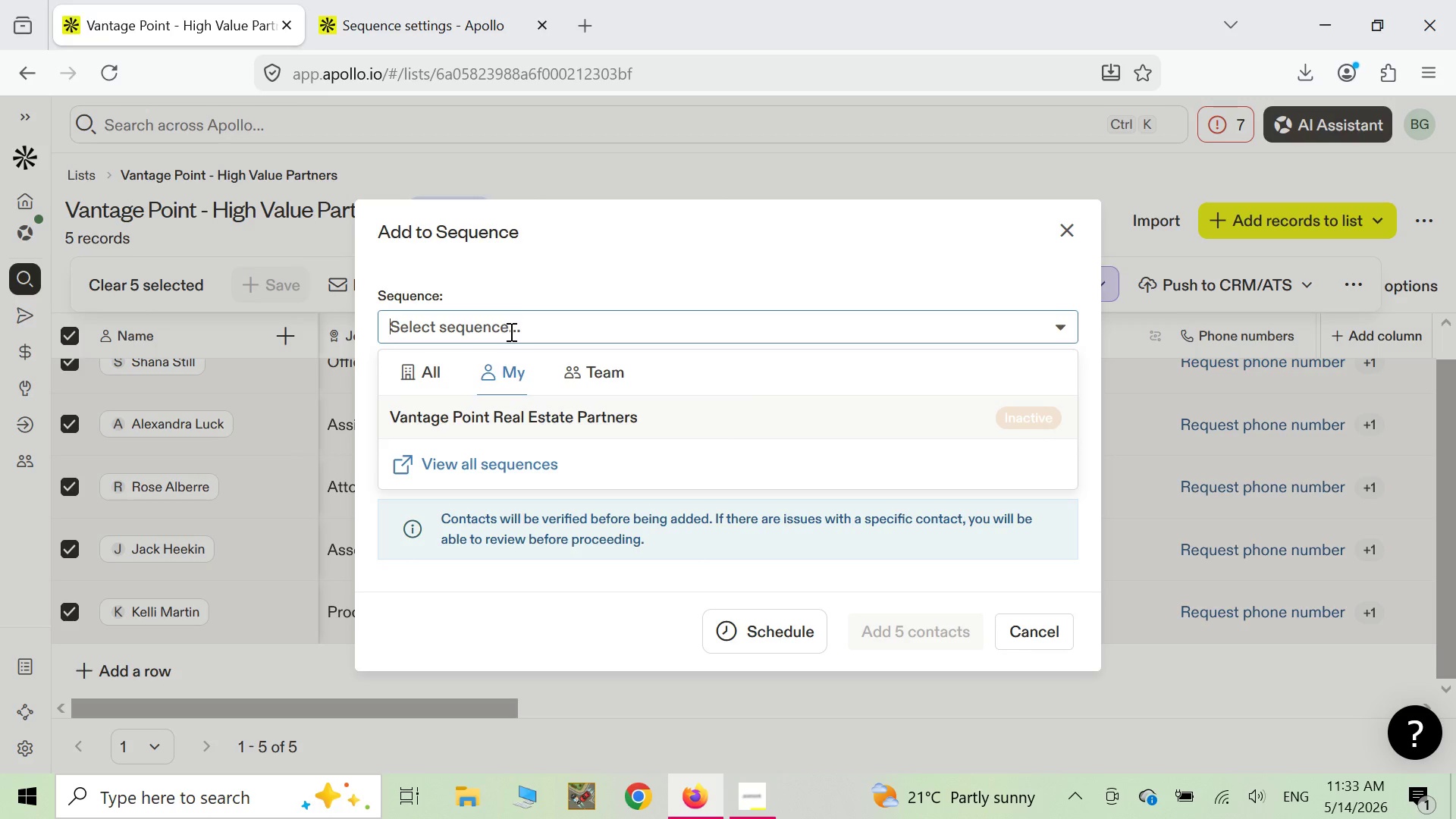 
left_click([513, 421])
 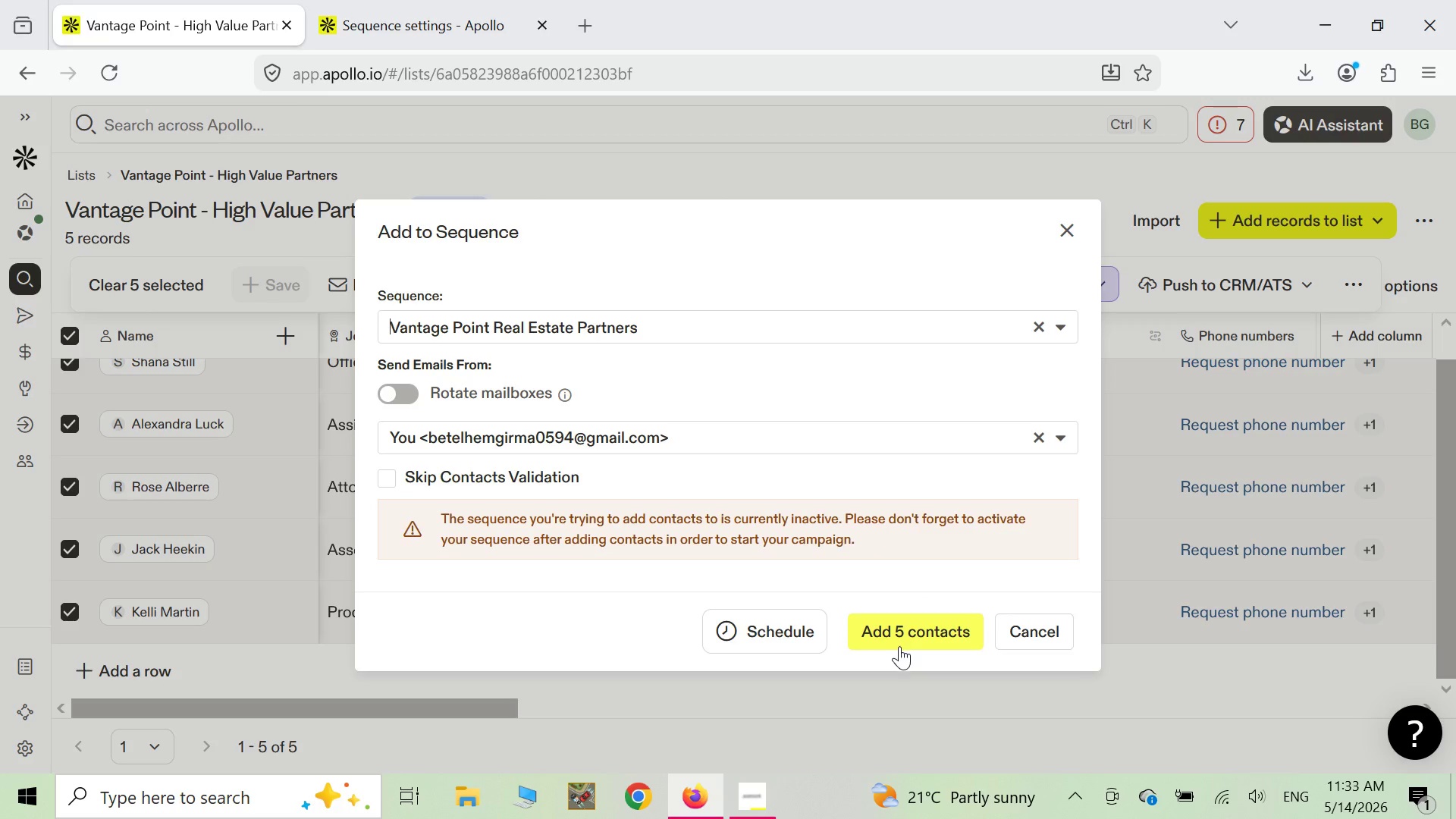 
left_click([900, 632])
 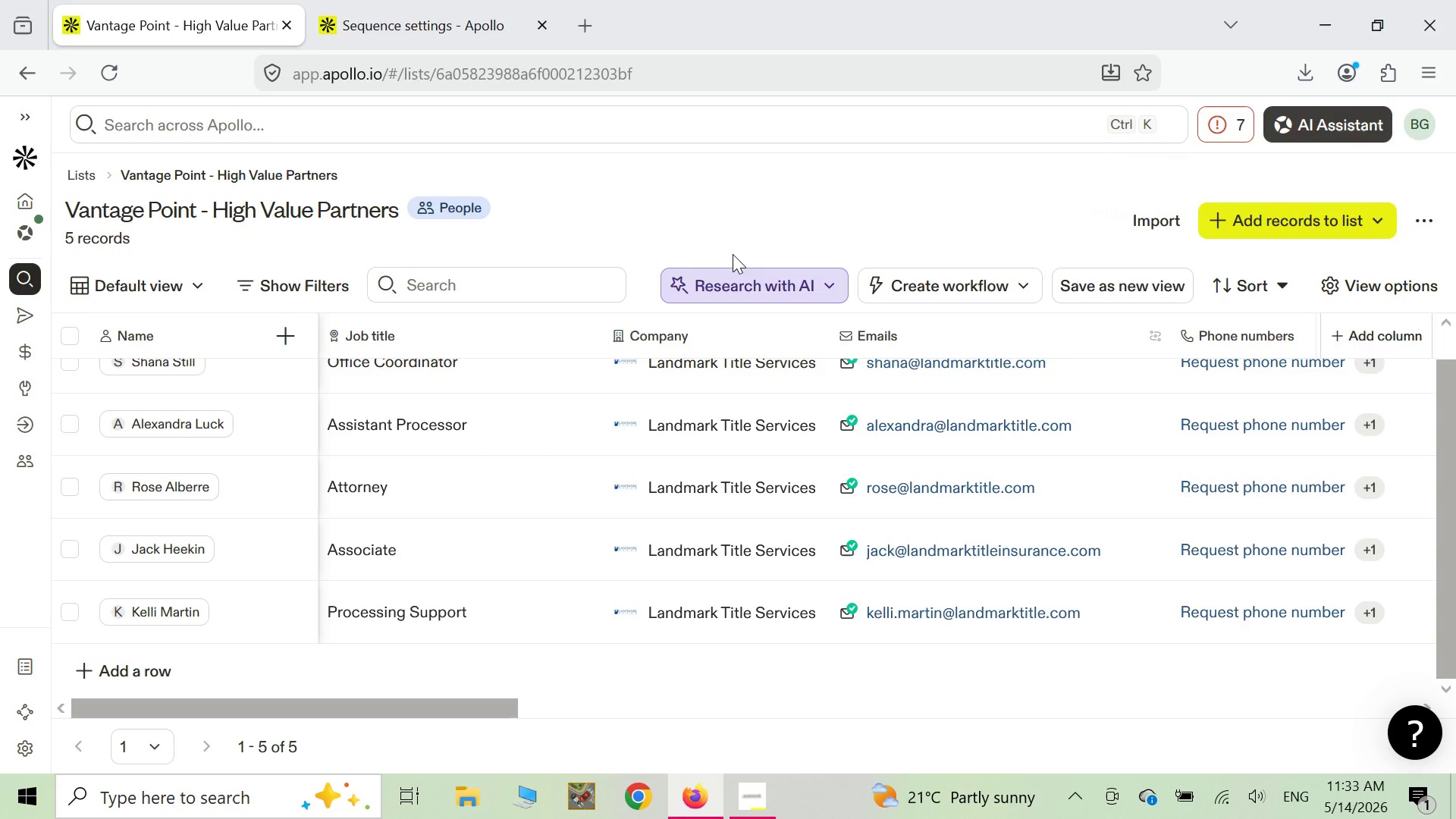 
wait(12.65)
 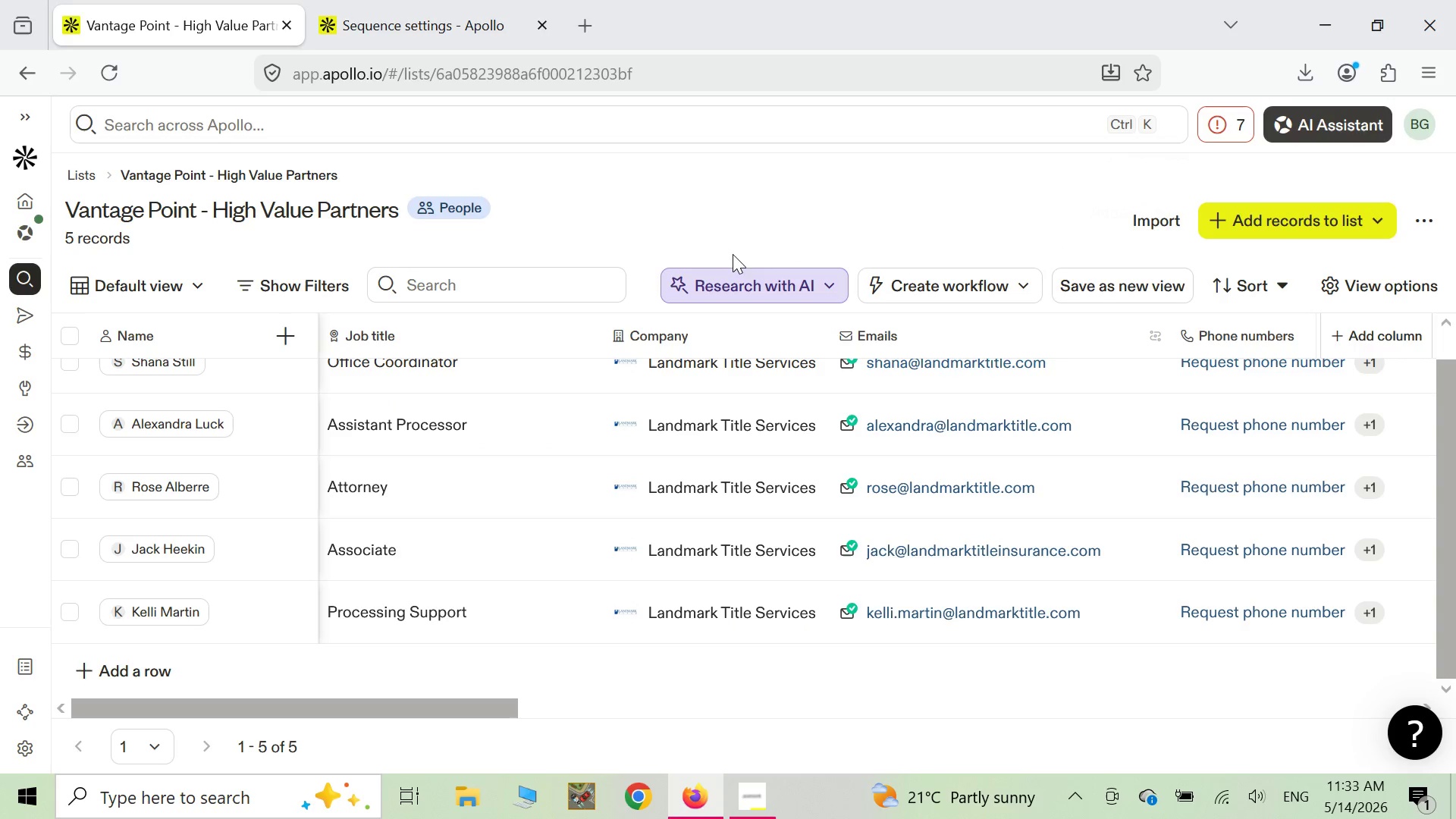 
mouse_move([-2, 158])
 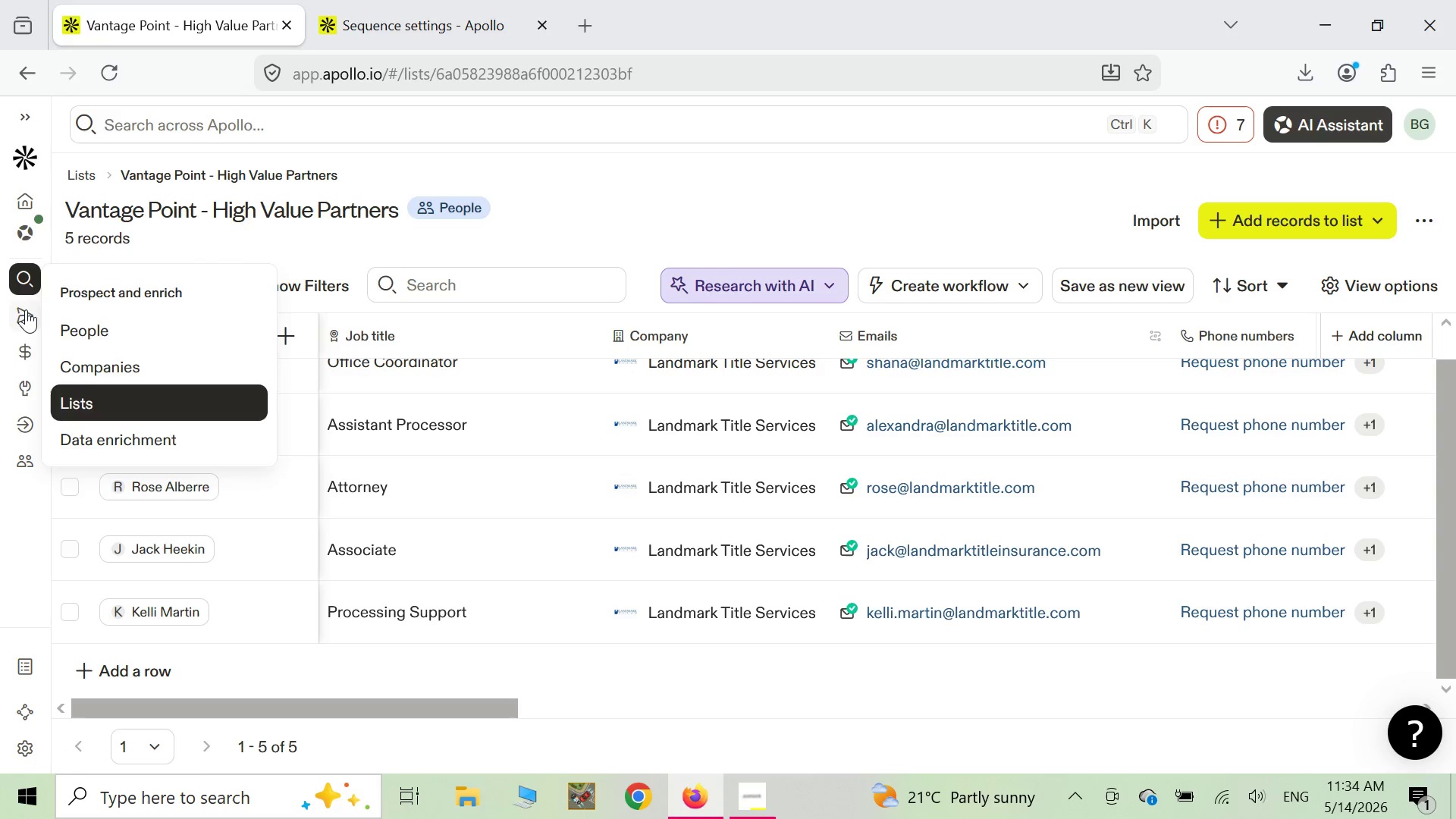 
left_click([26, 311])
 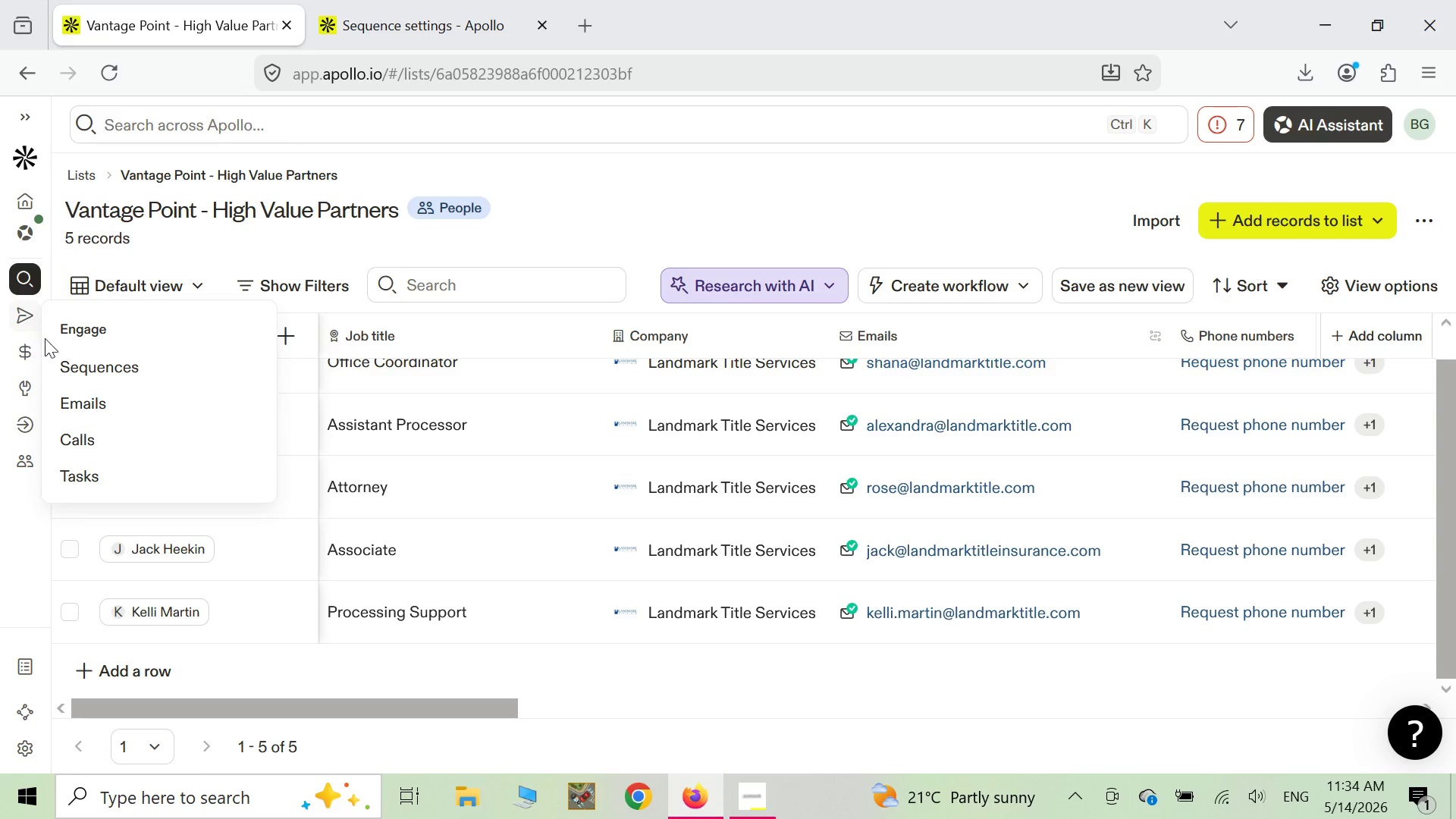 
left_click([67, 372])
 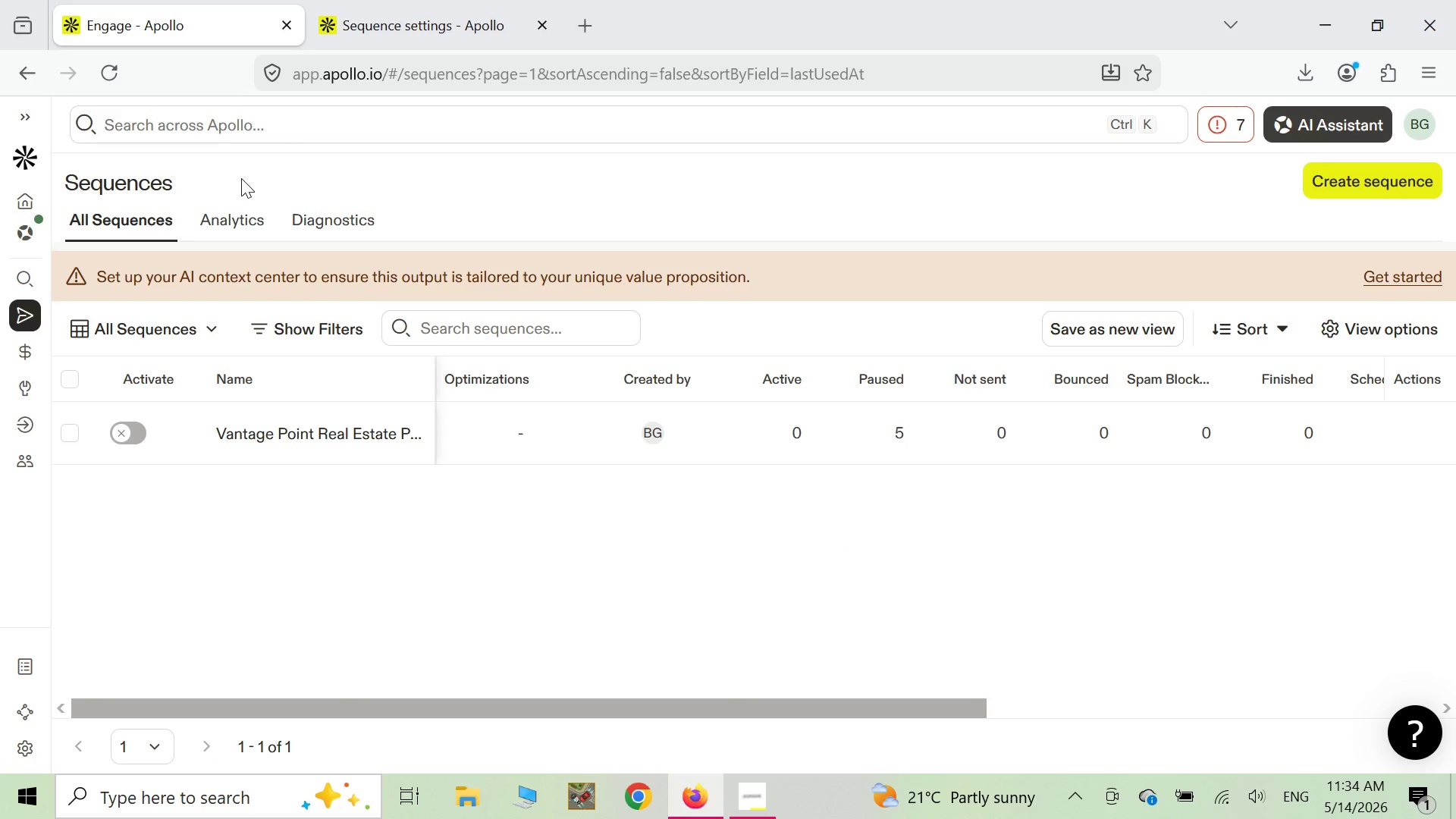 
wait(9.52)
 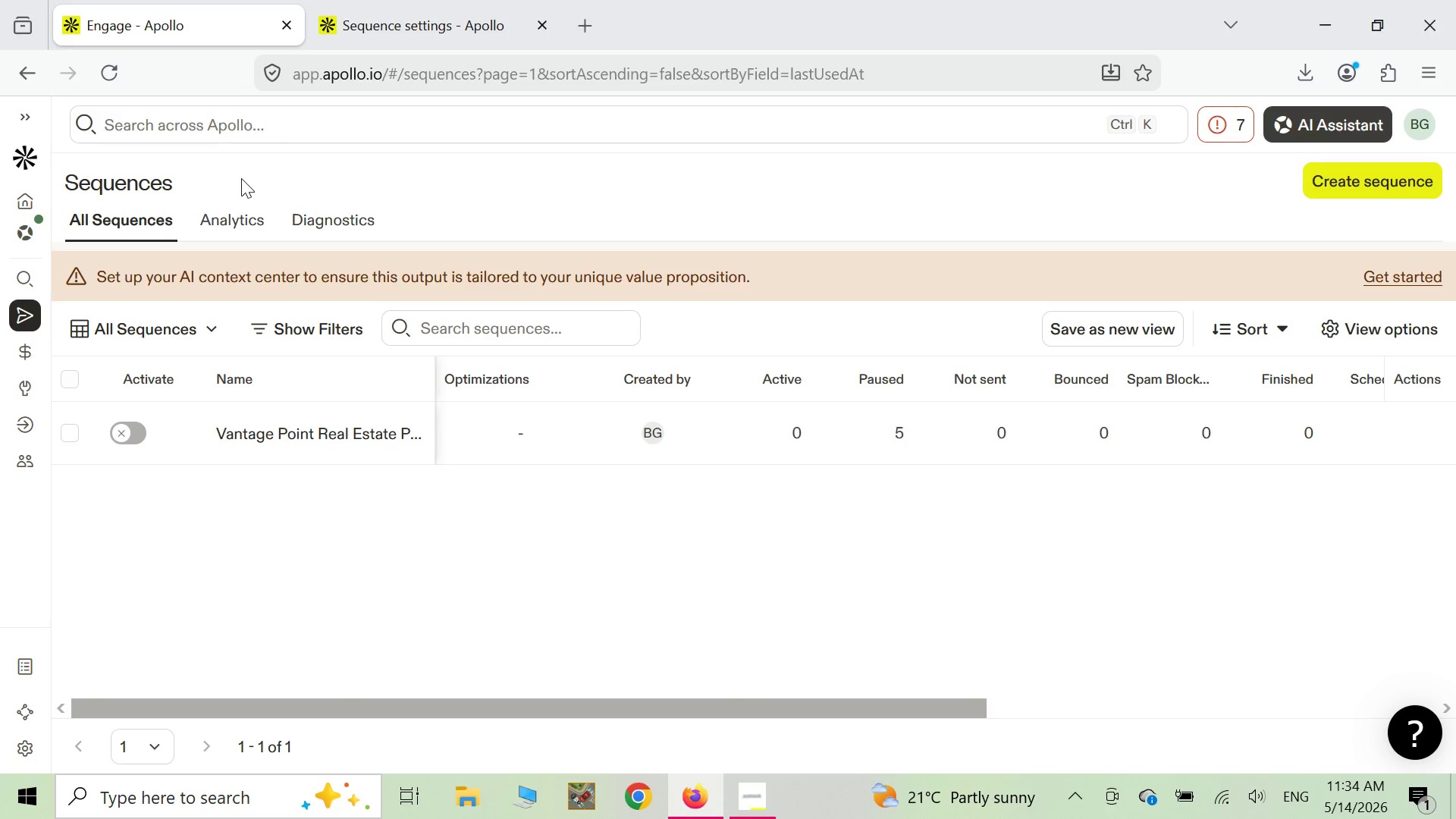 
left_click([231, 442])
 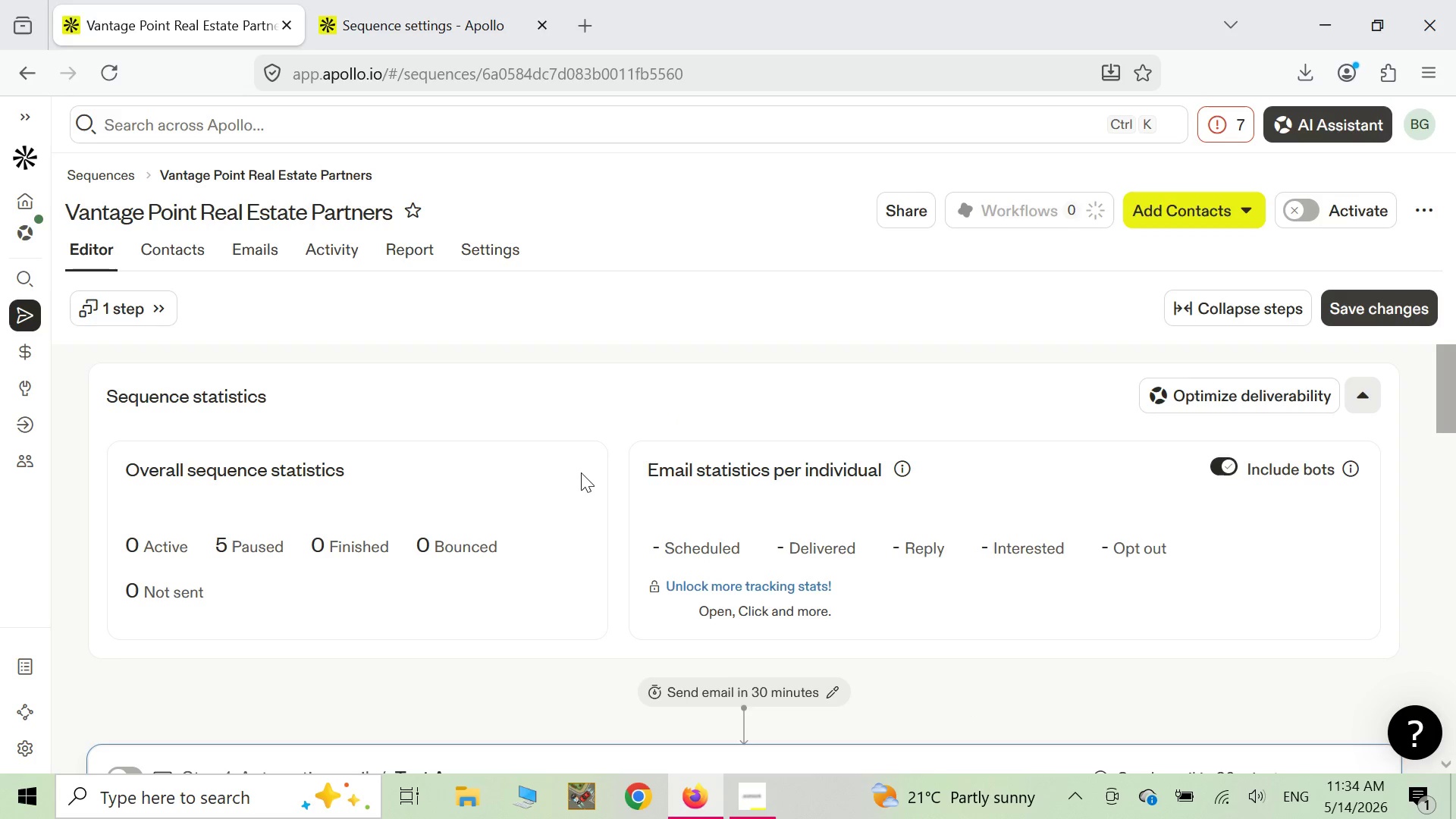 
scroll: coordinate [576, 471], scroll_direction: down, amount: 1.0
 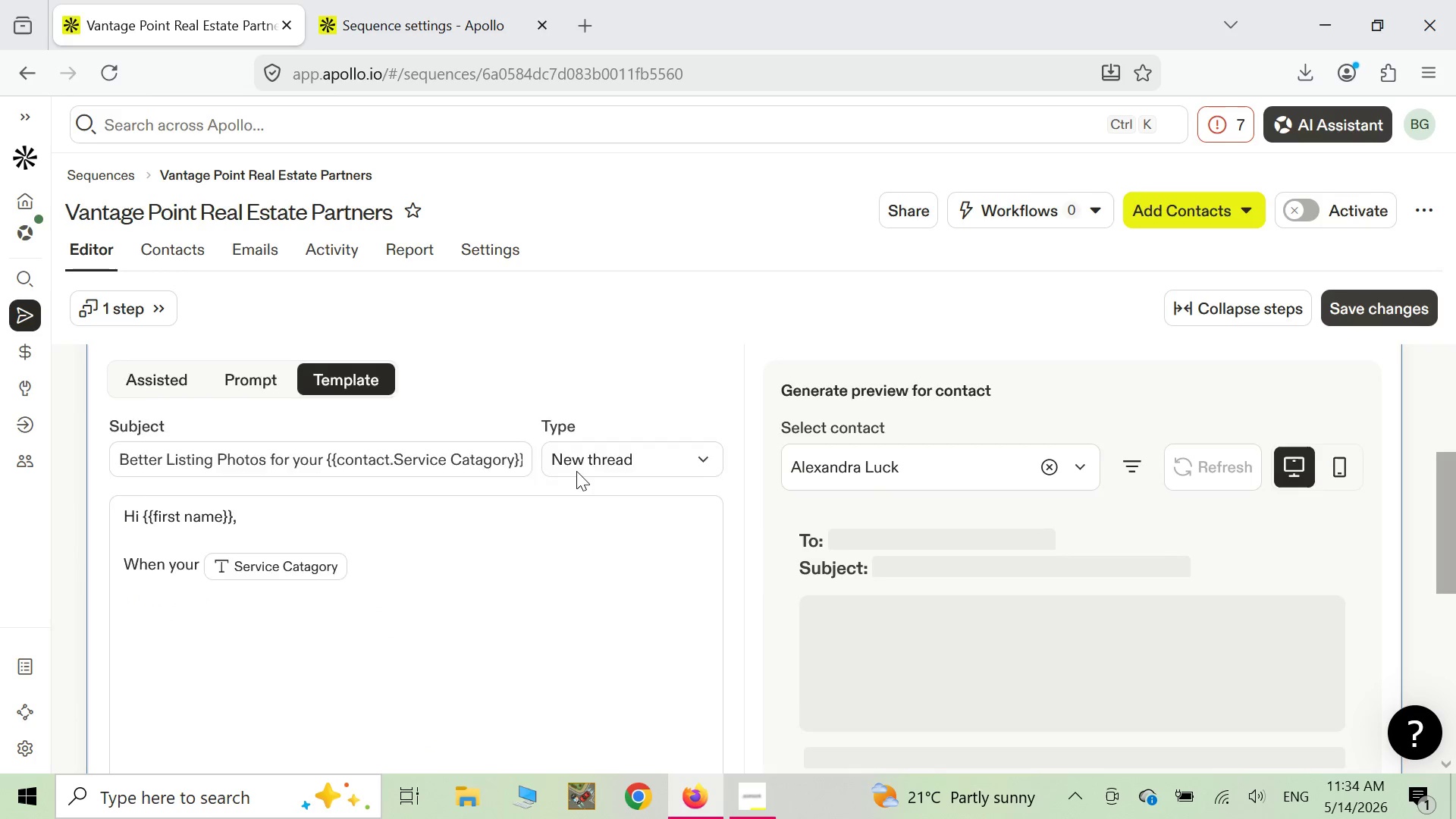 
left_click([369, 518])
 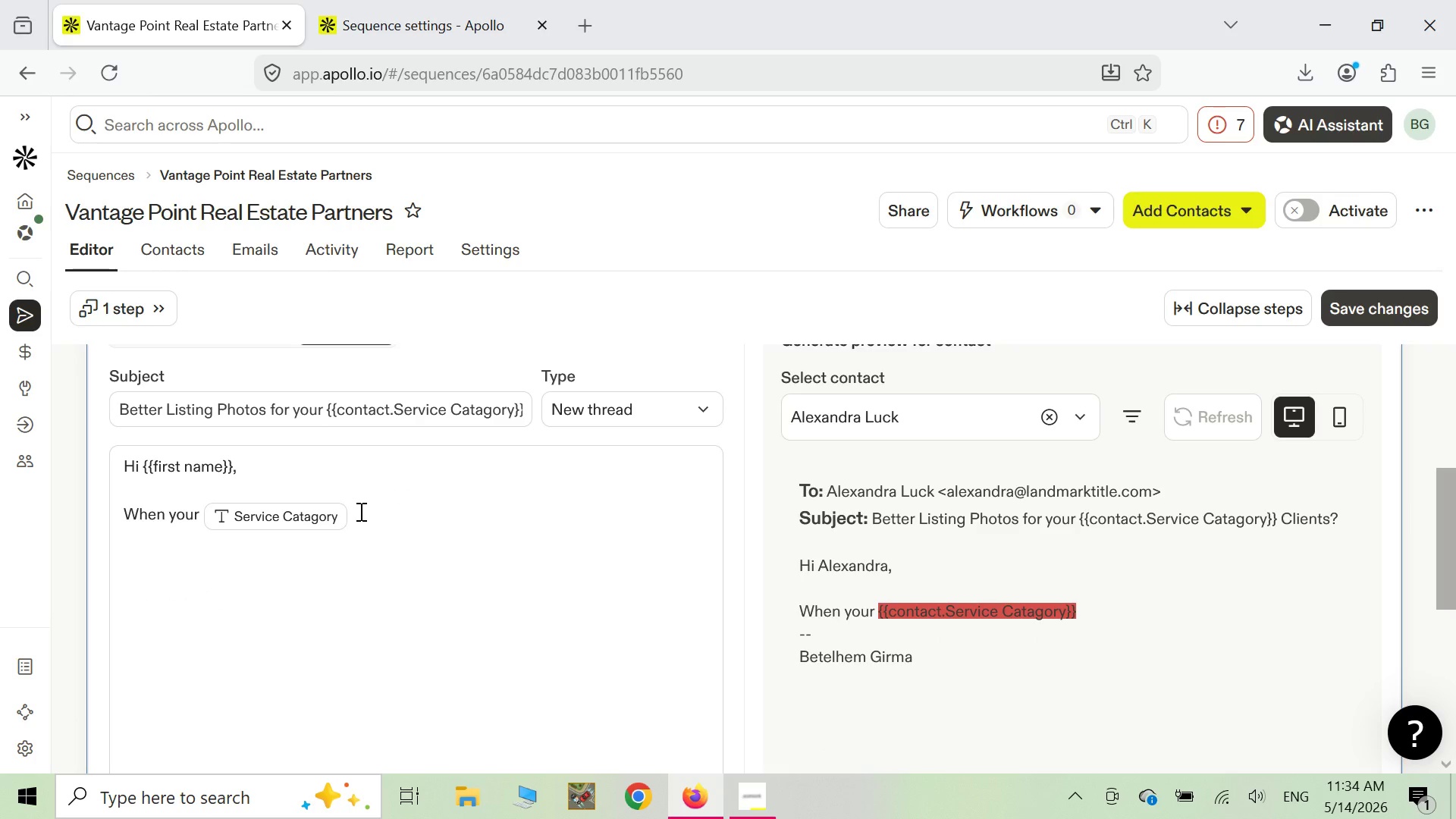 
left_click([359, 511])
 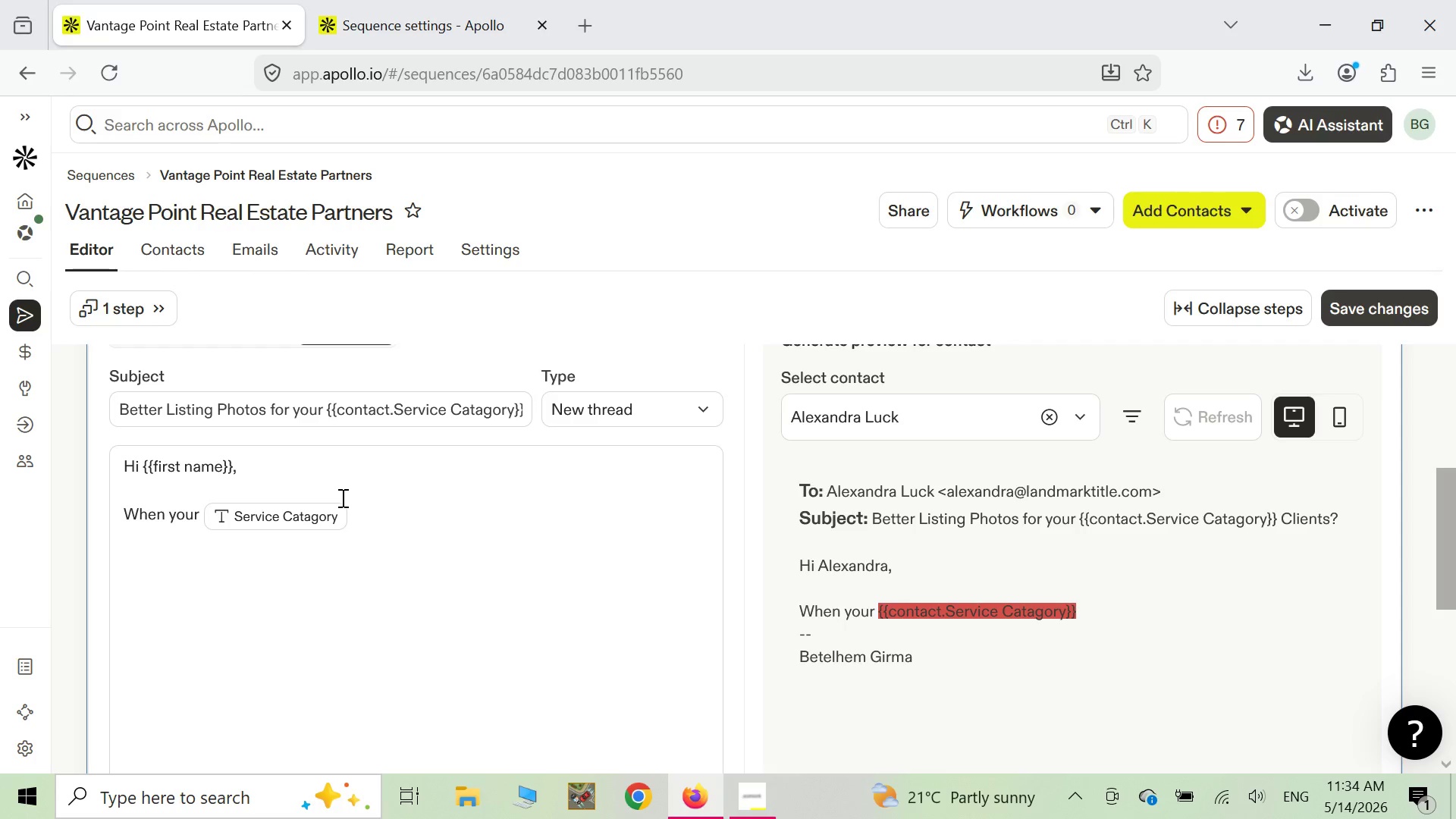 
hold_key(key=Backspace, duration=0.69)
 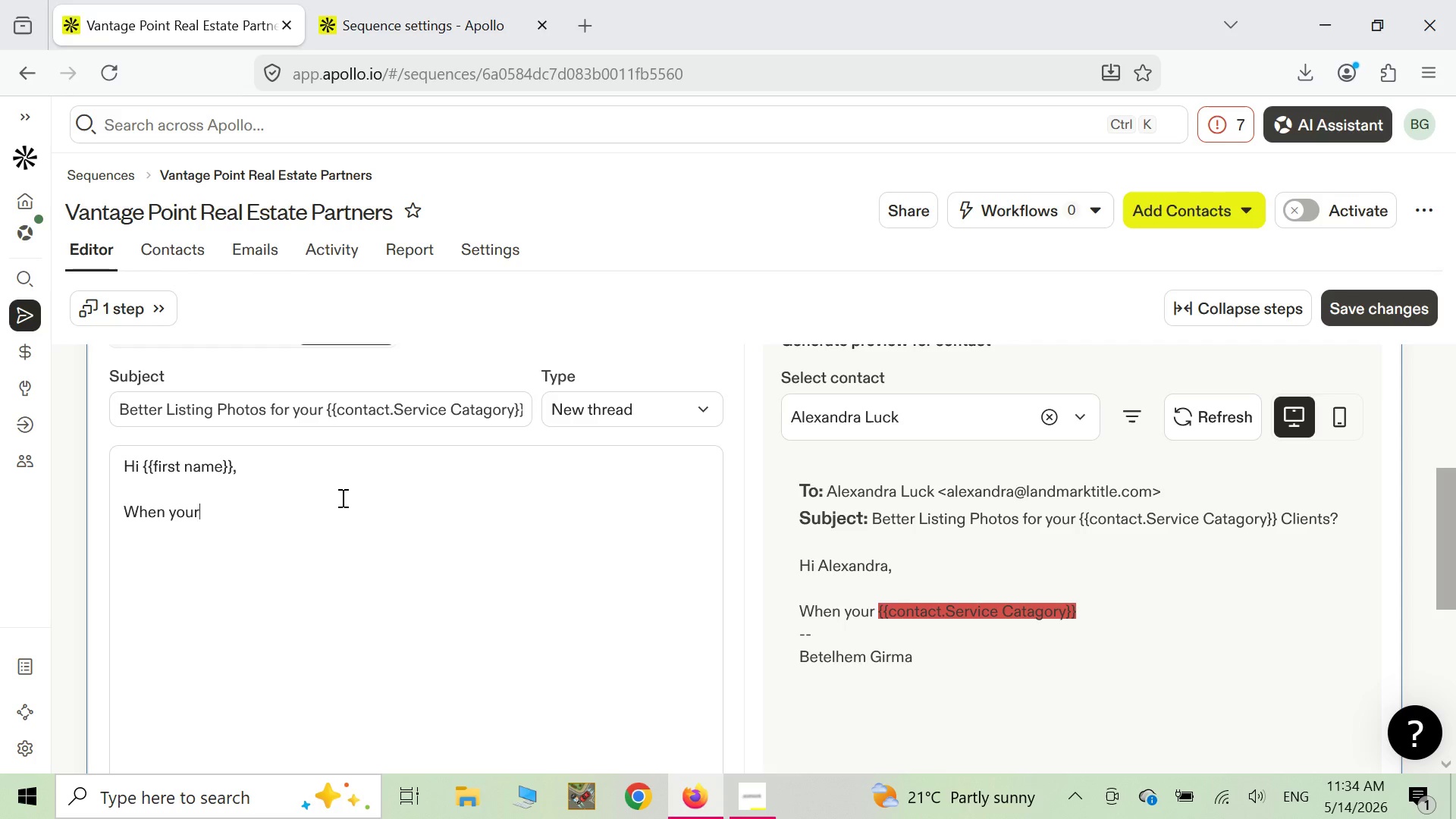 
key(Space)
 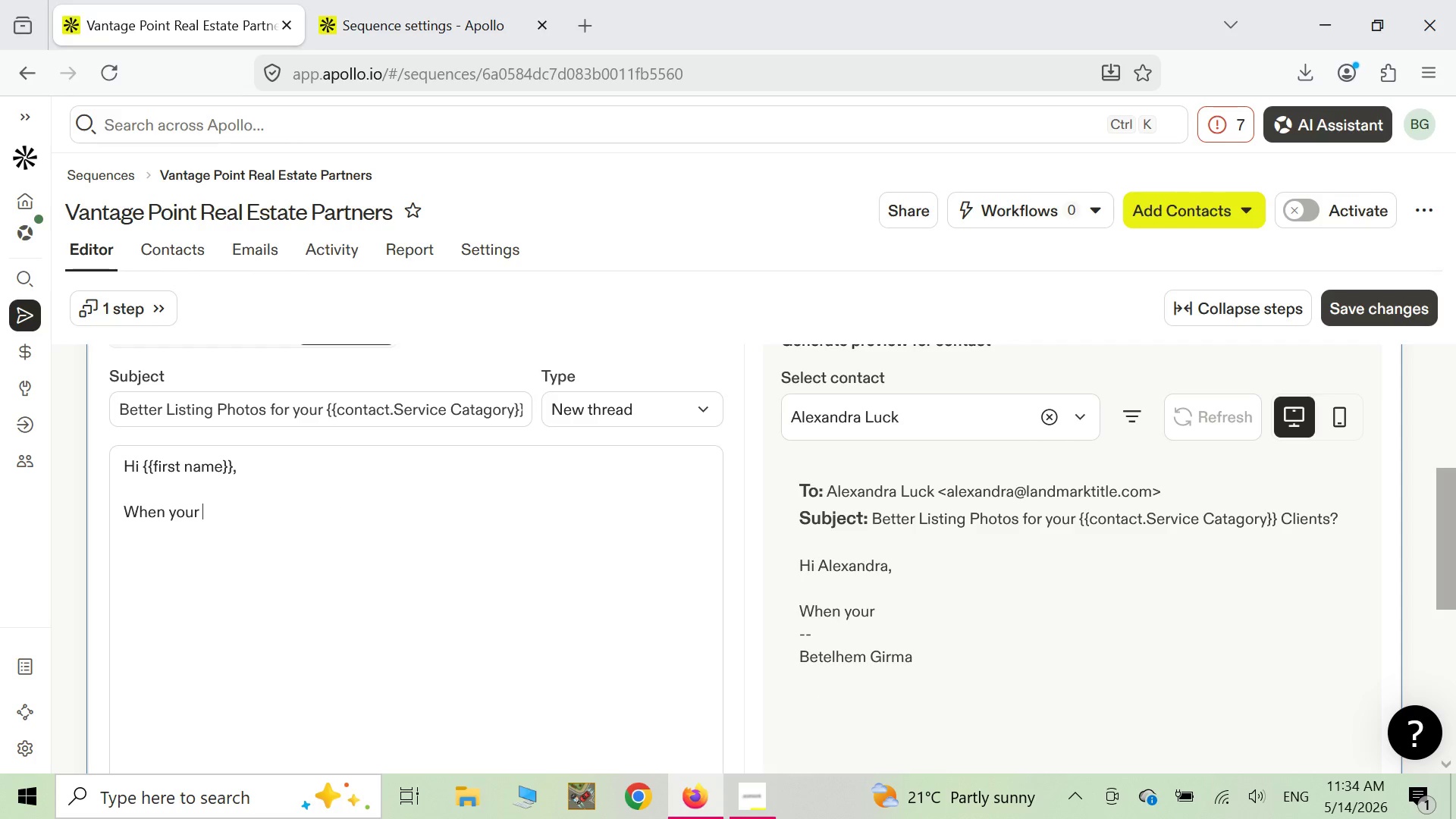 
wait(7.19)
 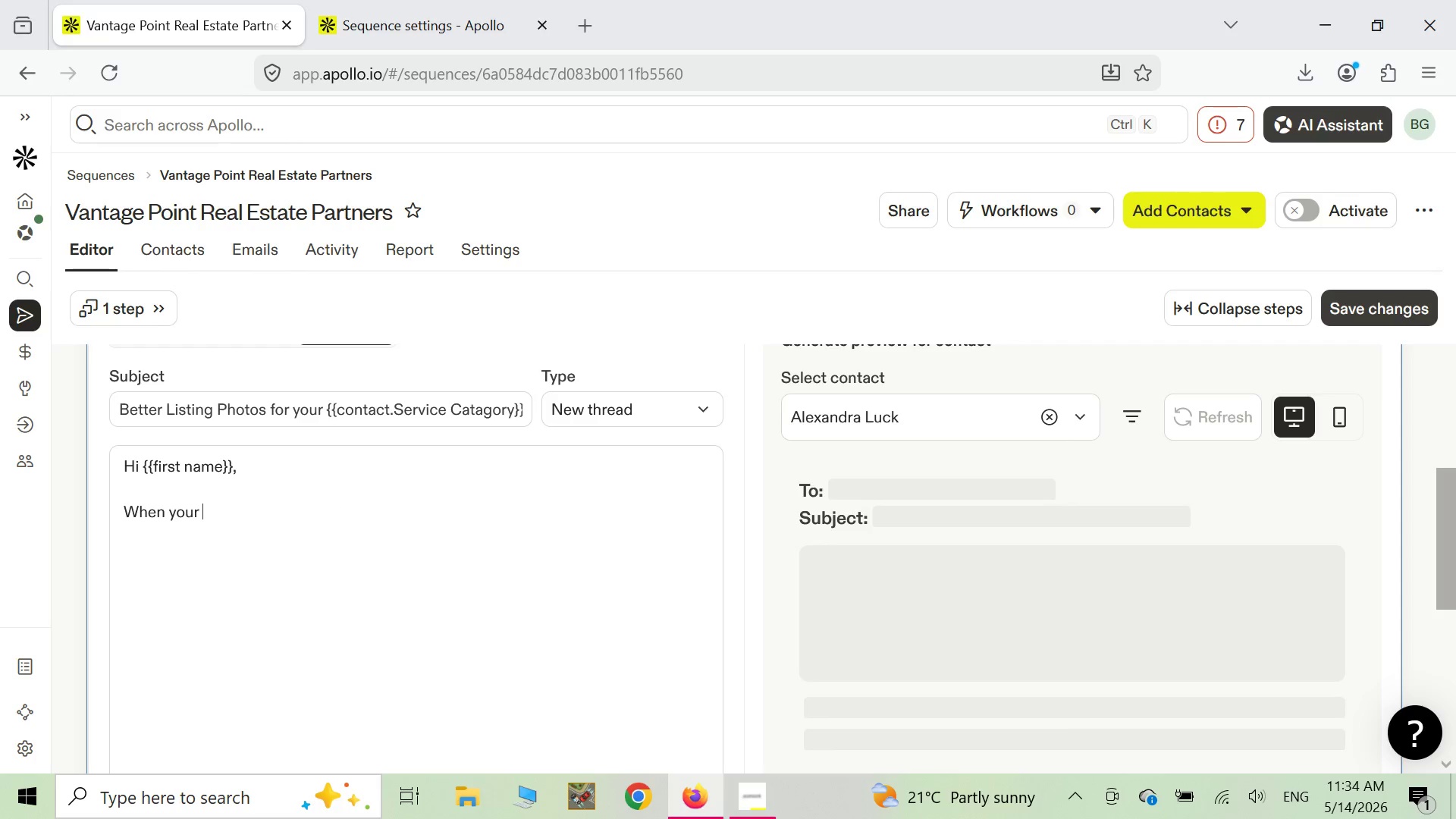 
key(Shift+ShiftLeft)
 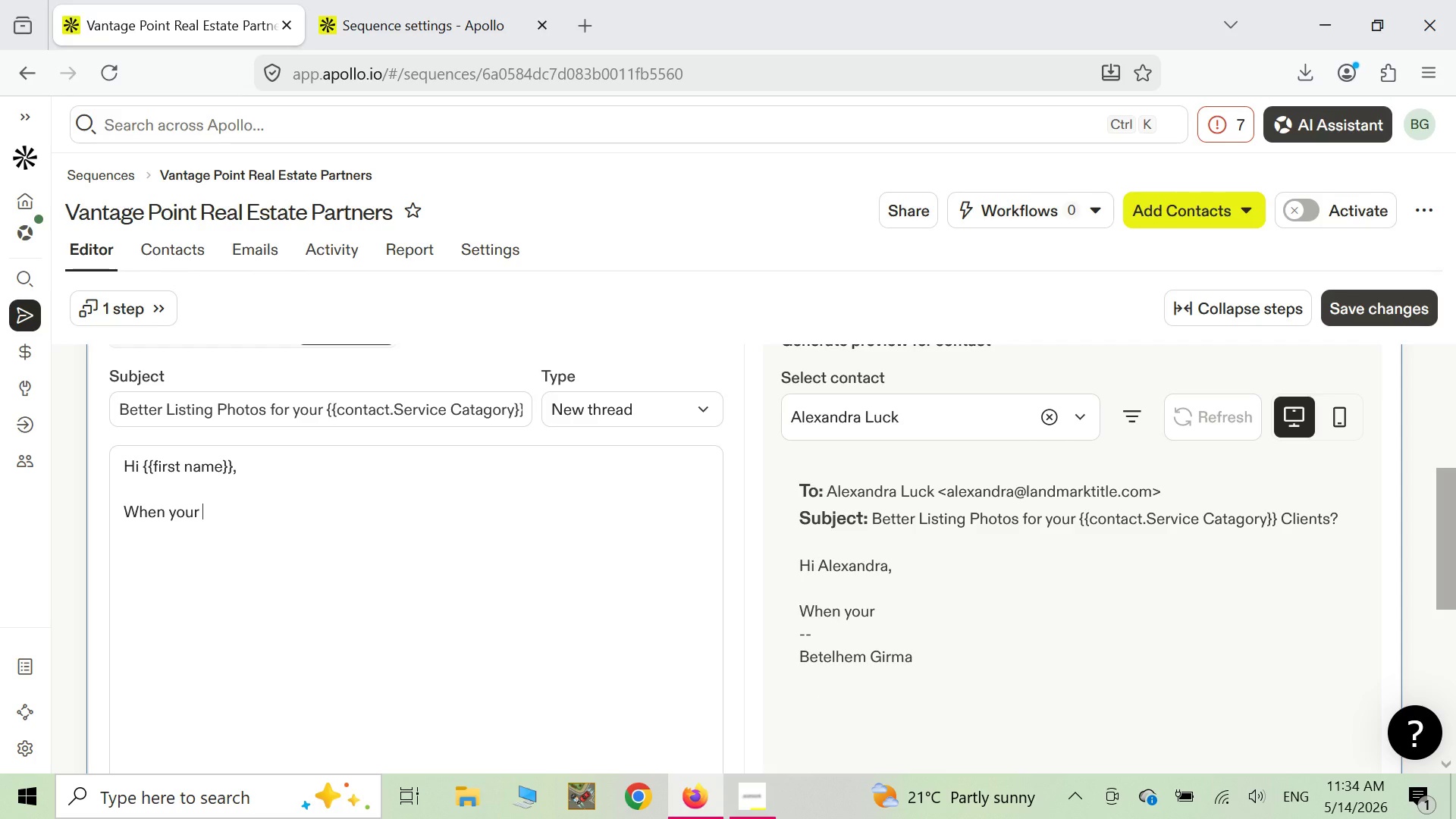 
key(Shift+BracketLeft)
 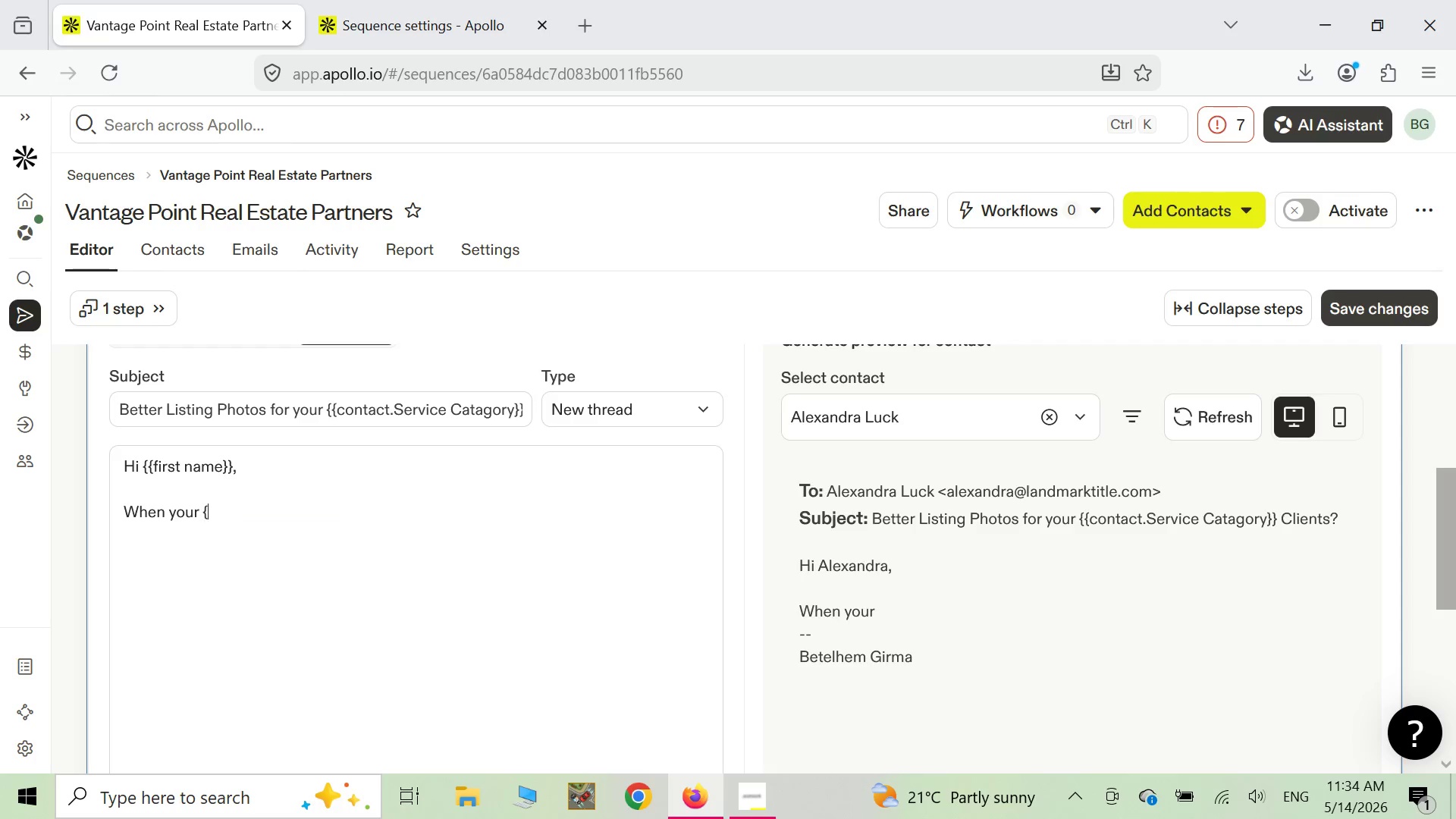 
key(Shift+ShiftLeft)
 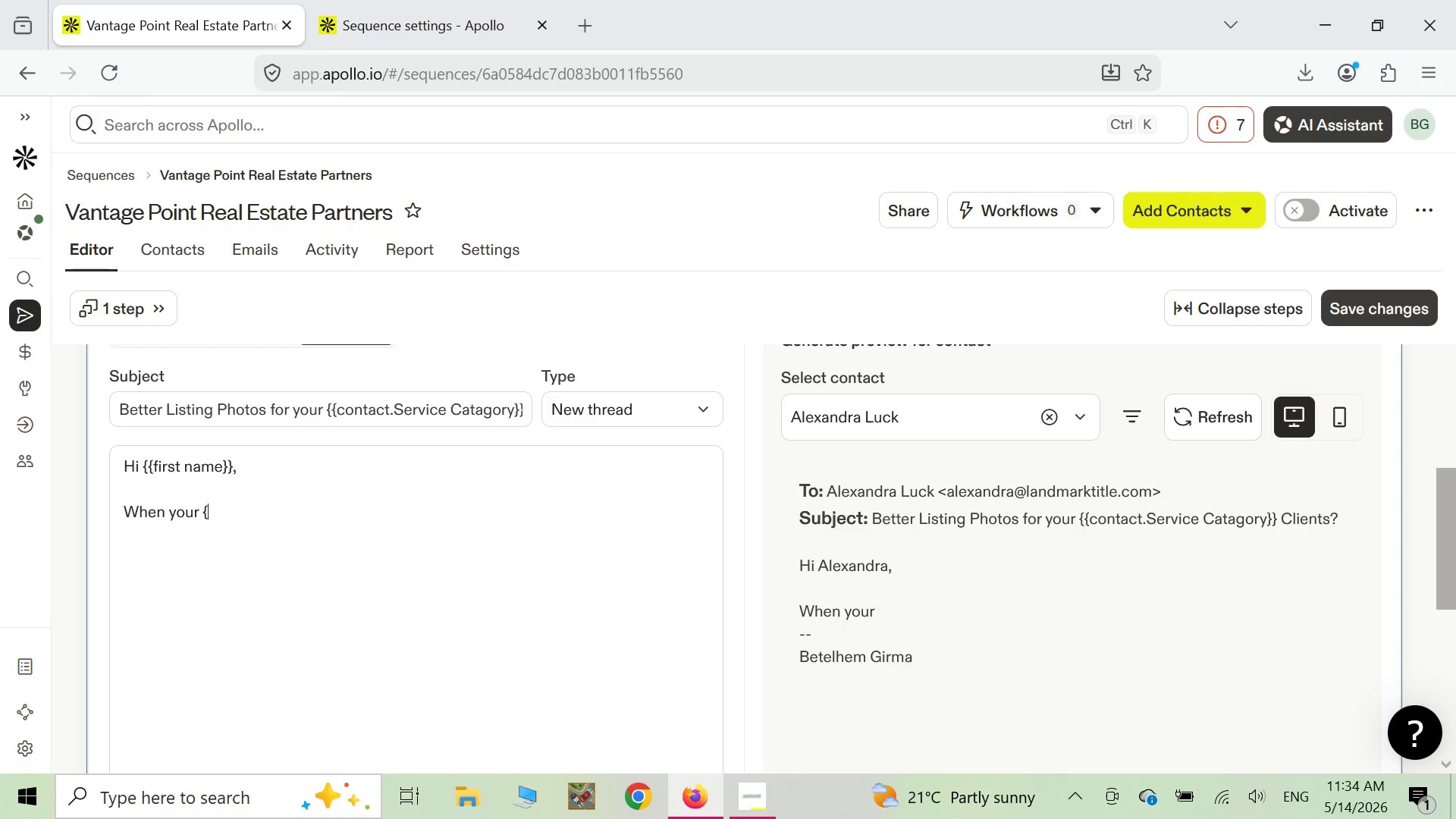 
key(Shift+BracketLeft)
 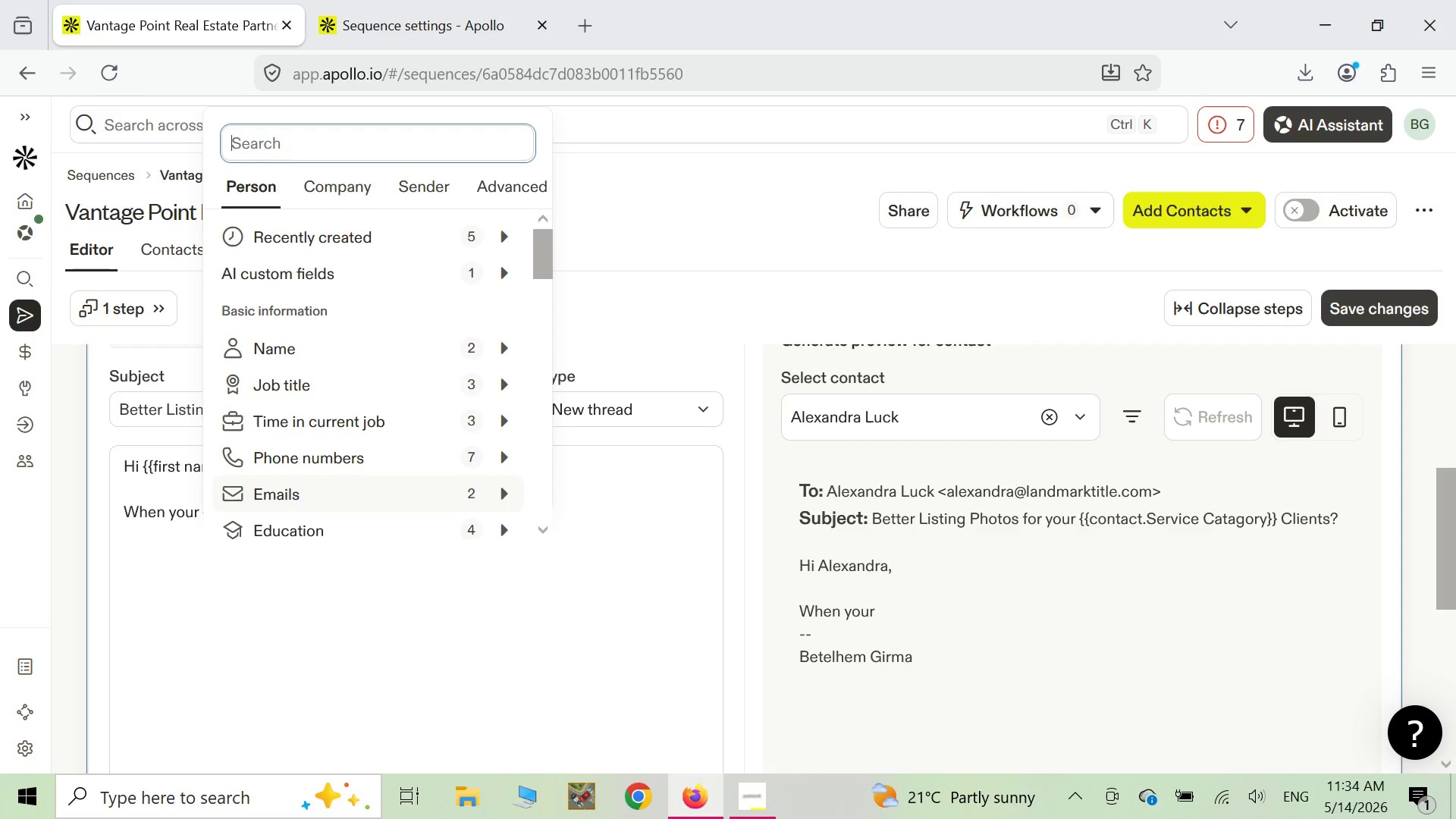 
type(se)
 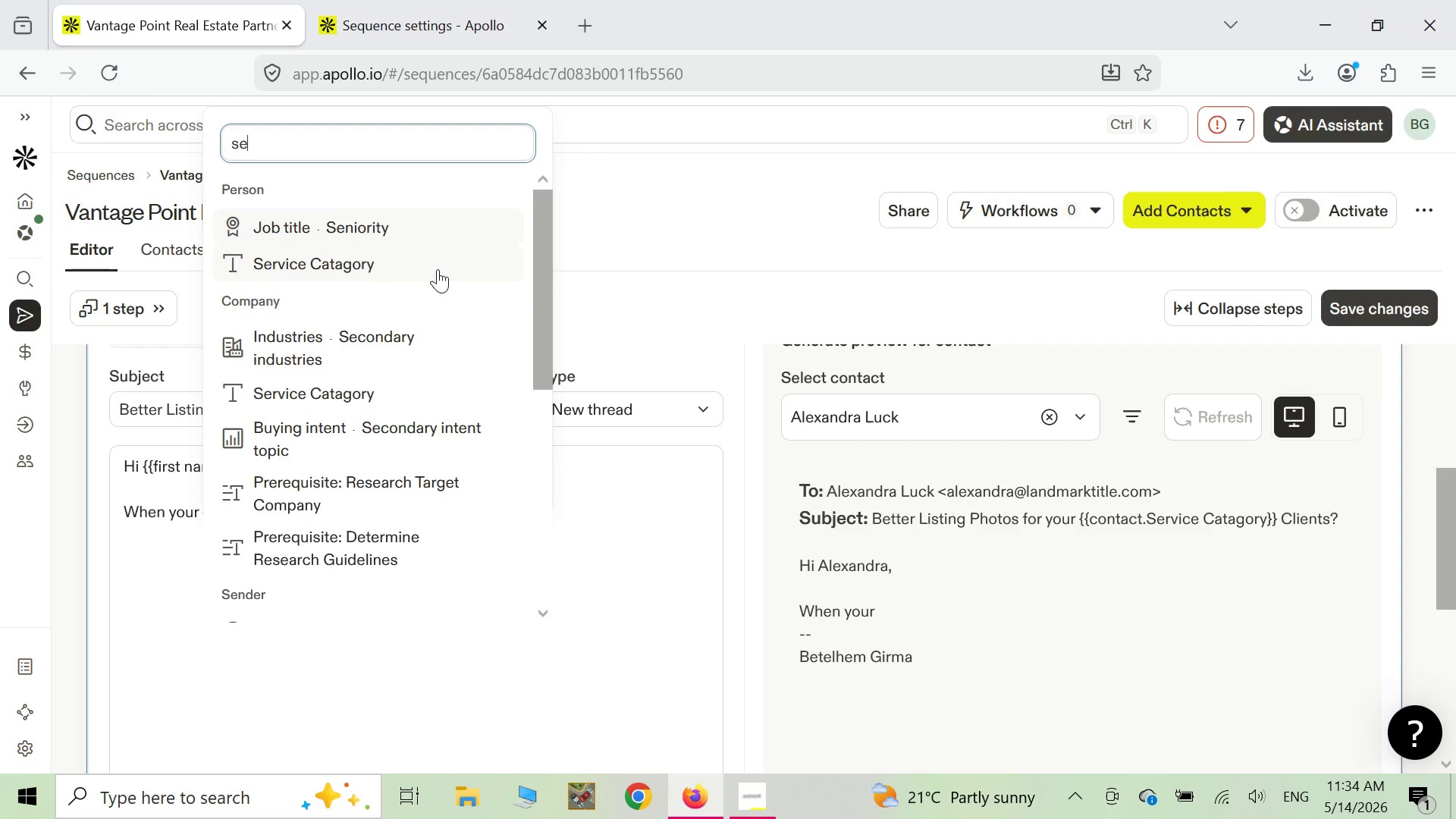 
left_click([433, 282])
 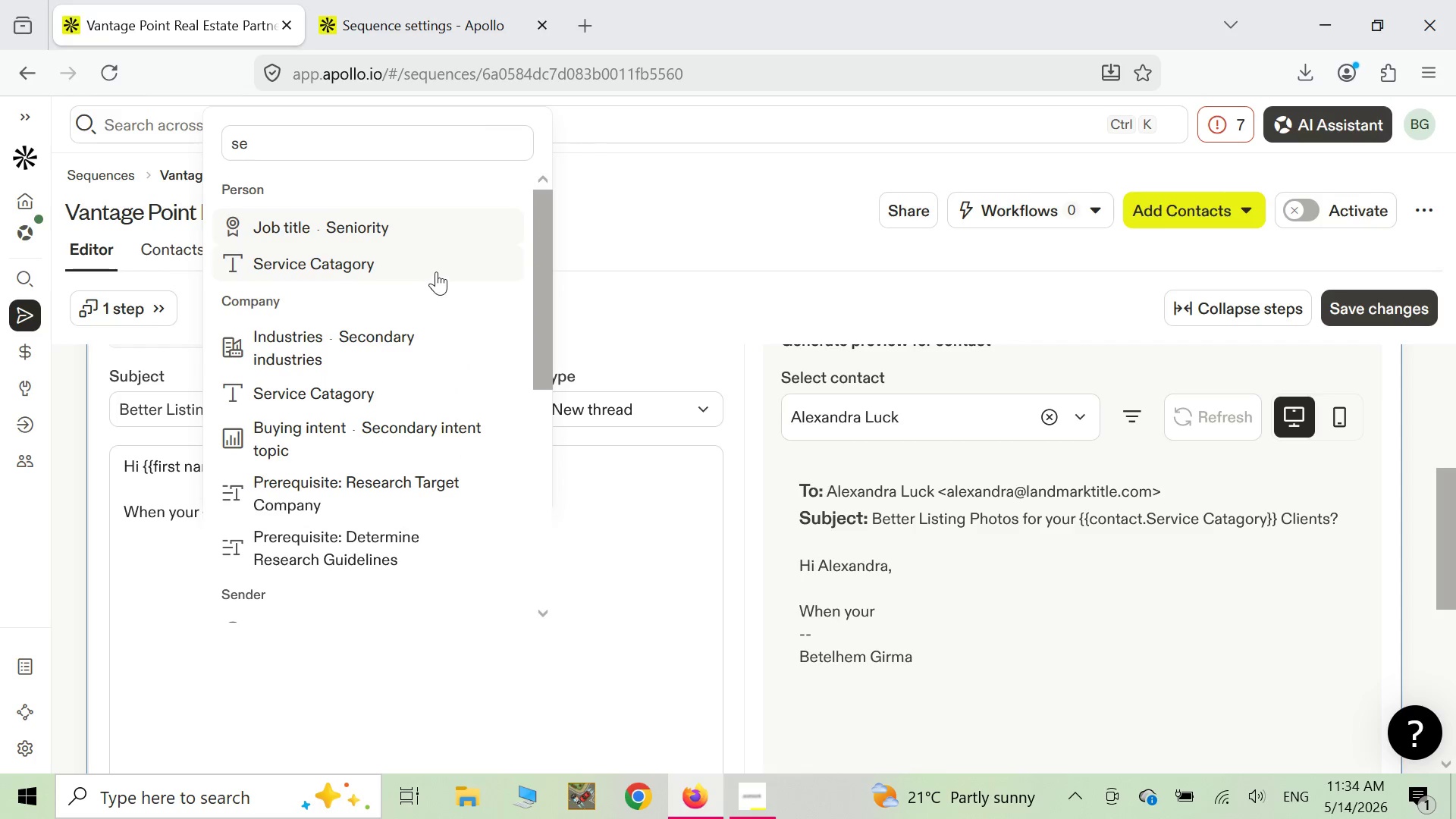 
left_click([436, 271])
 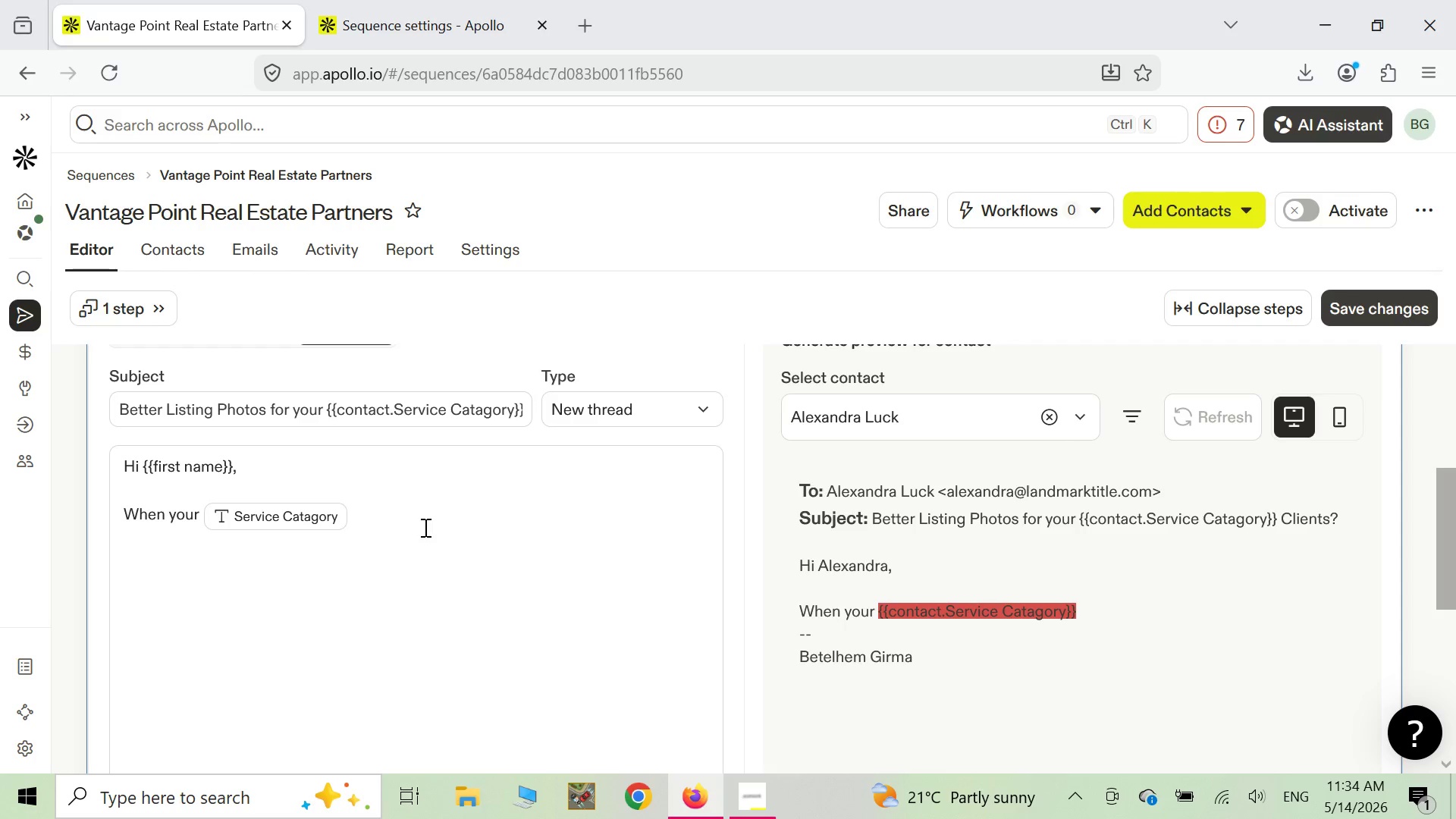 
wait(9.41)
 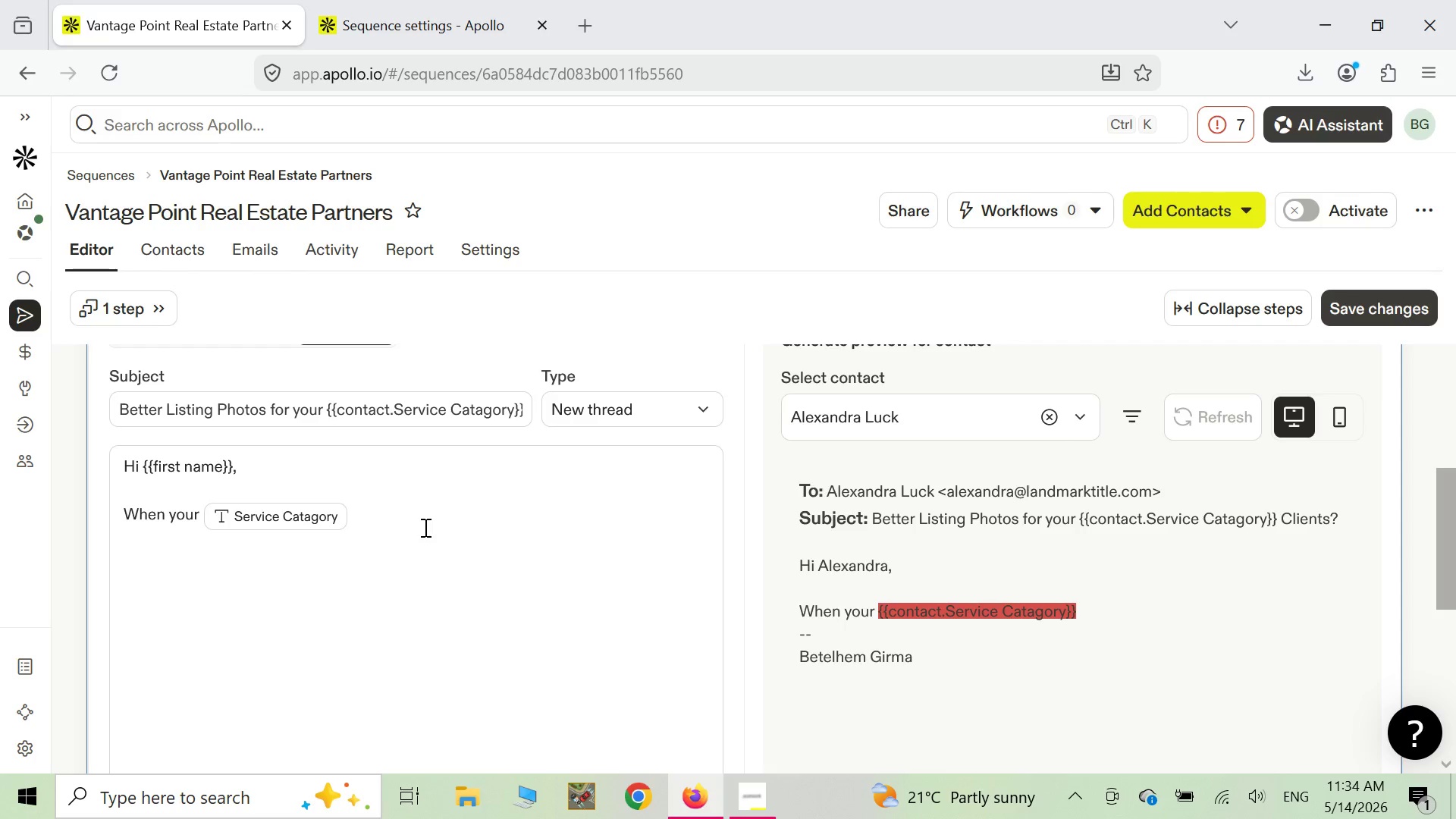 
left_click([1225, 204])
 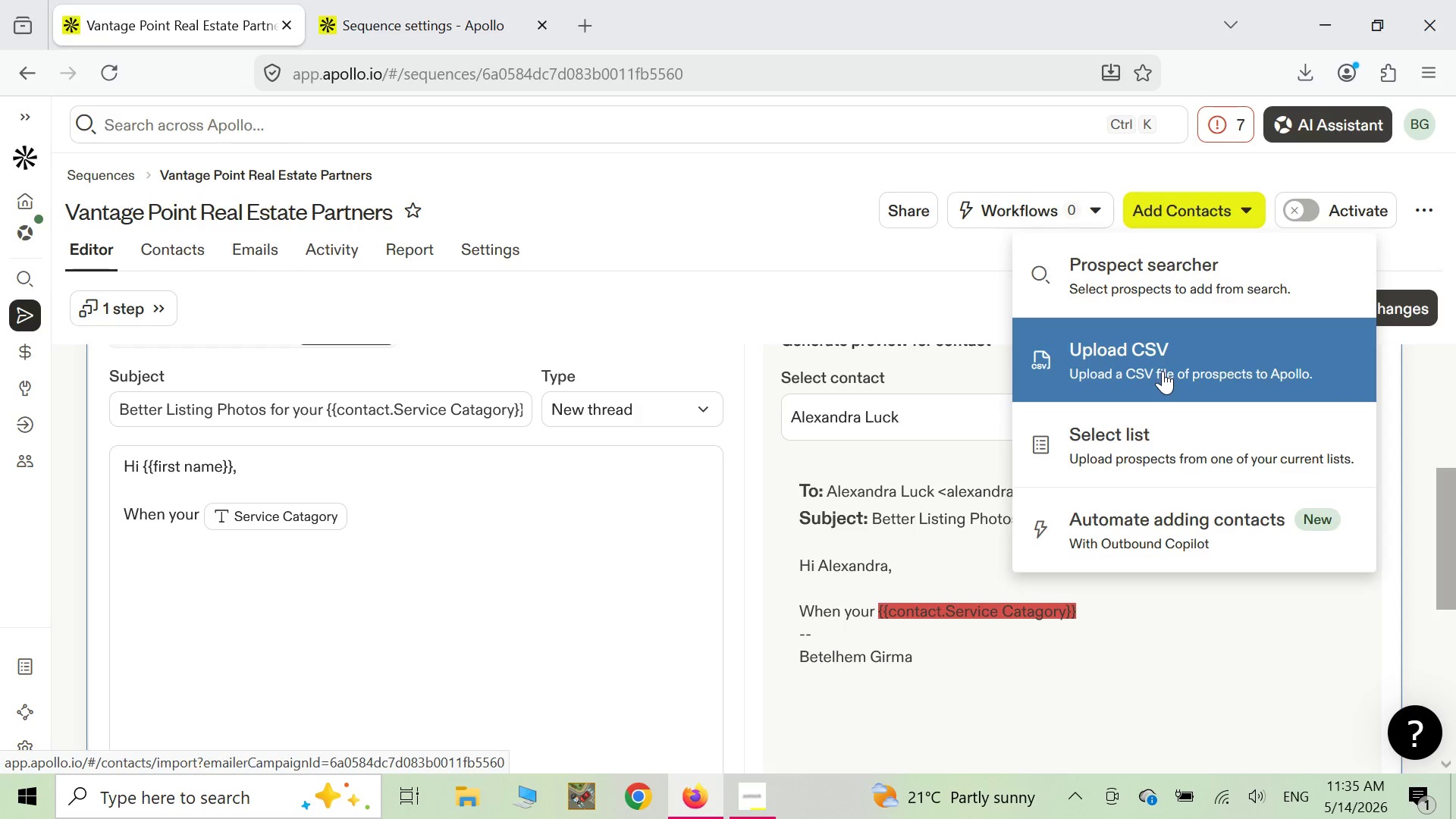 
left_click([1163, 371])
 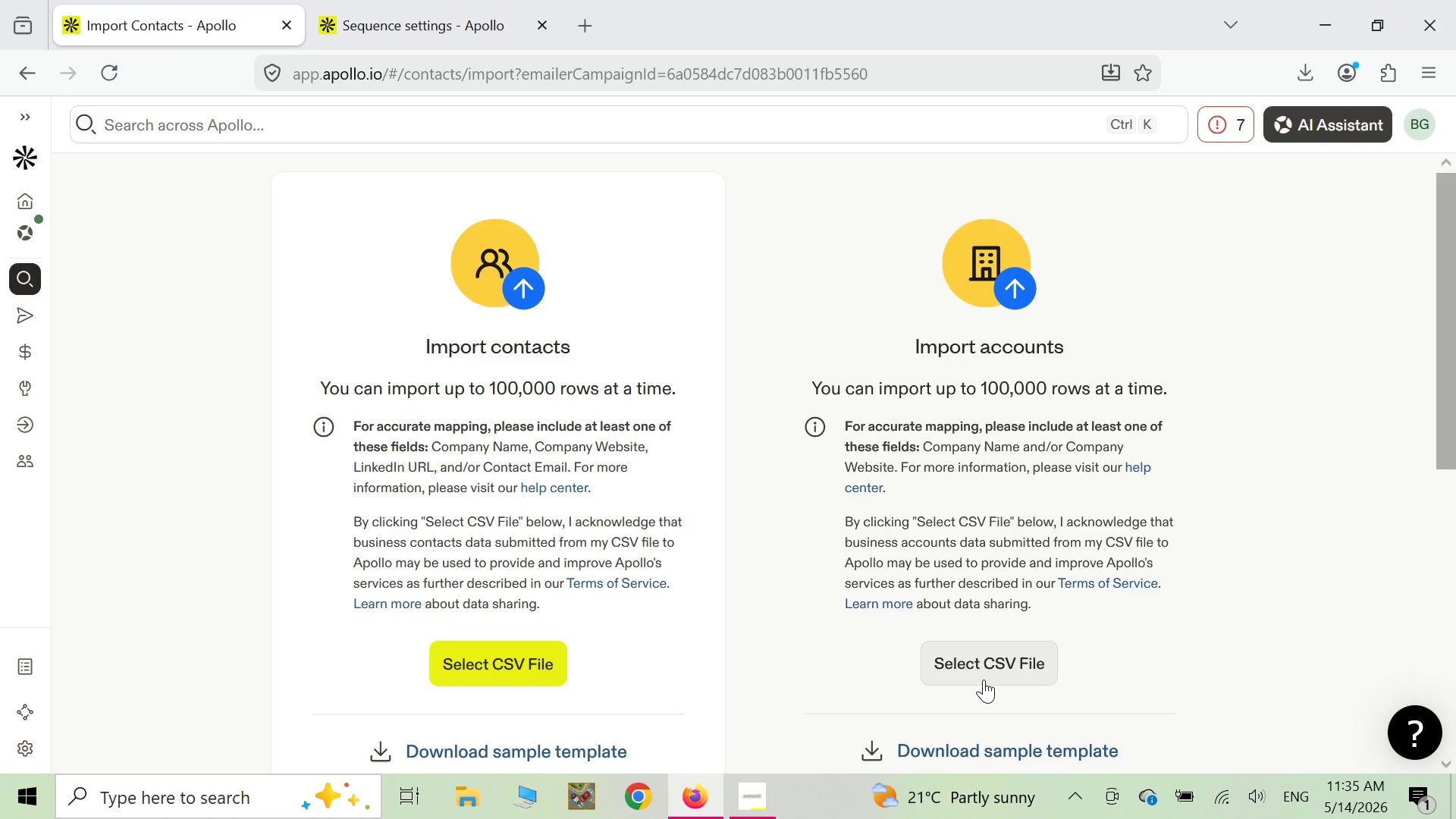 
wait(10.86)
 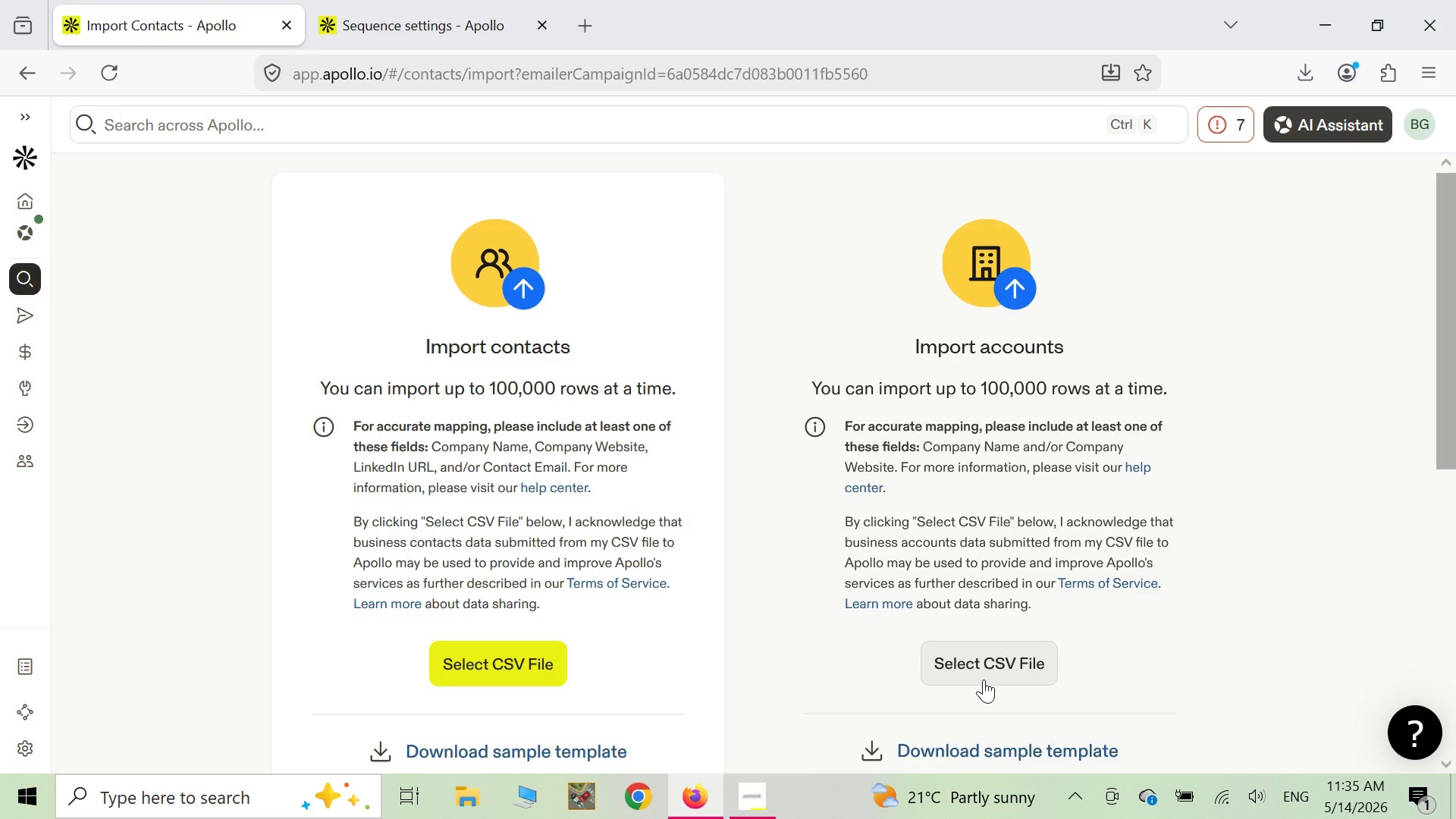 
left_click([175, 590])
 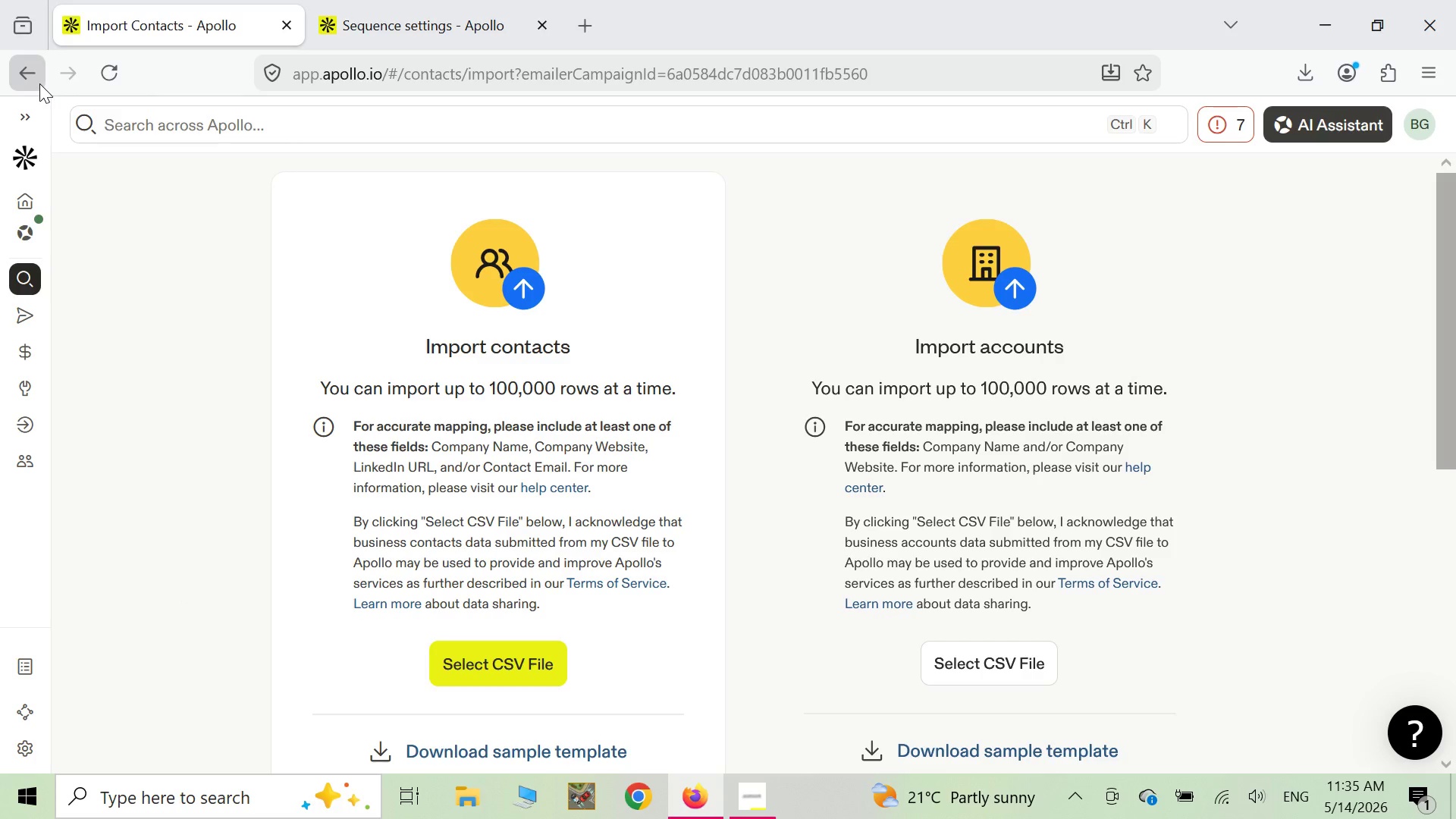 
left_click([39, 81])
 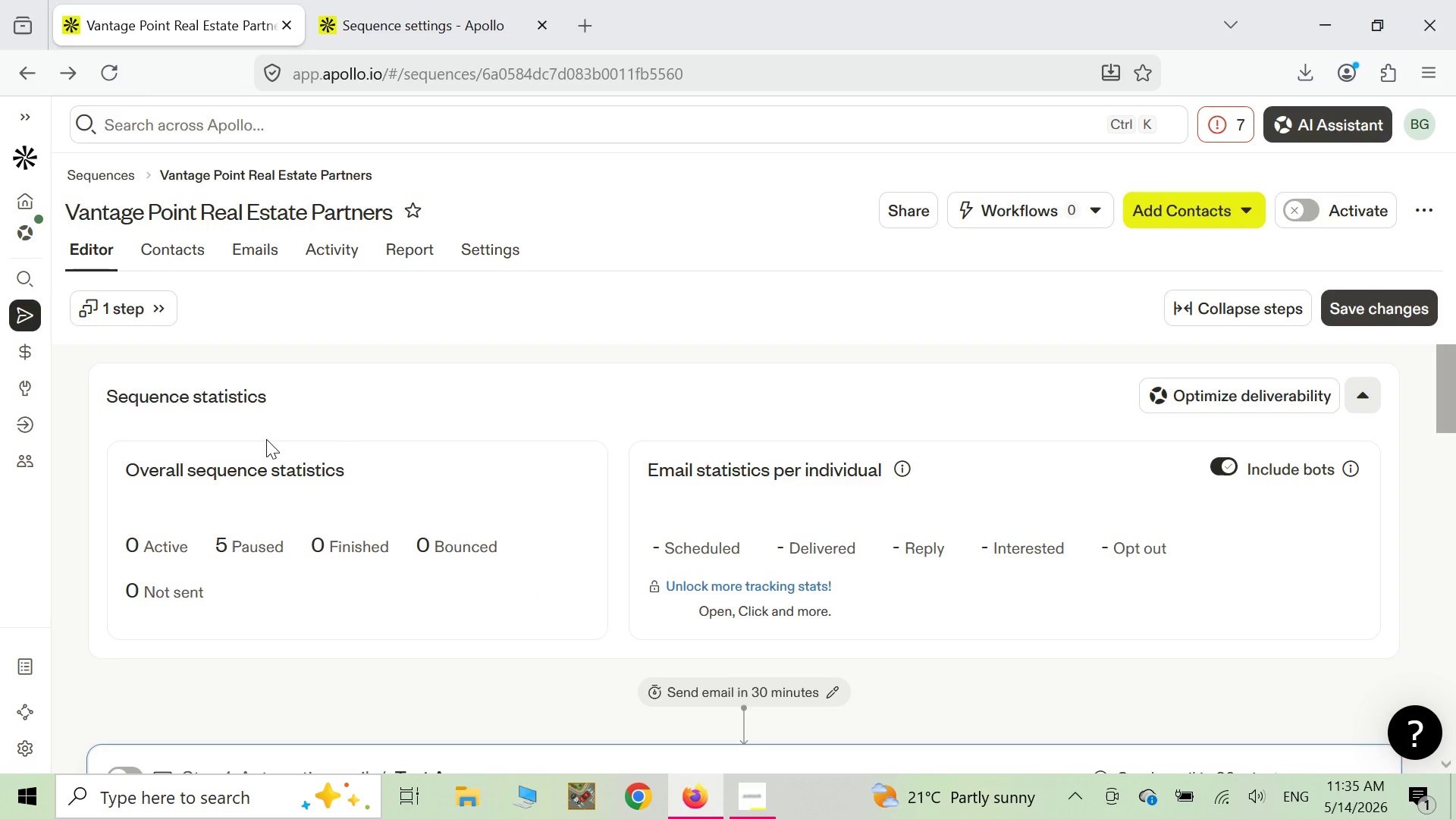 
scroll: coordinate [538, 475], scroll_direction: down, amount: 6.0
 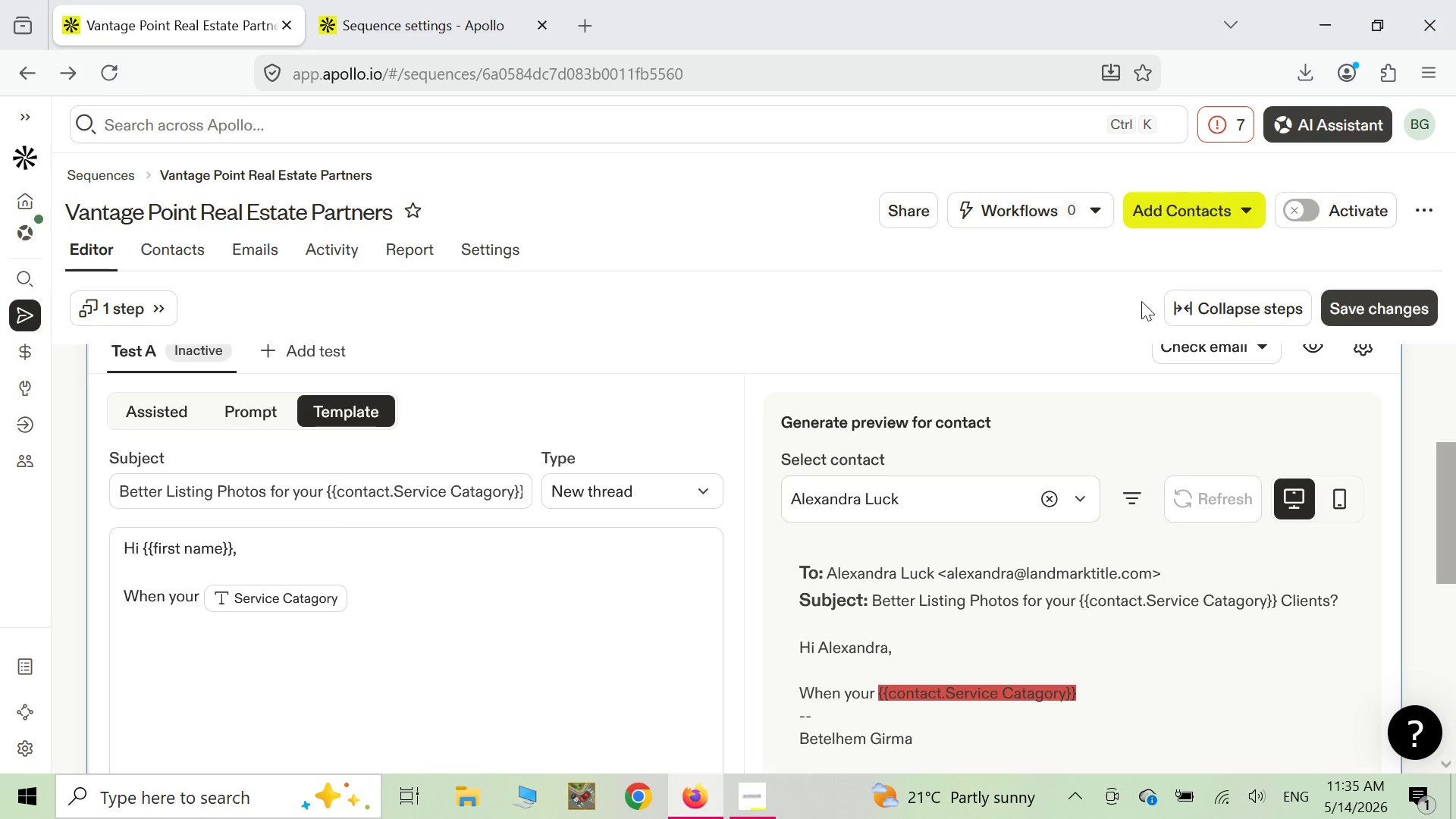 
wait(7.32)
 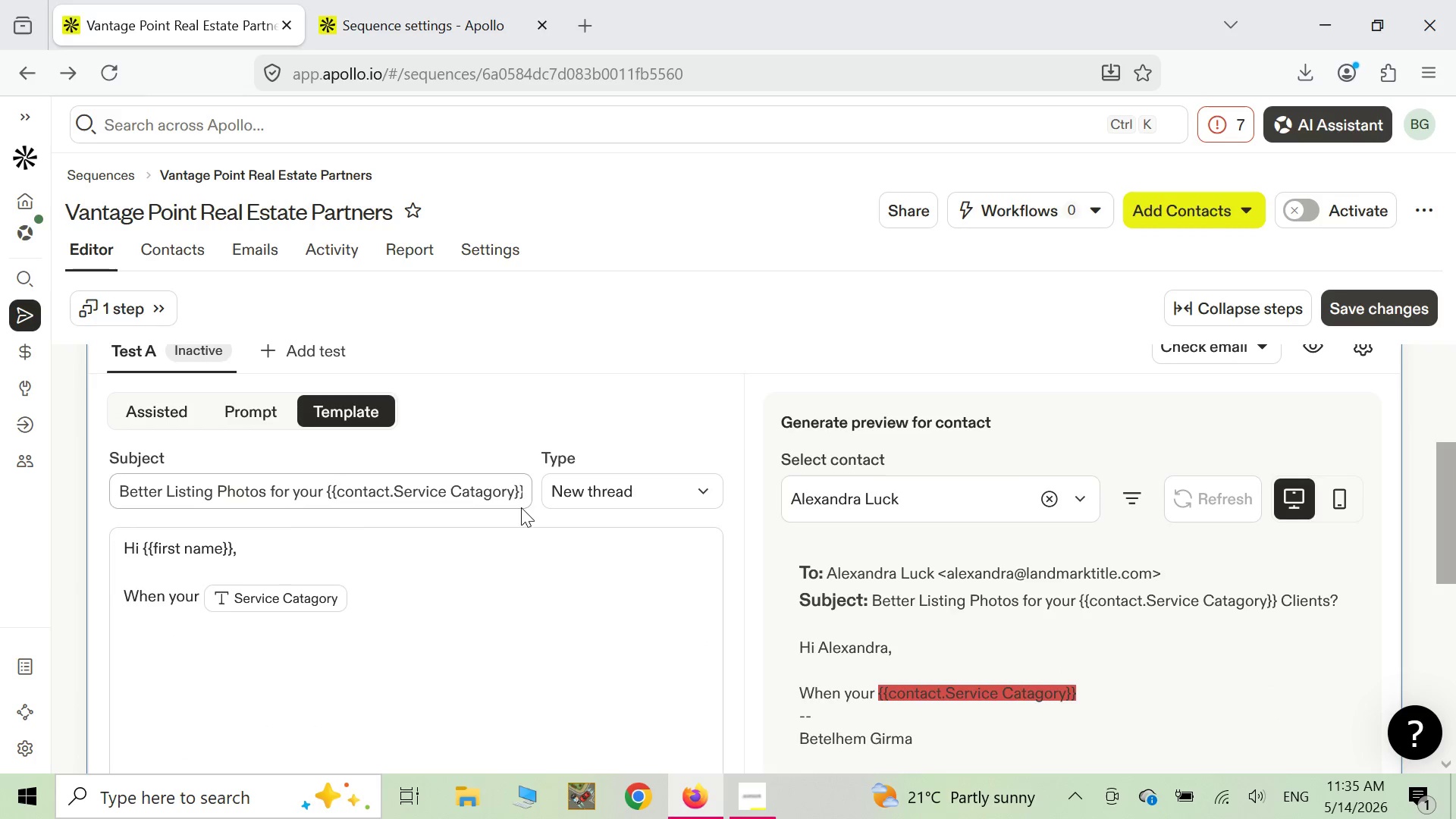 
left_click([165, 252])
 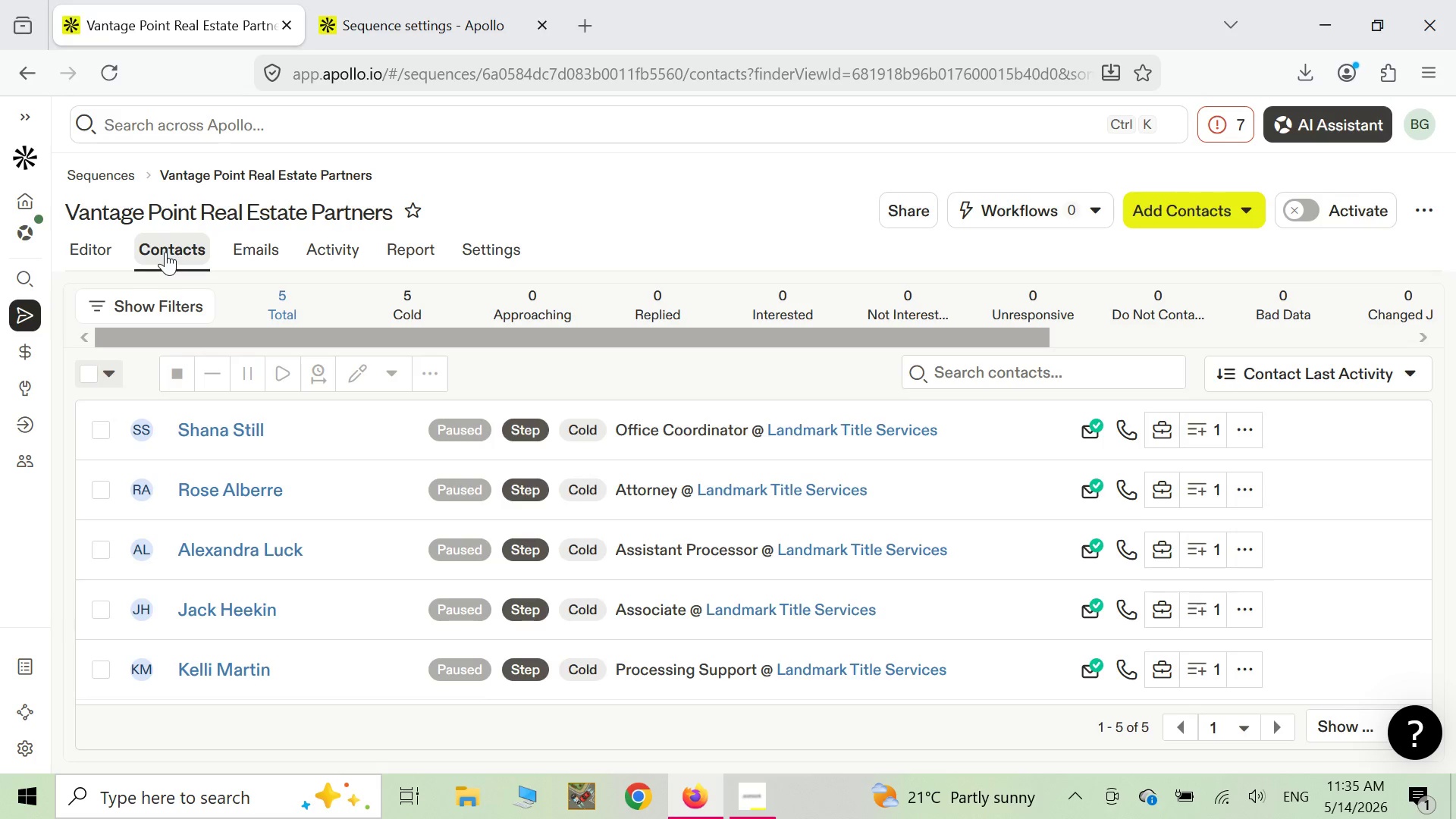 
wait(15.17)
 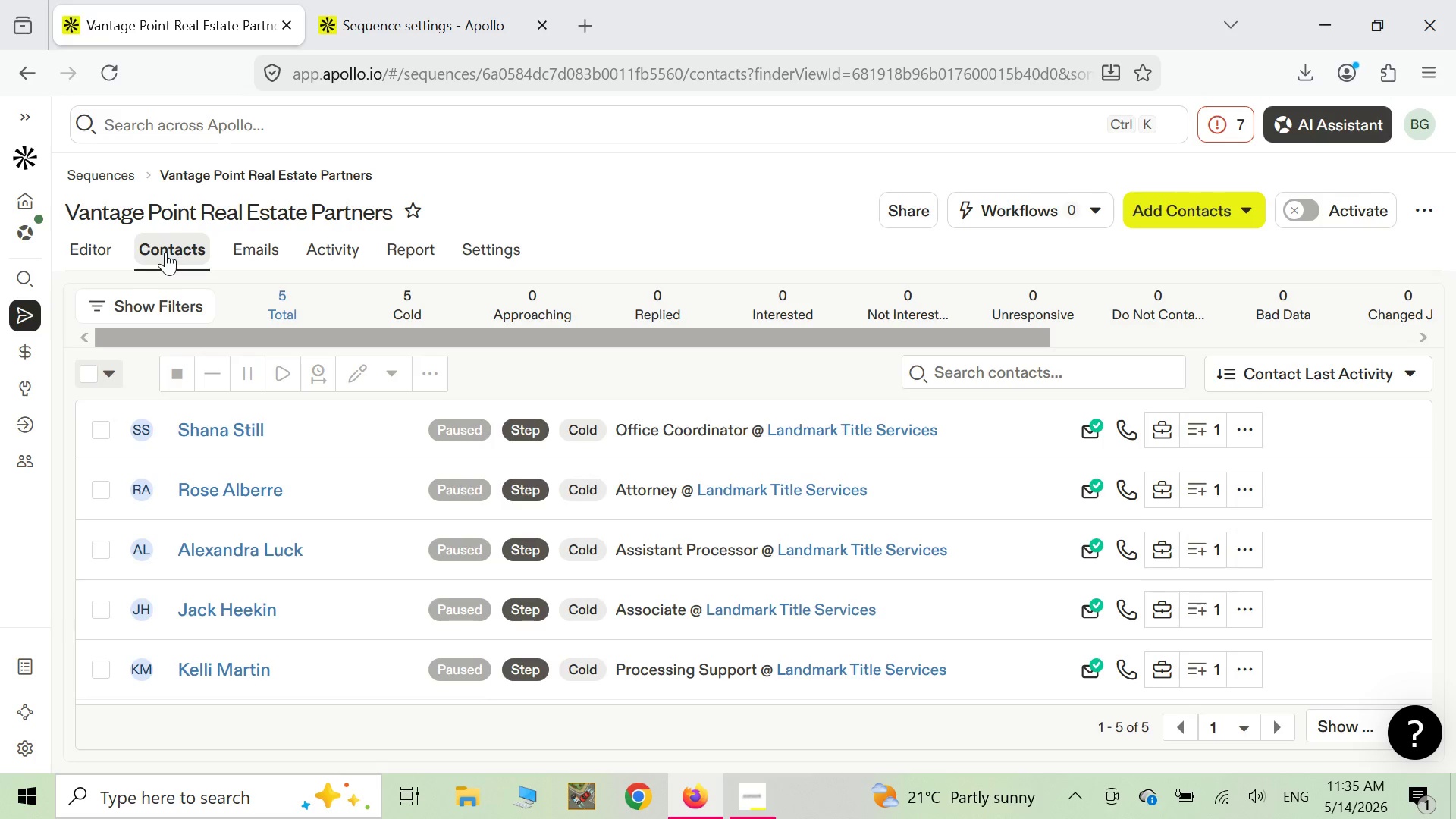 
left_click([99, 428])
 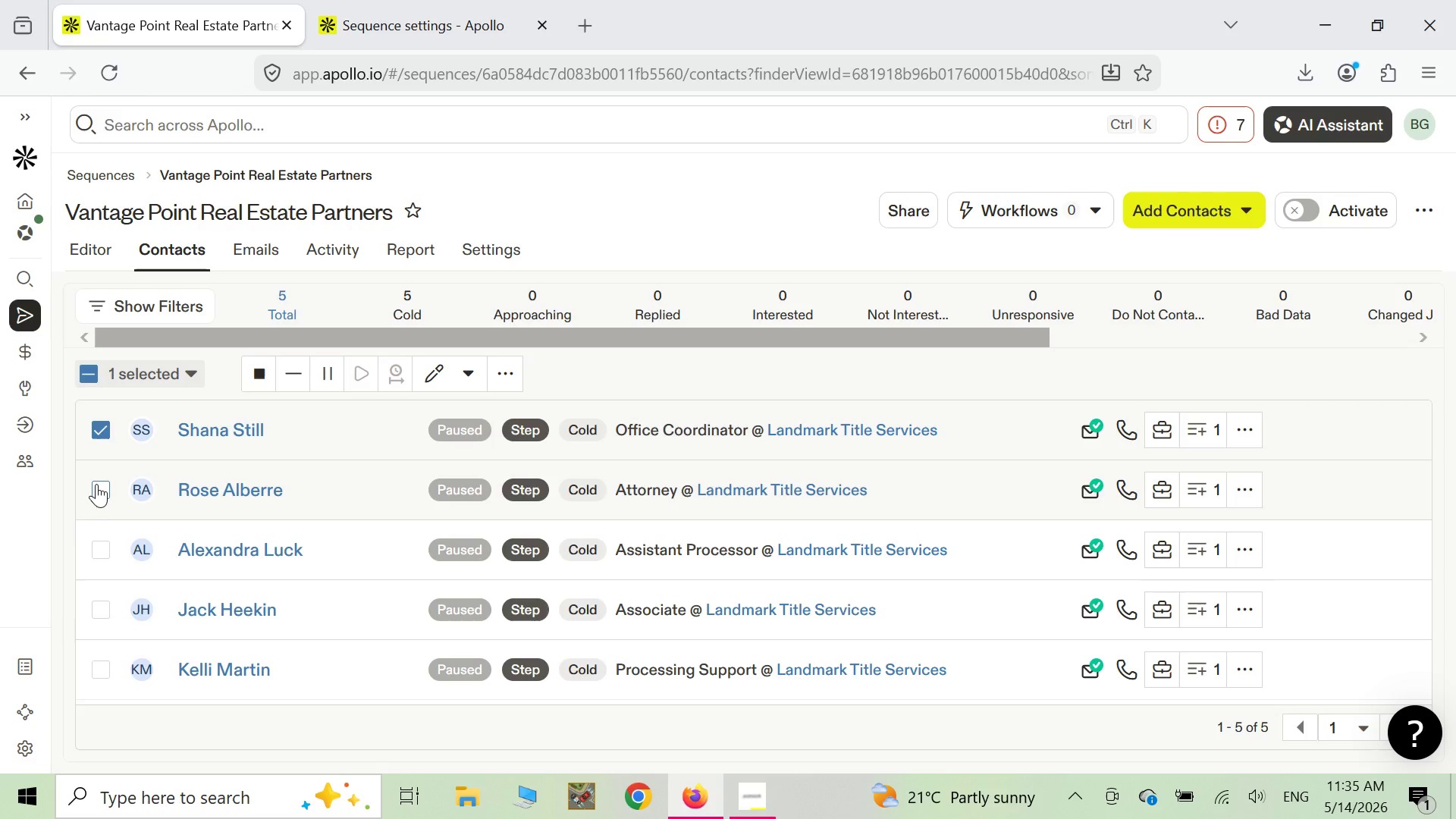 
left_click([94, 488])
 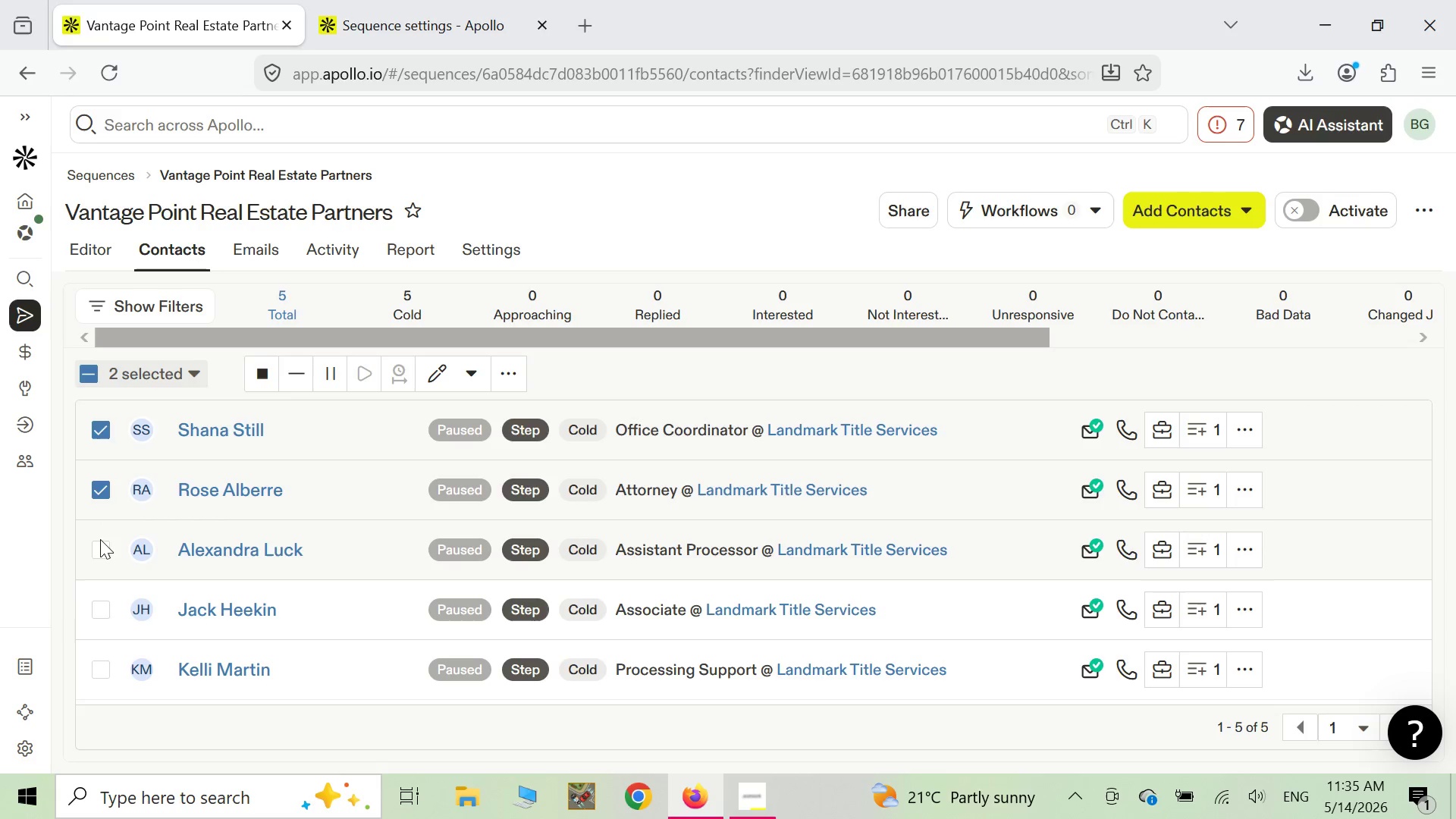 
left_click([92, 560])
 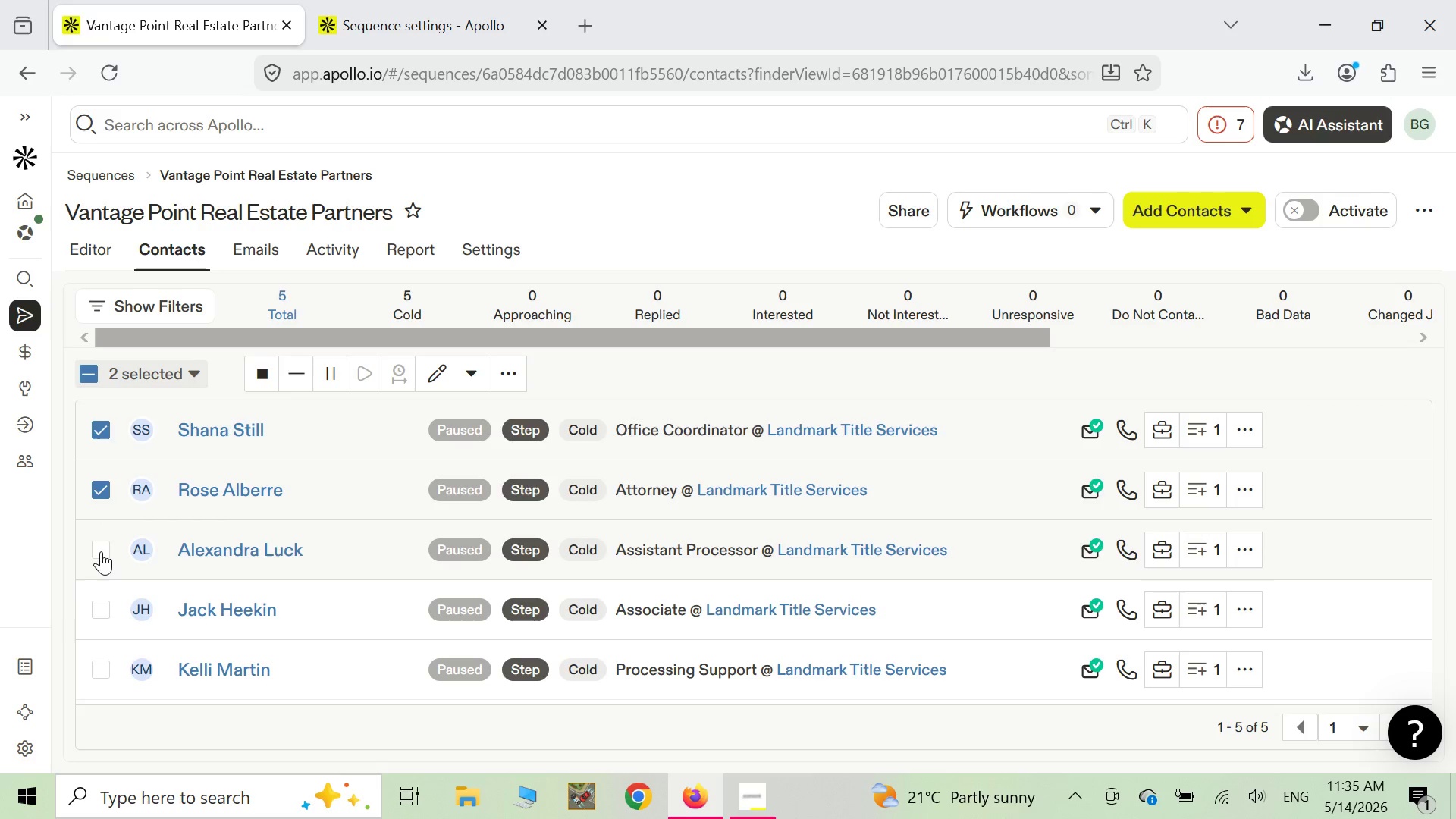 
left_click([101, 548])
 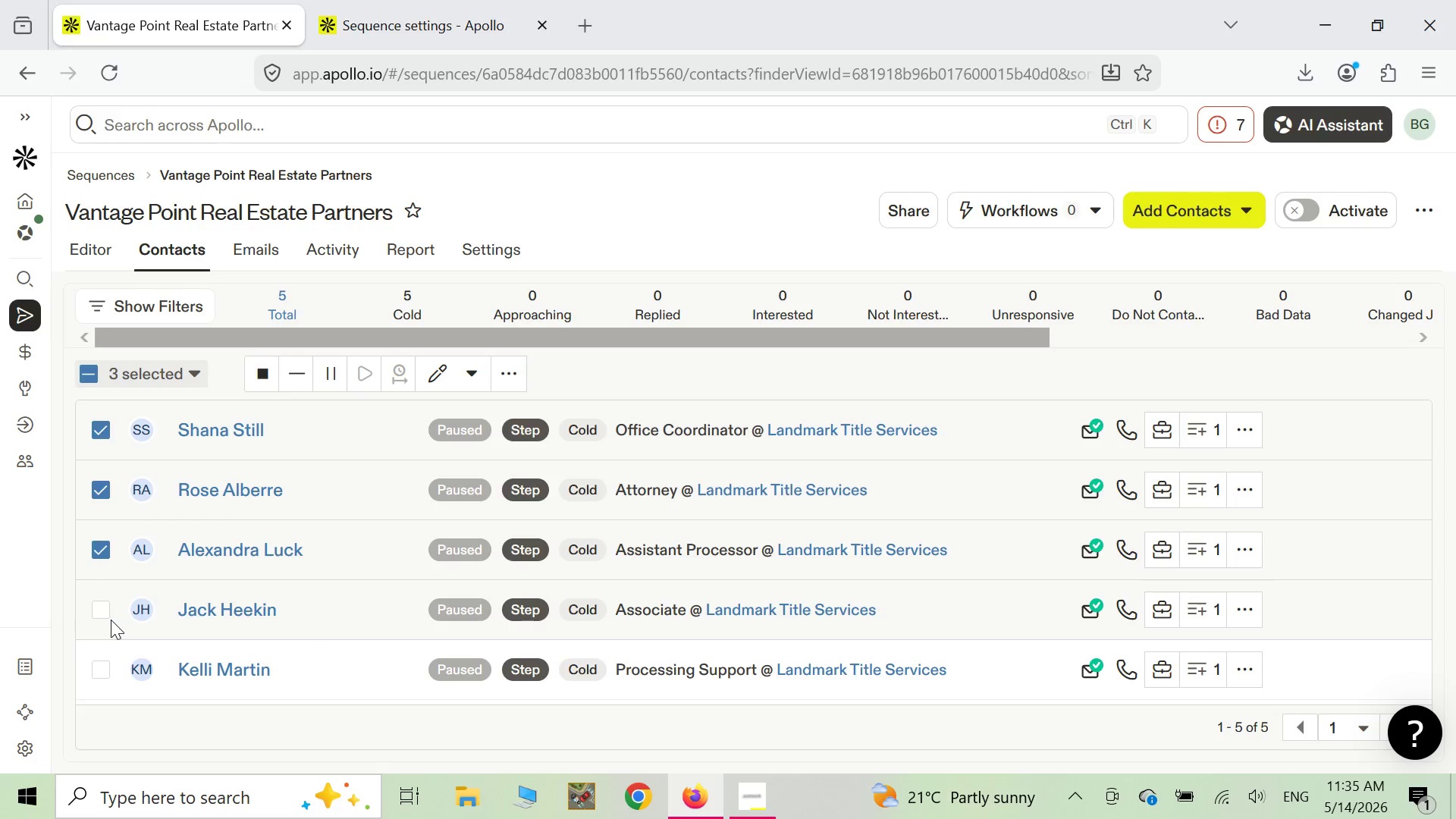 
left_click([112, 620])
 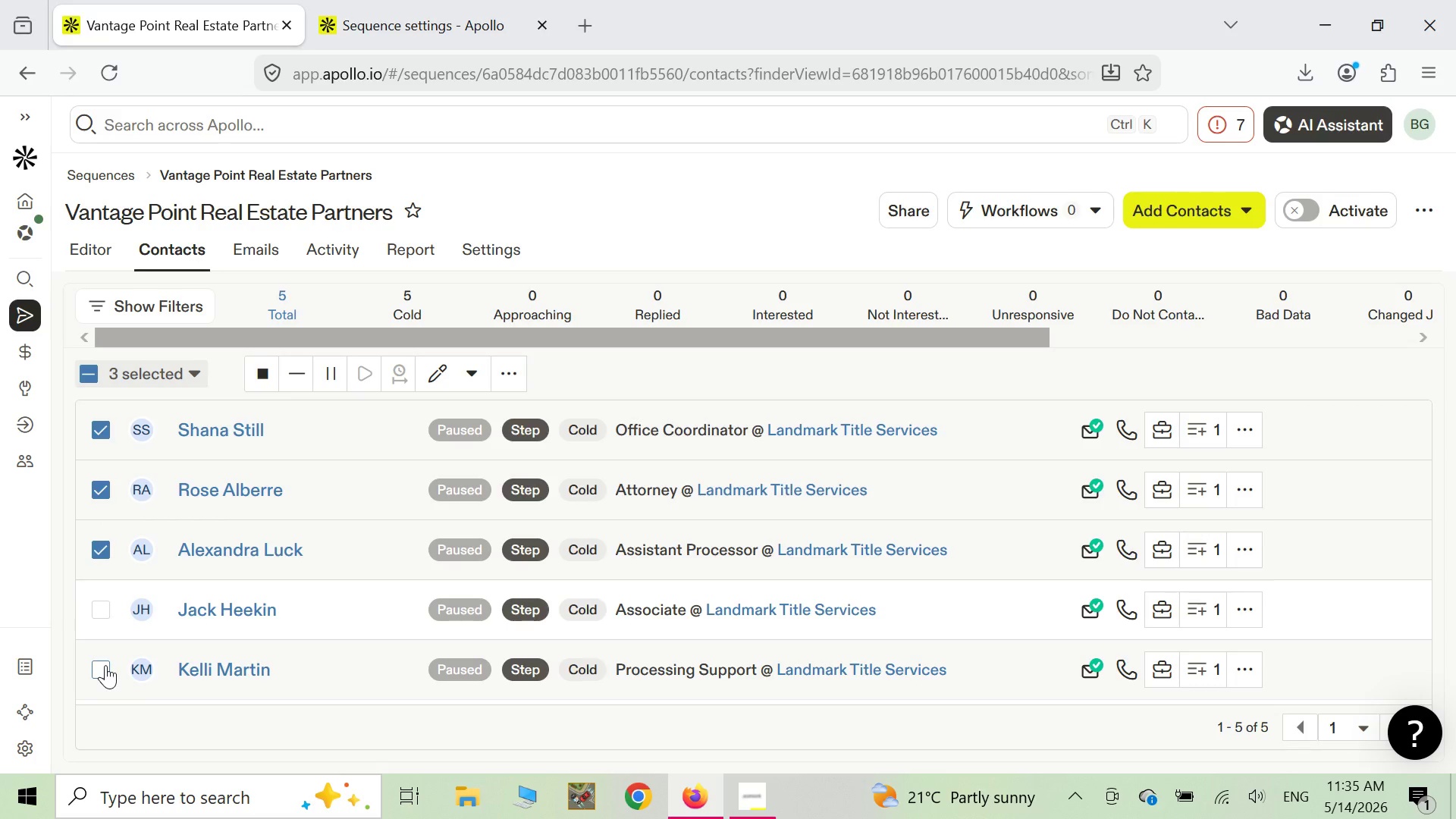 
left_click([102, 670])
 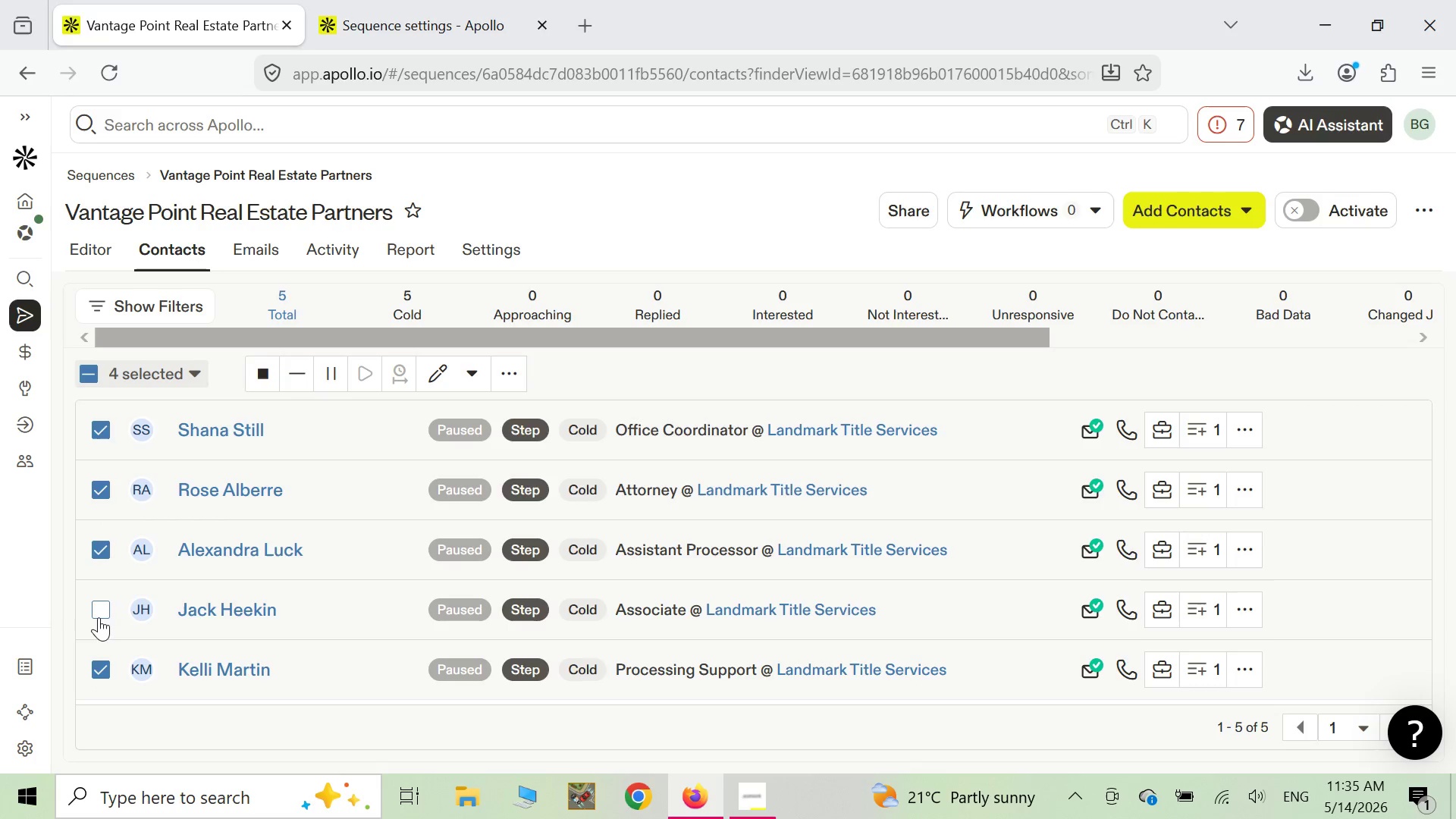 
left_click([99, 606])
 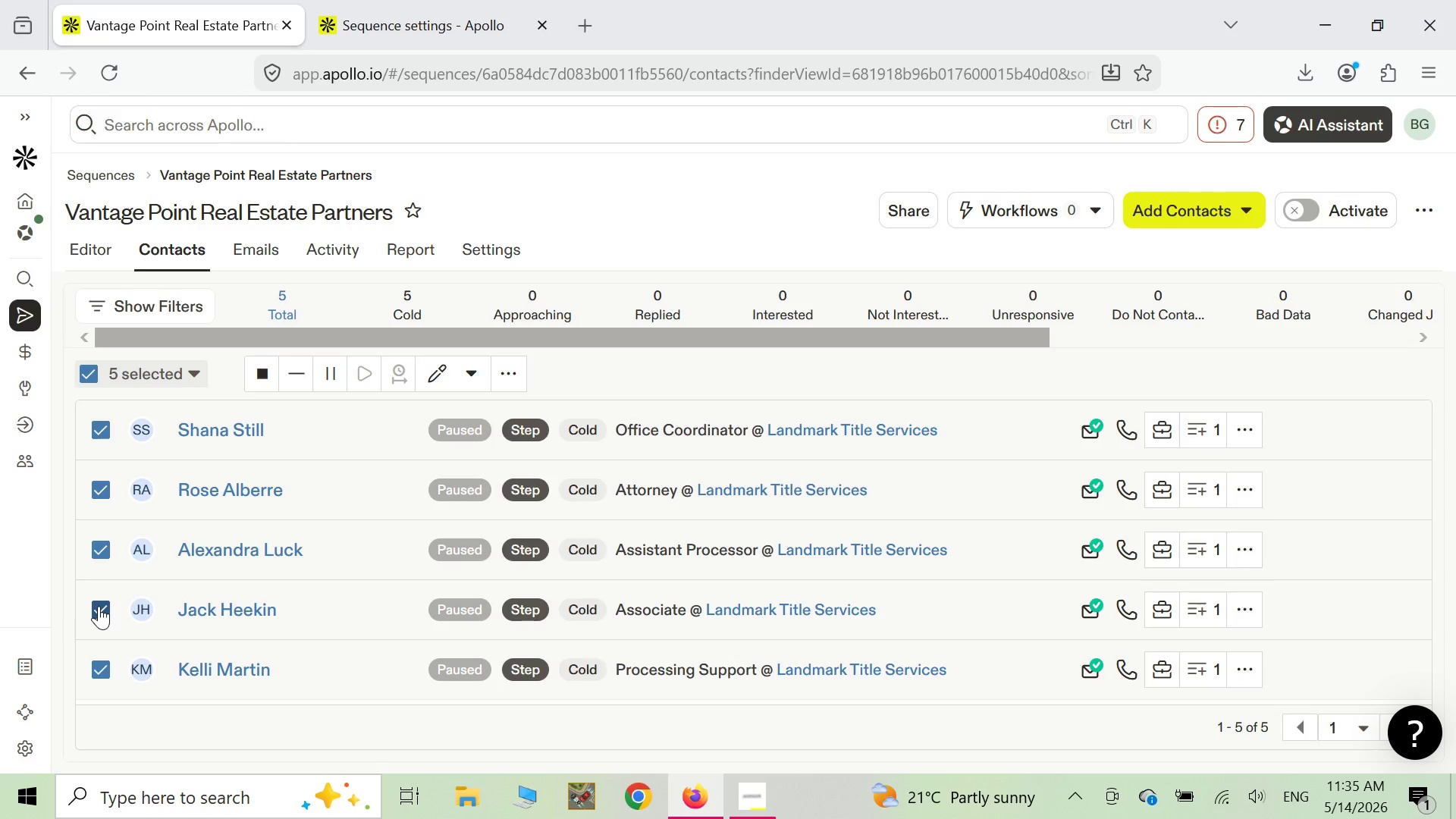 
right_click([99, 606])
 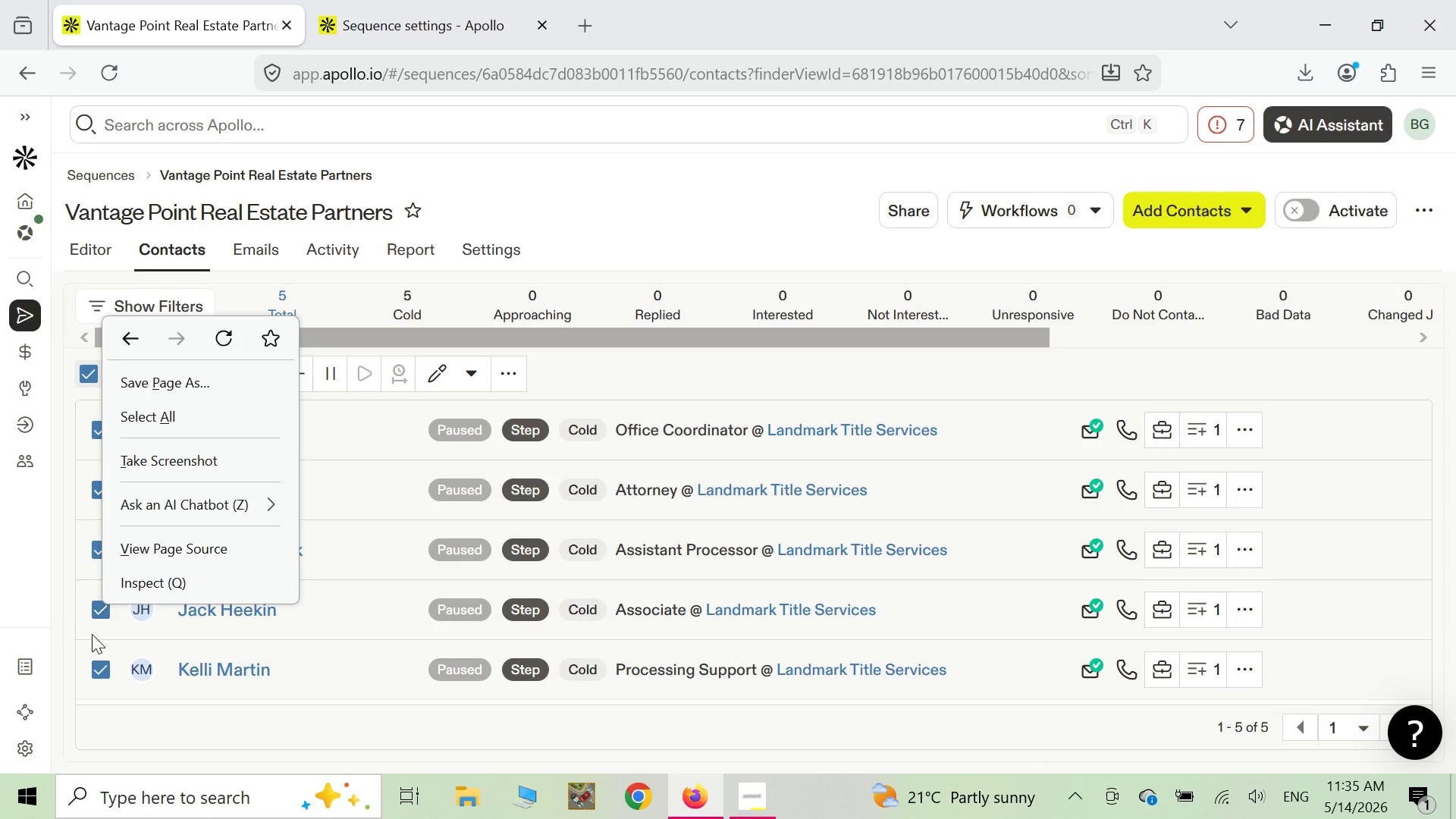 
left_click([120, 704])
 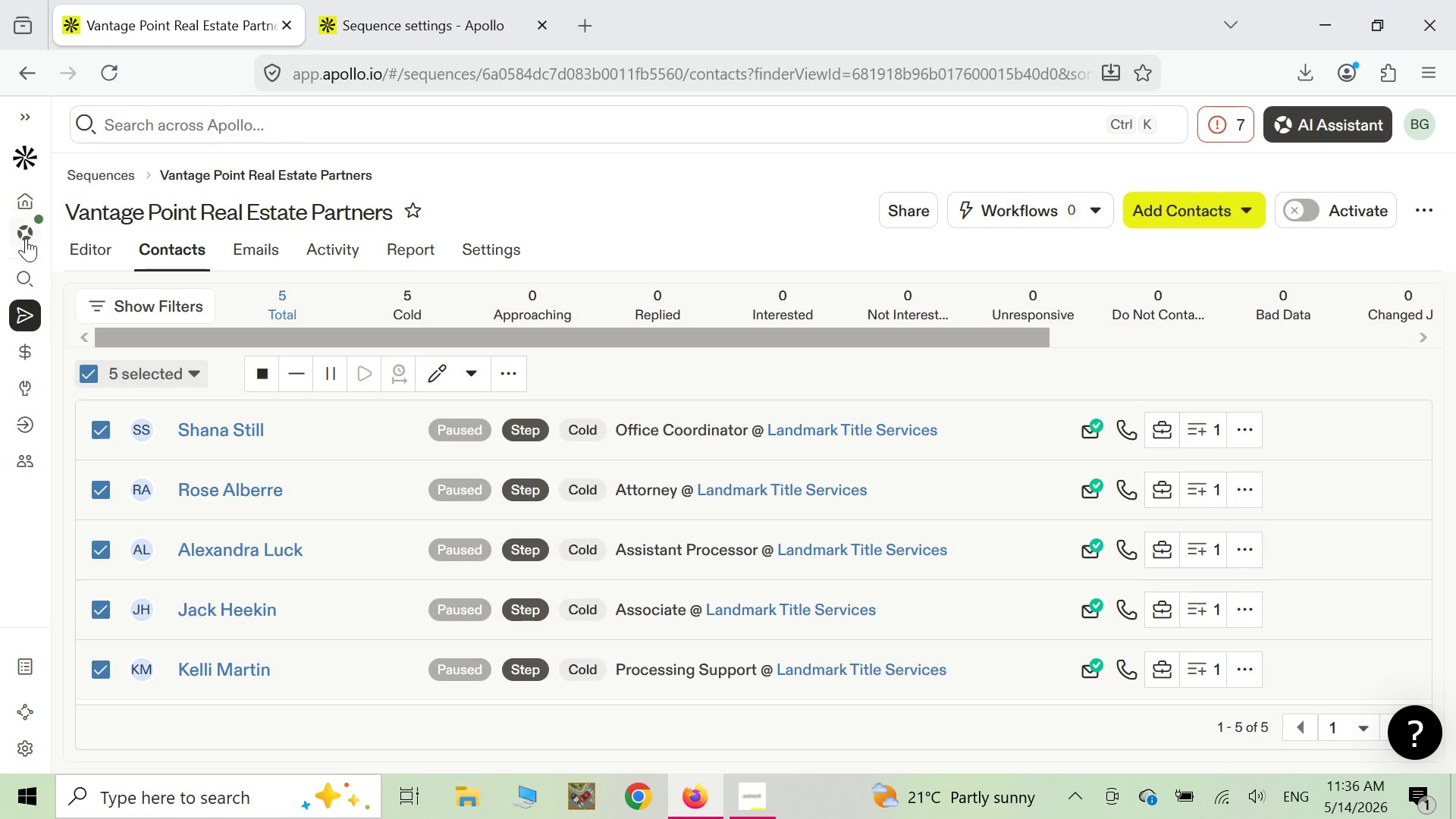 
left_click([20, 287])
 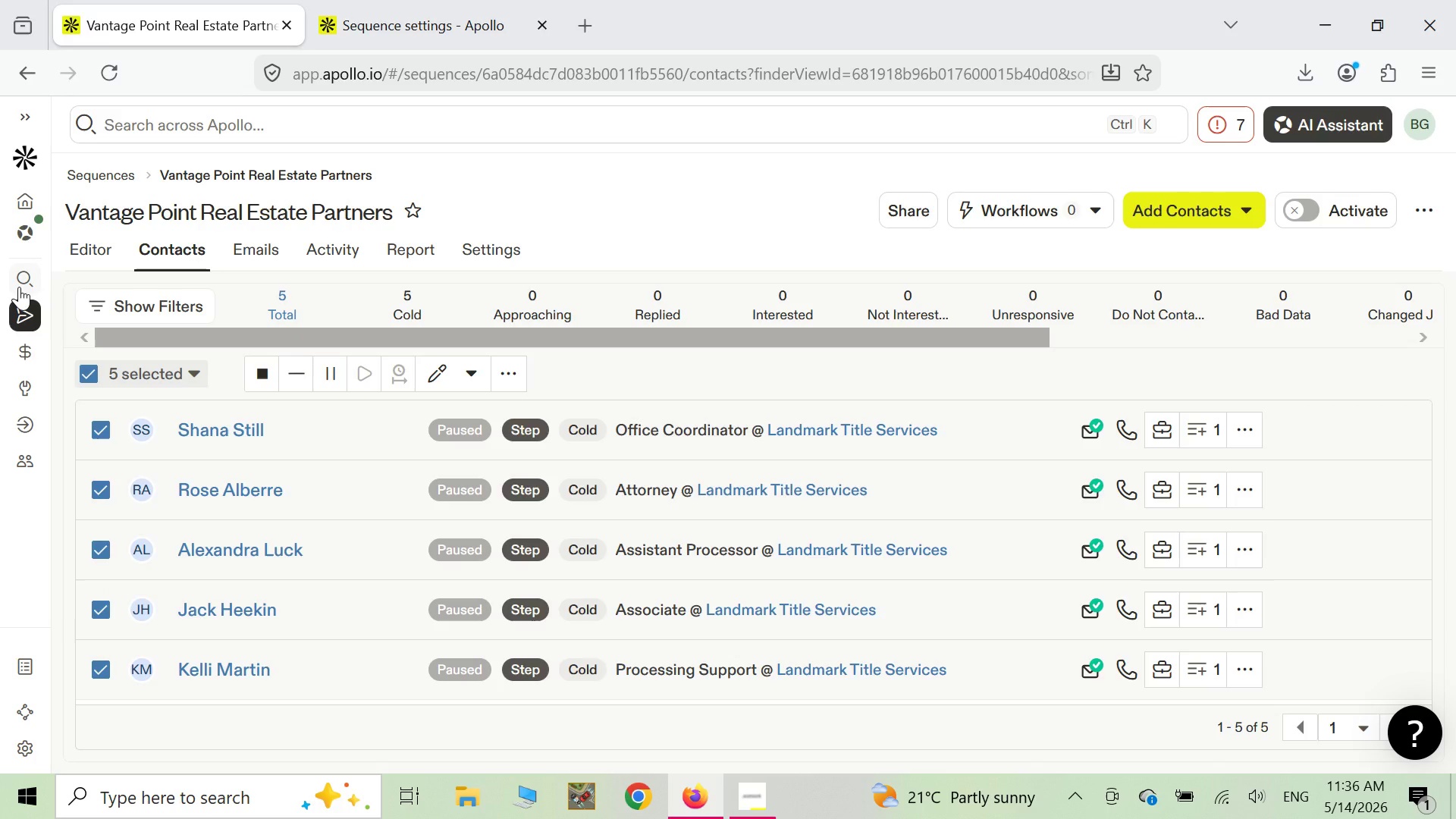 
wait(5.08)
 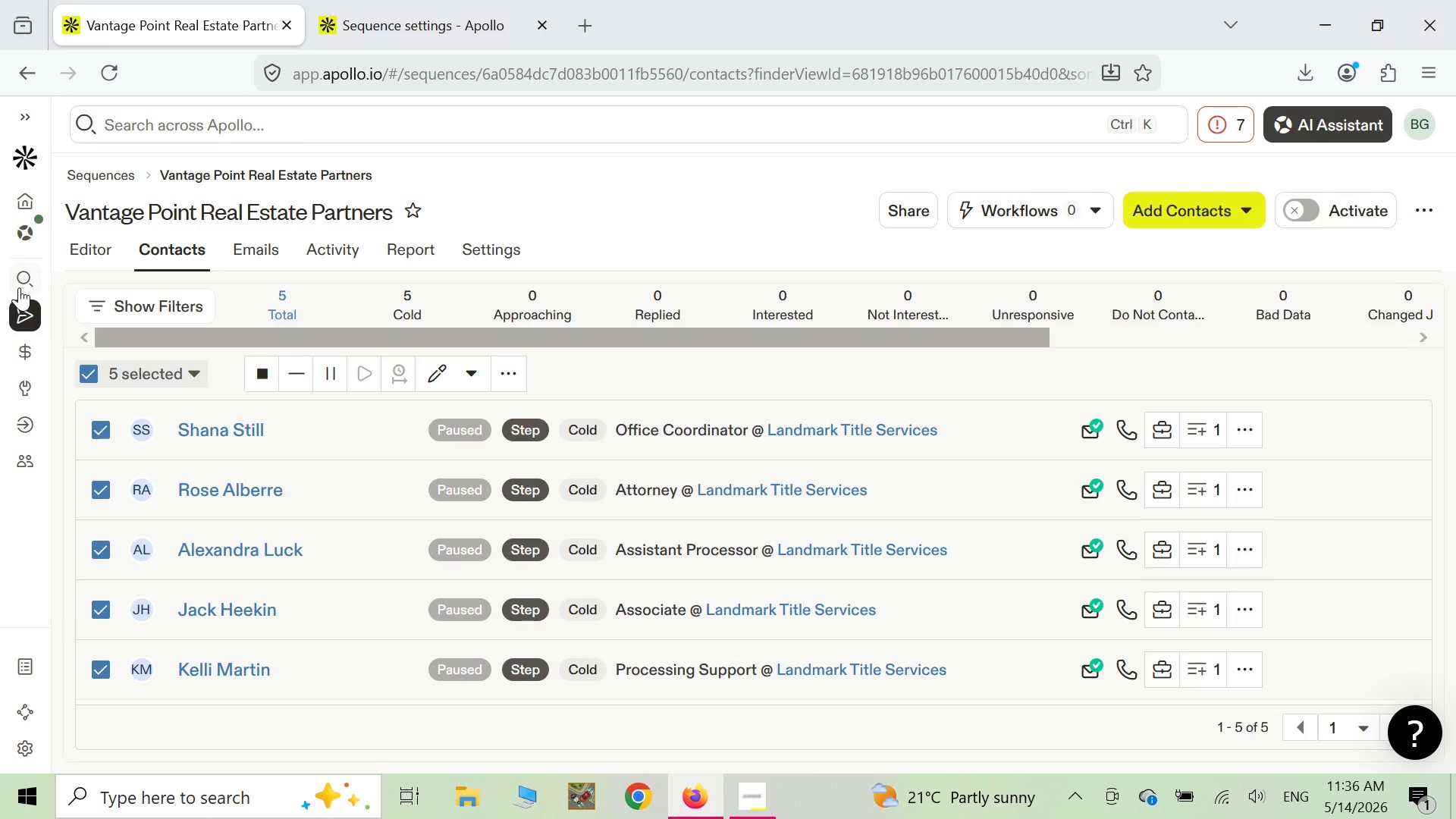 
left_click([24, 278])
 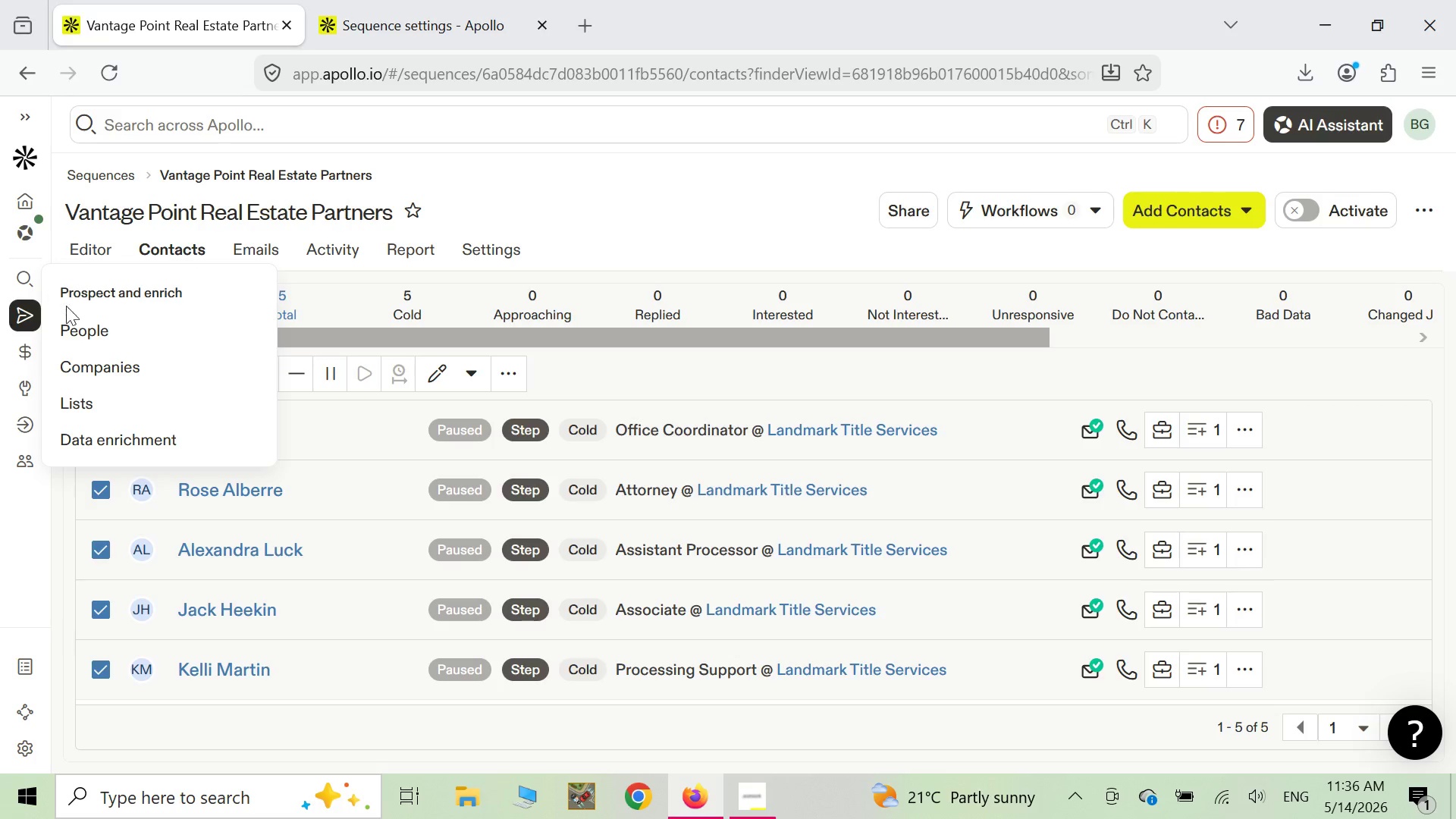 
left_click([76, 331])
 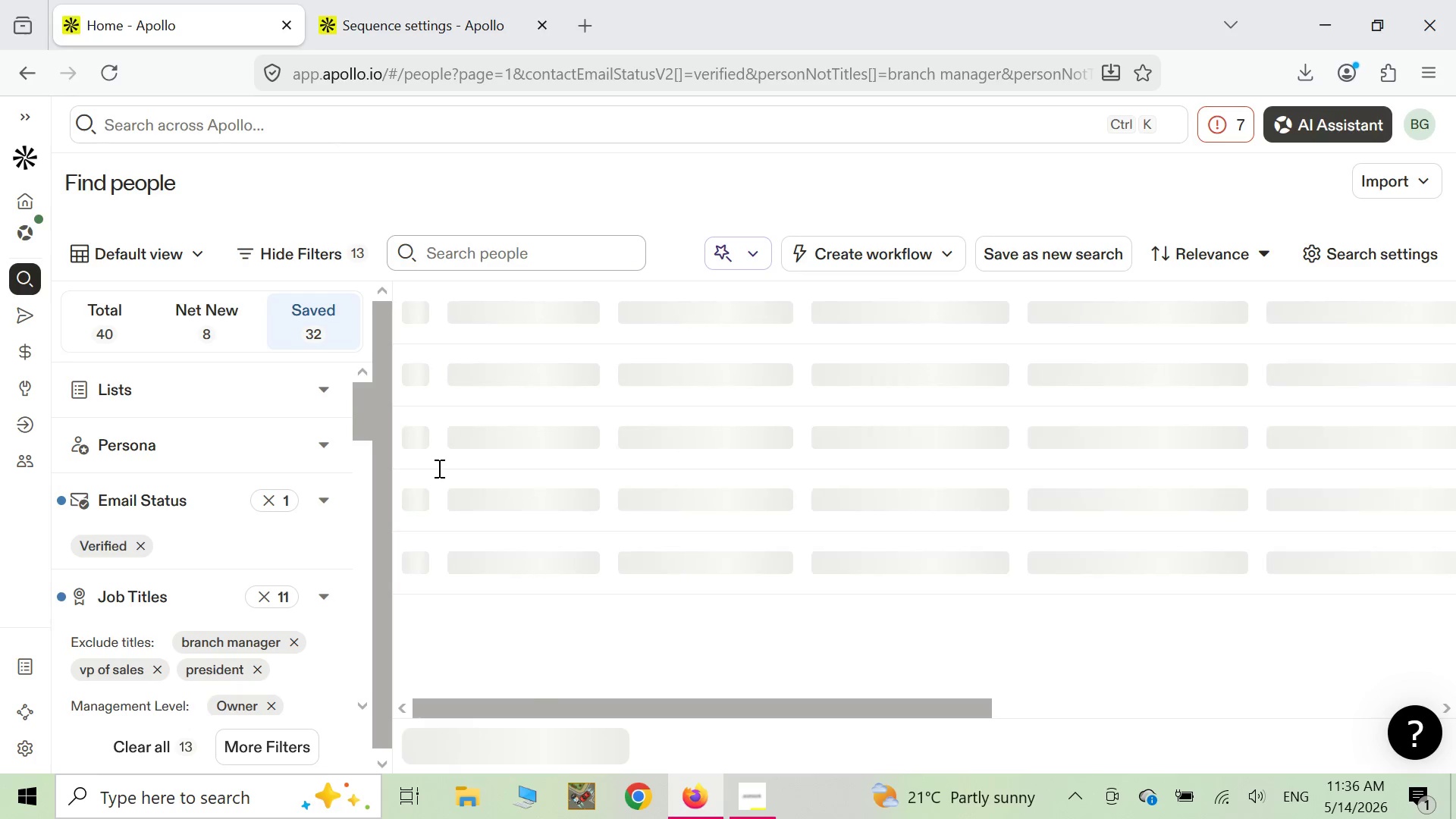 
wait(33.97)
 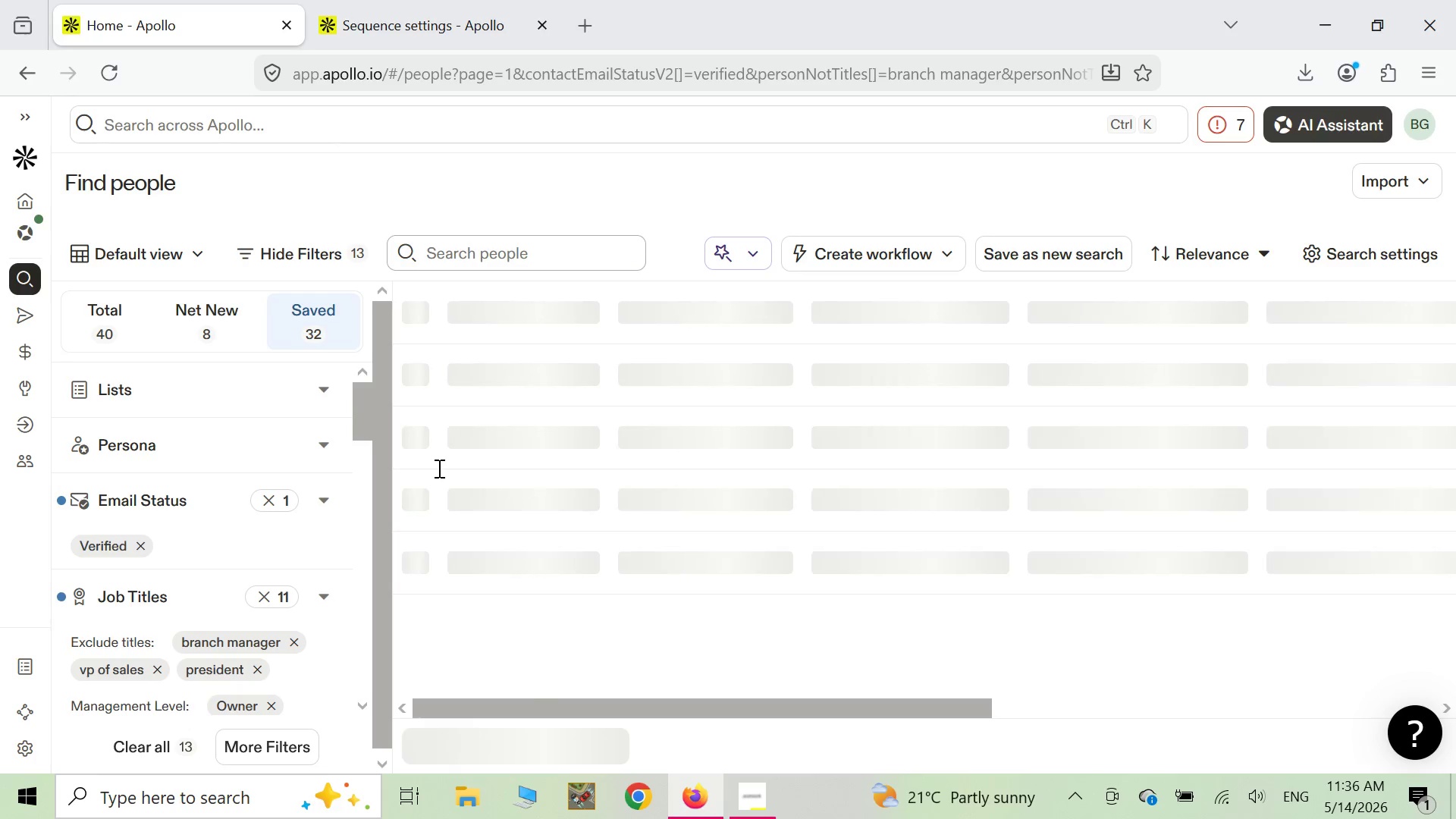 
left_click([411, 302])
 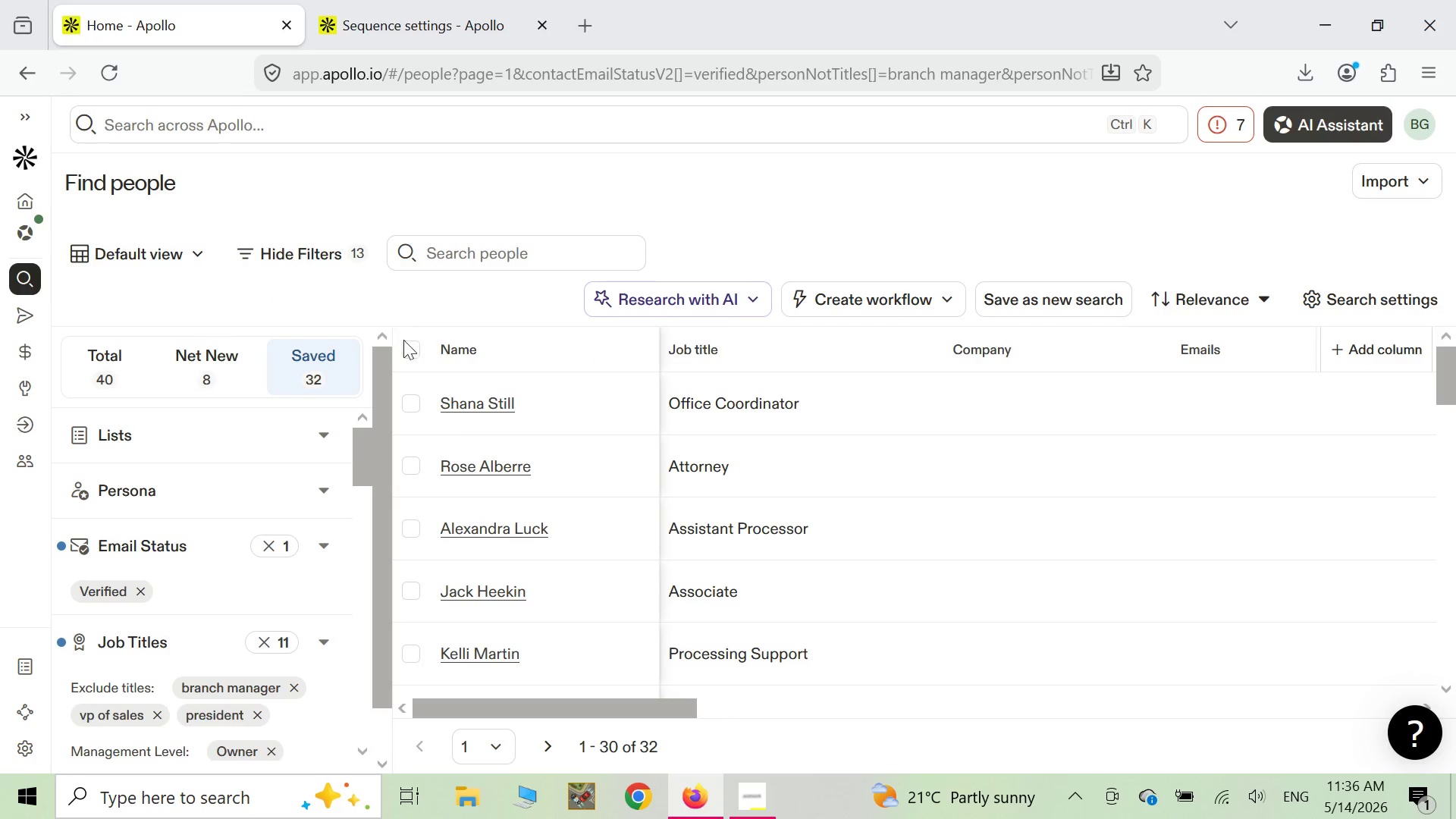 
mouse_move([402, 372])
 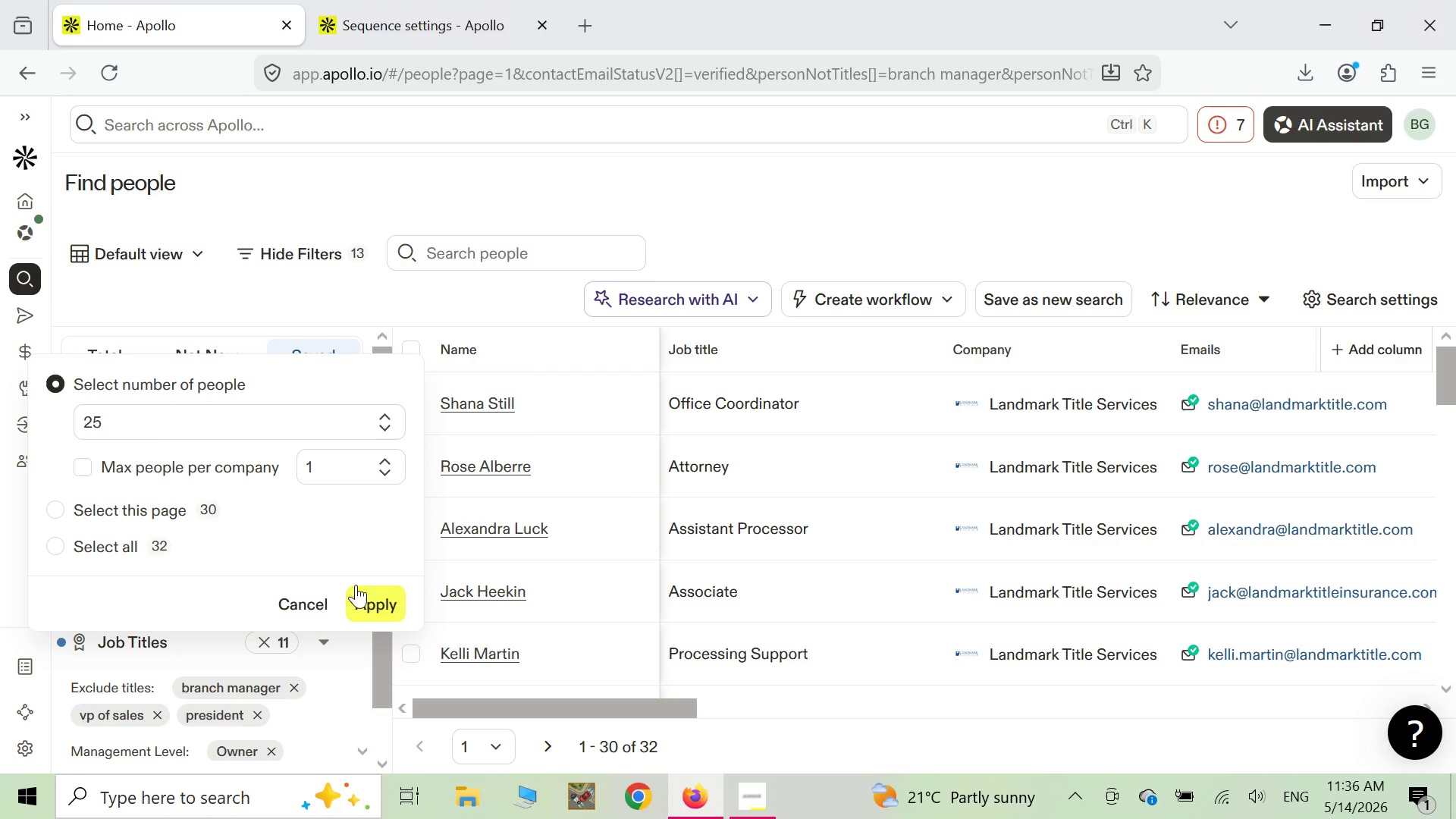 
left_click([105, 416])
 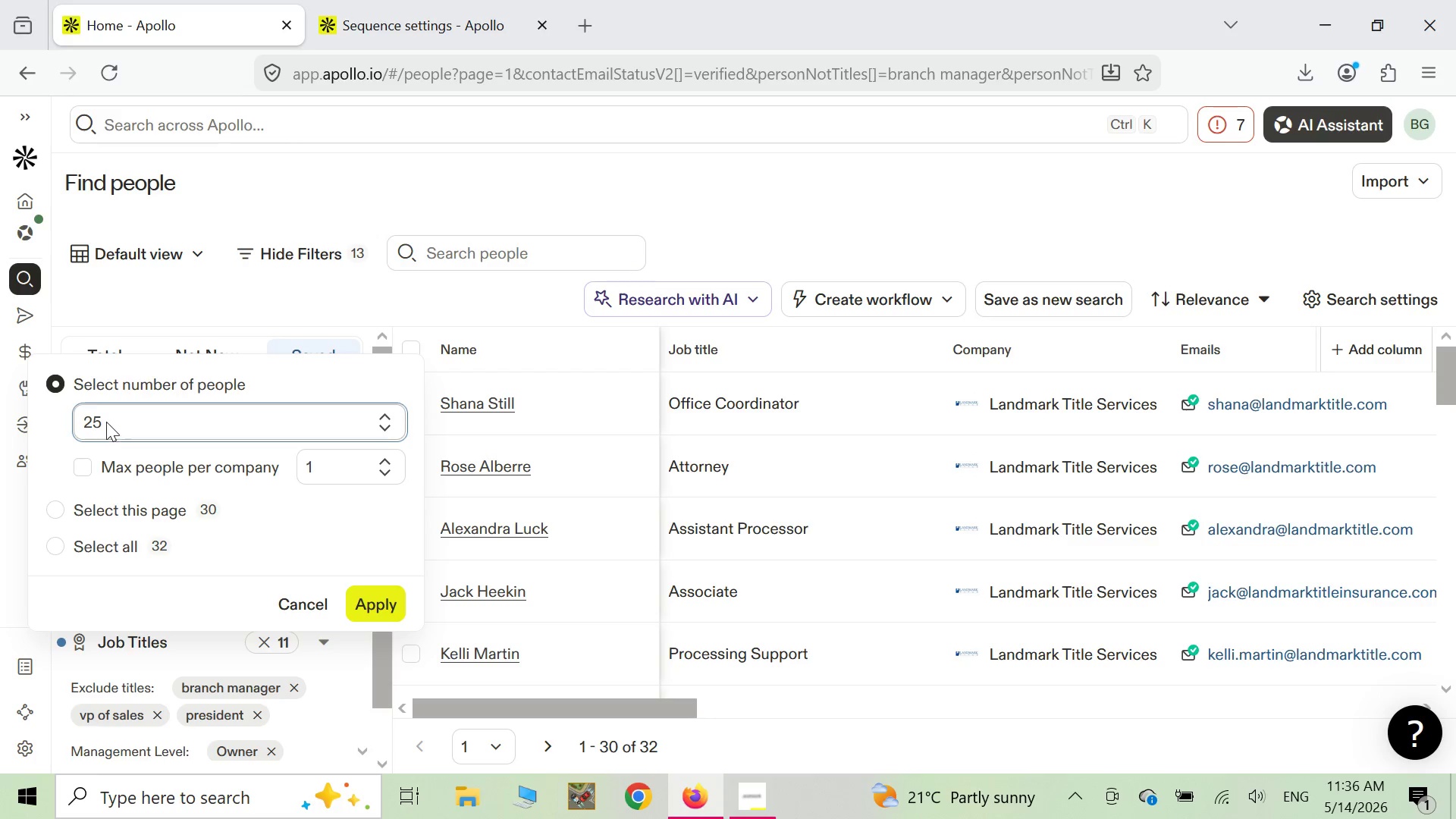 
left_click([91, 422])
 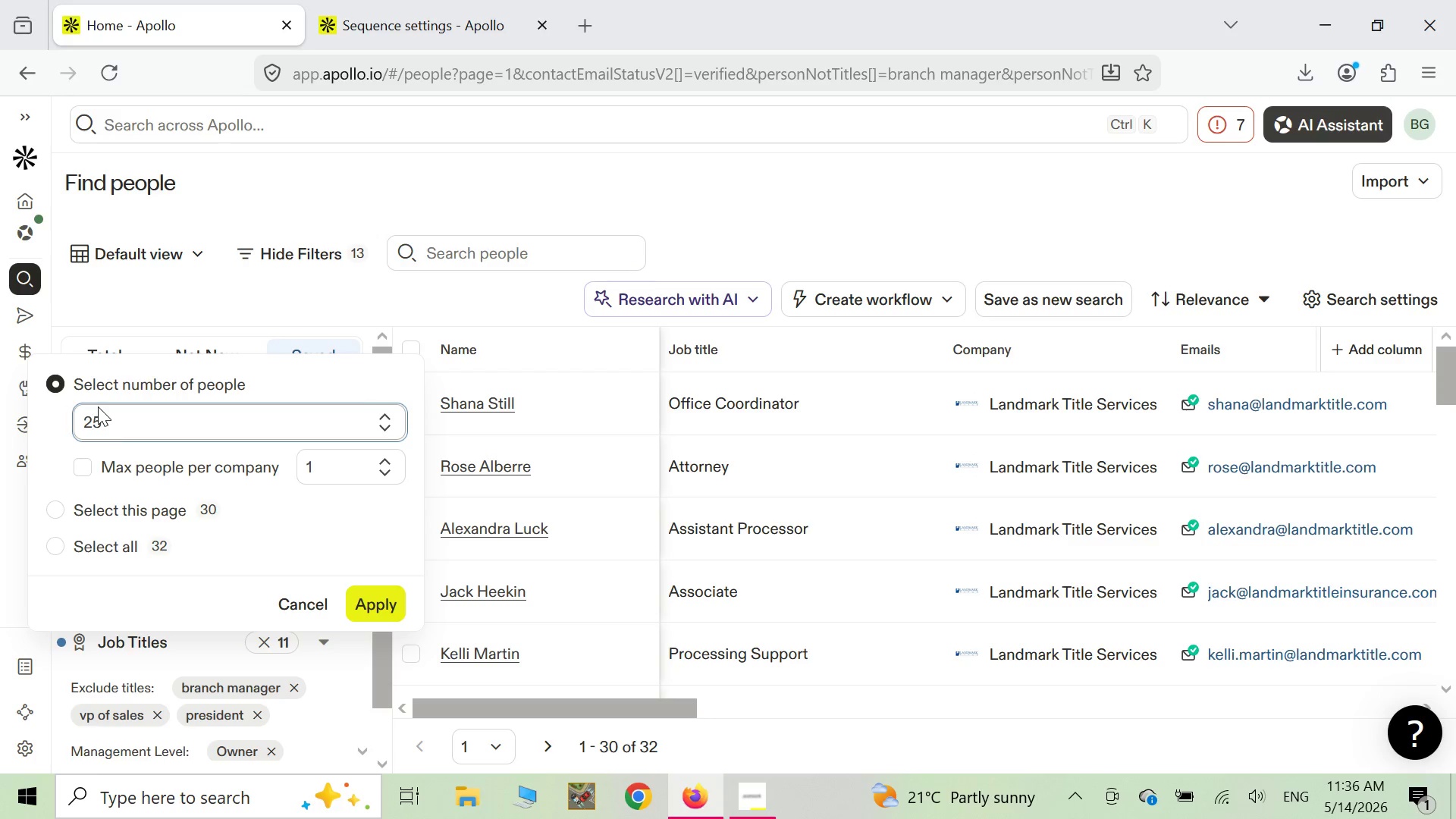 
key(Backspace)
 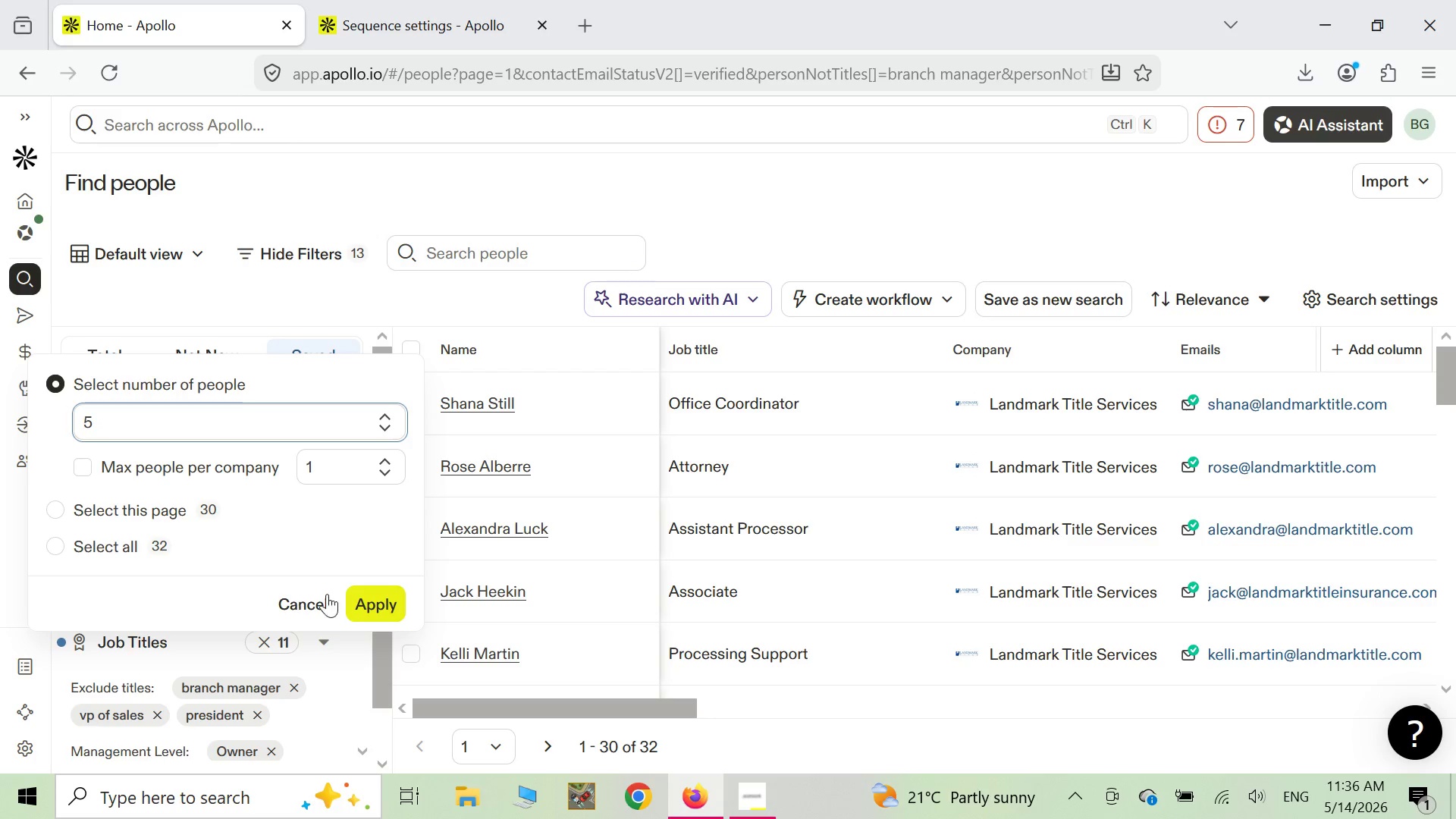 
left_click([391, 607])
 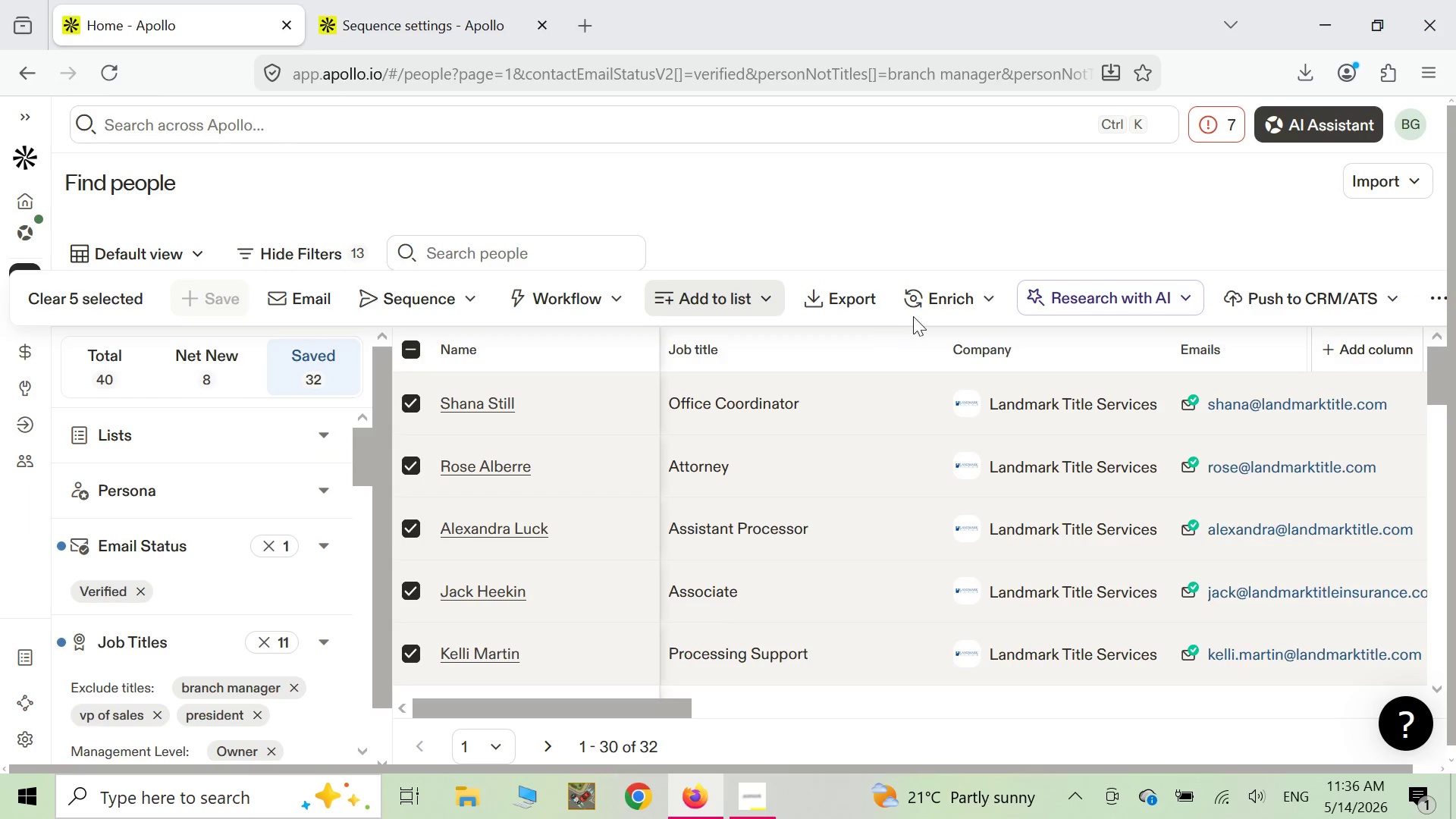 
wait(9.31)
 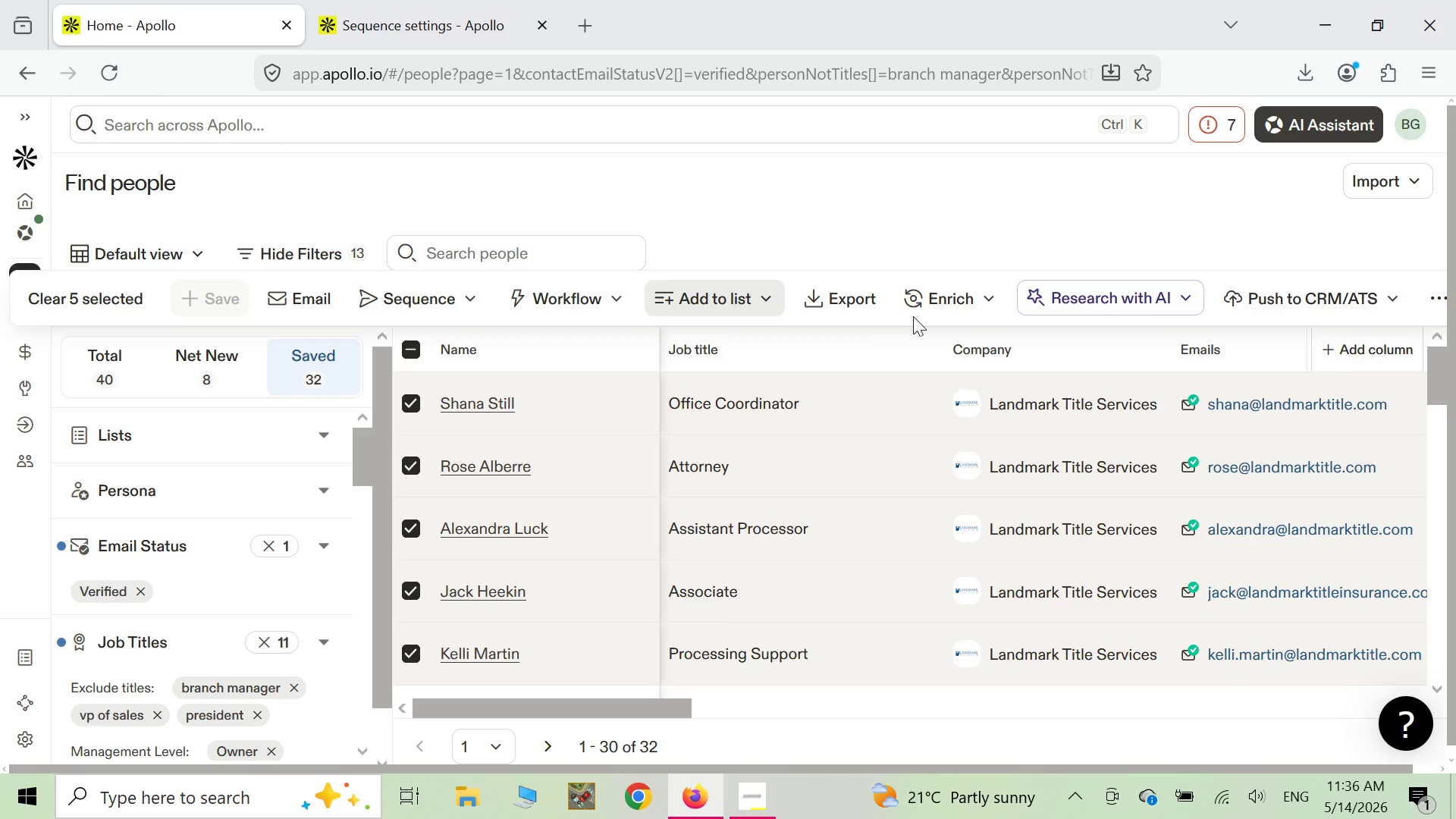 
left_click([455, 400])
 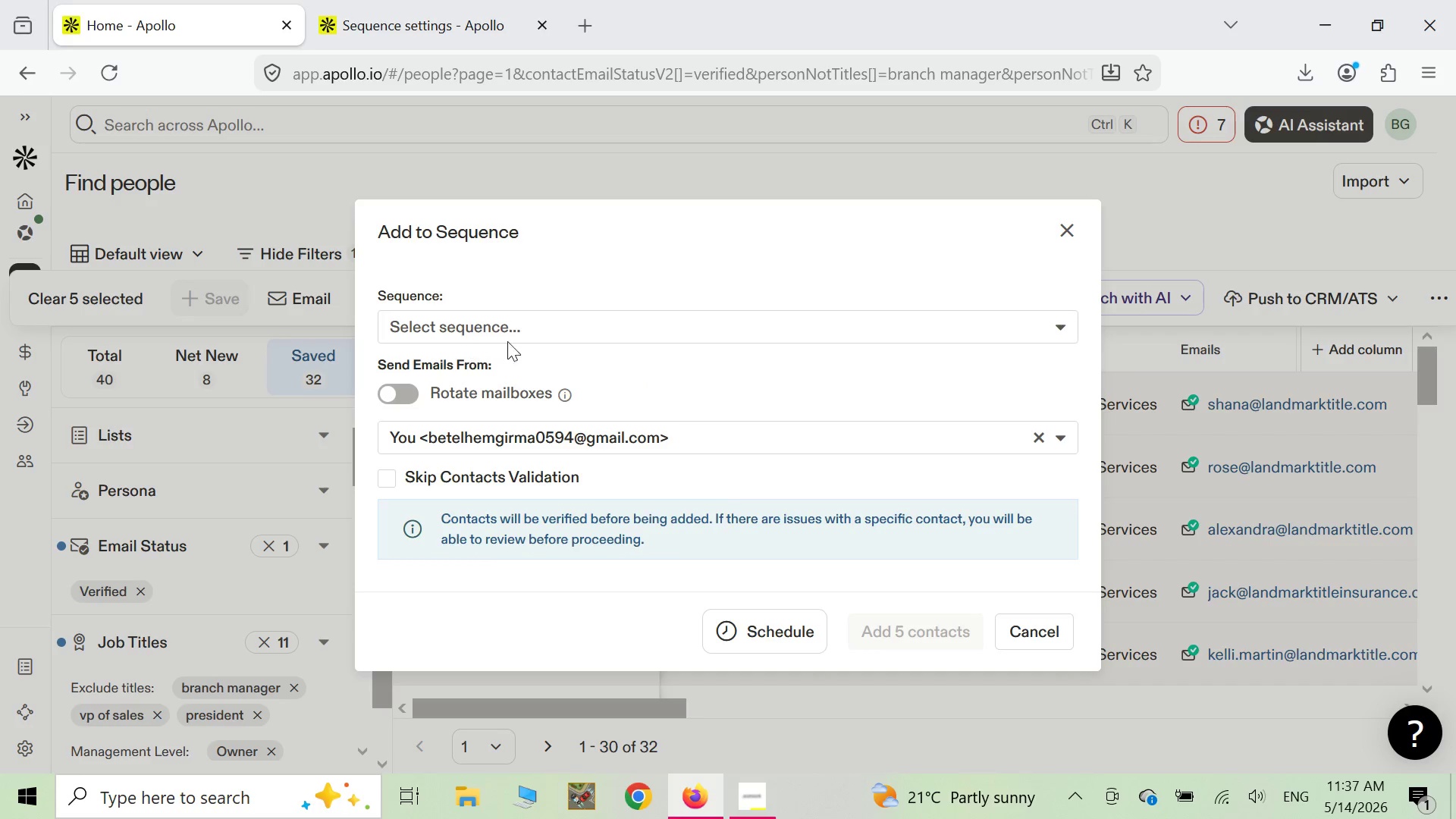 
left_click([558, 321])
 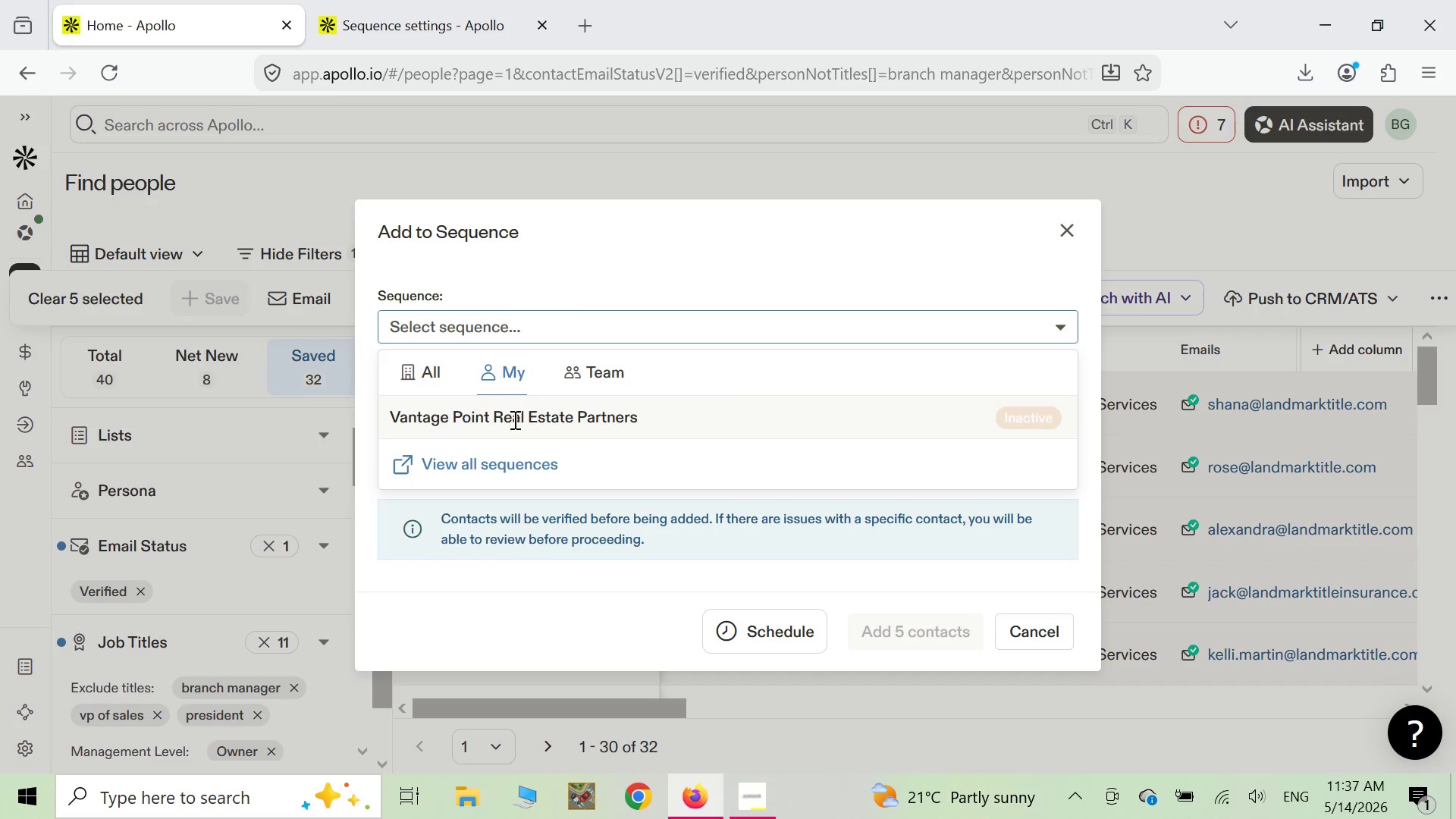 
left_click([509, 428])
 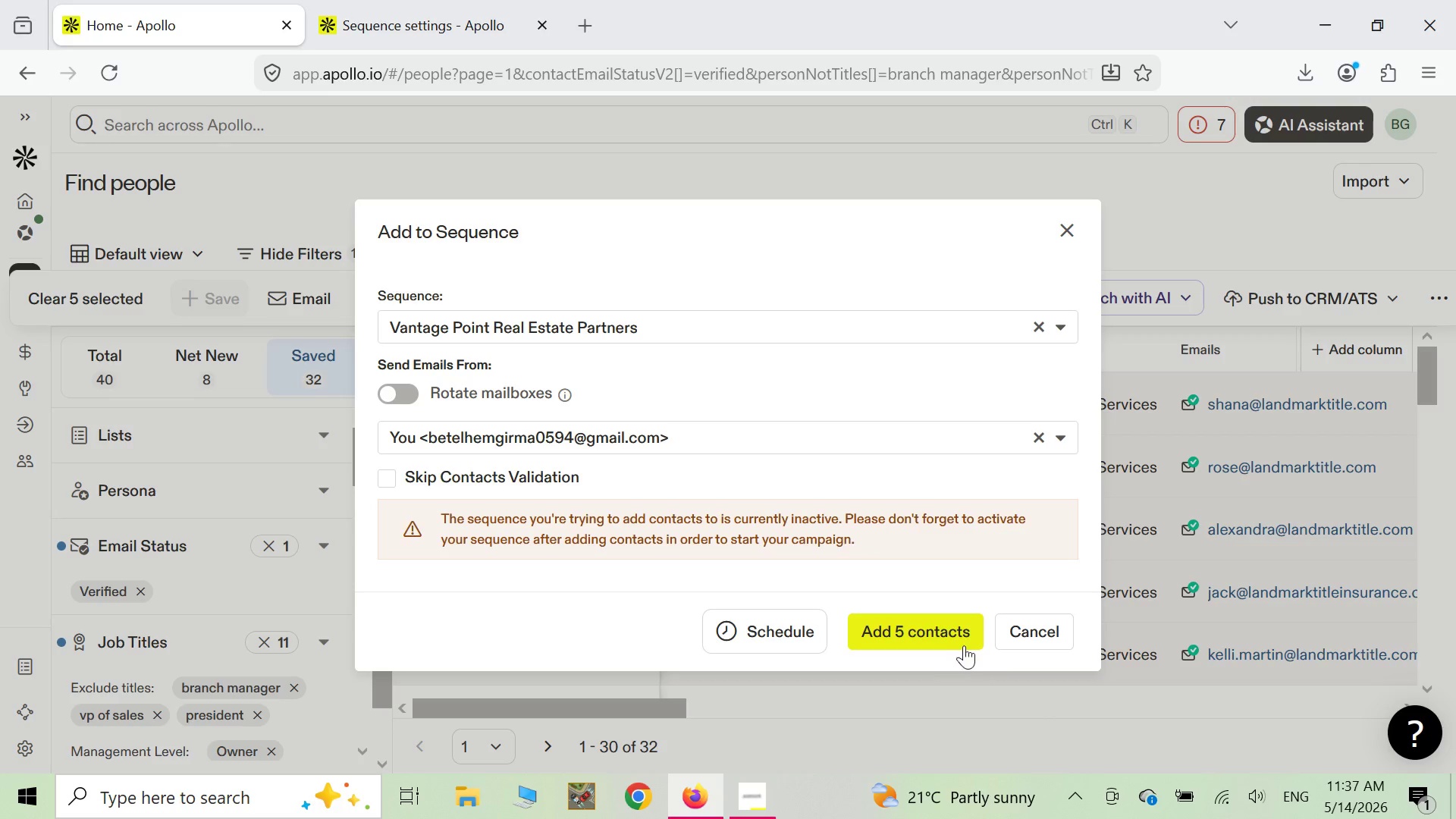 
left_click([933, 642])
 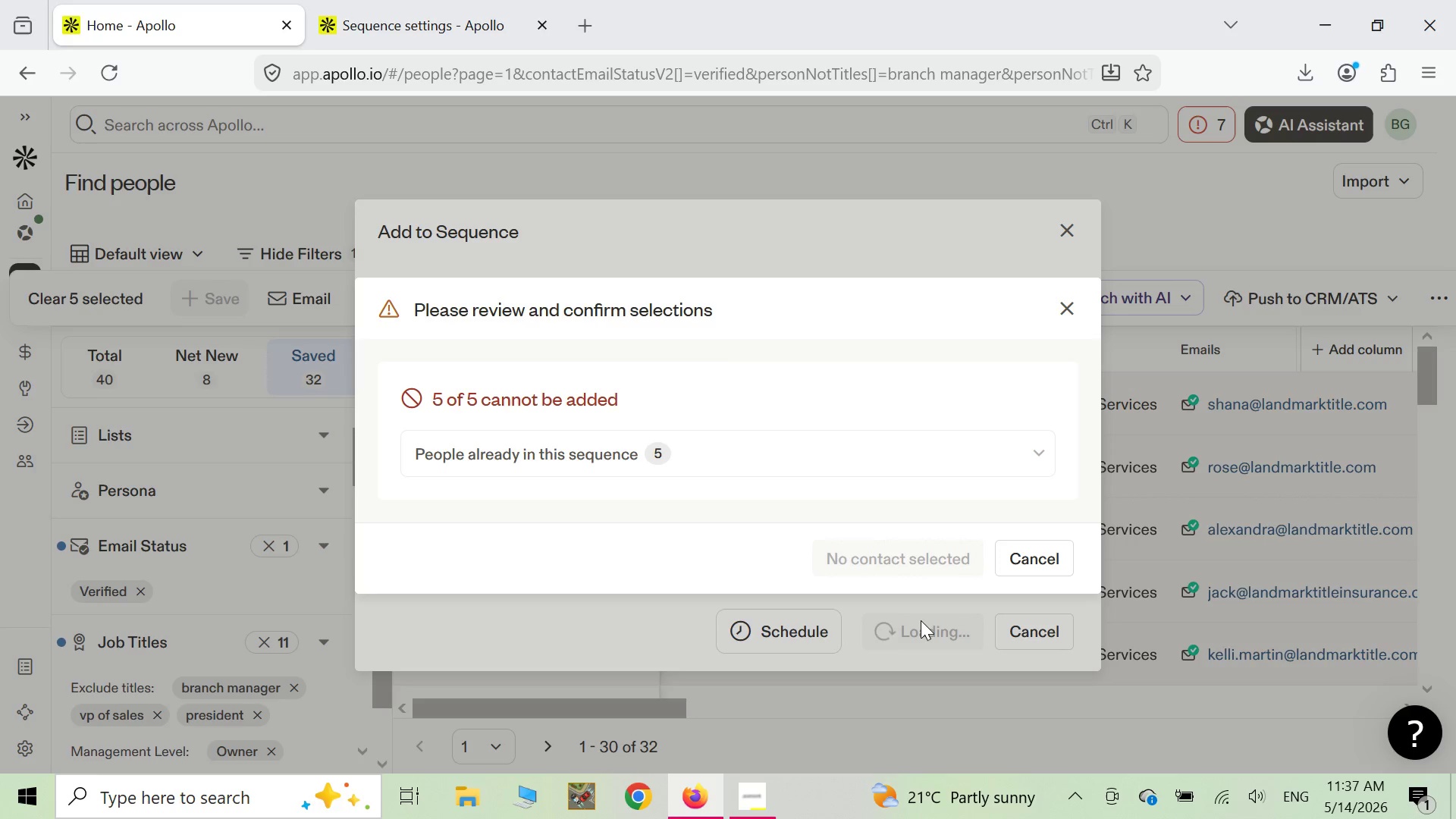 
wait(24.33)
 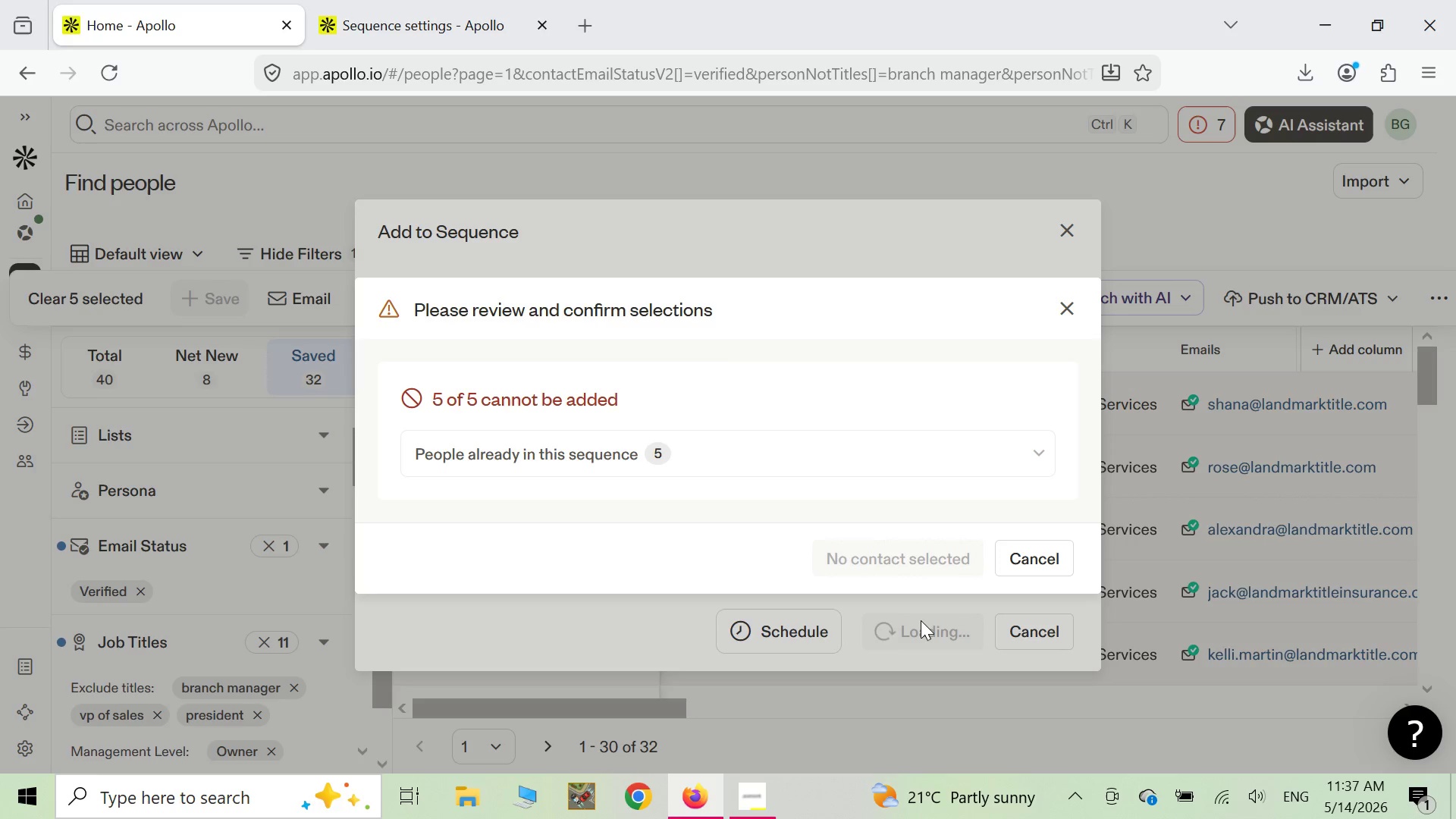 
left_click([1073, 308])
 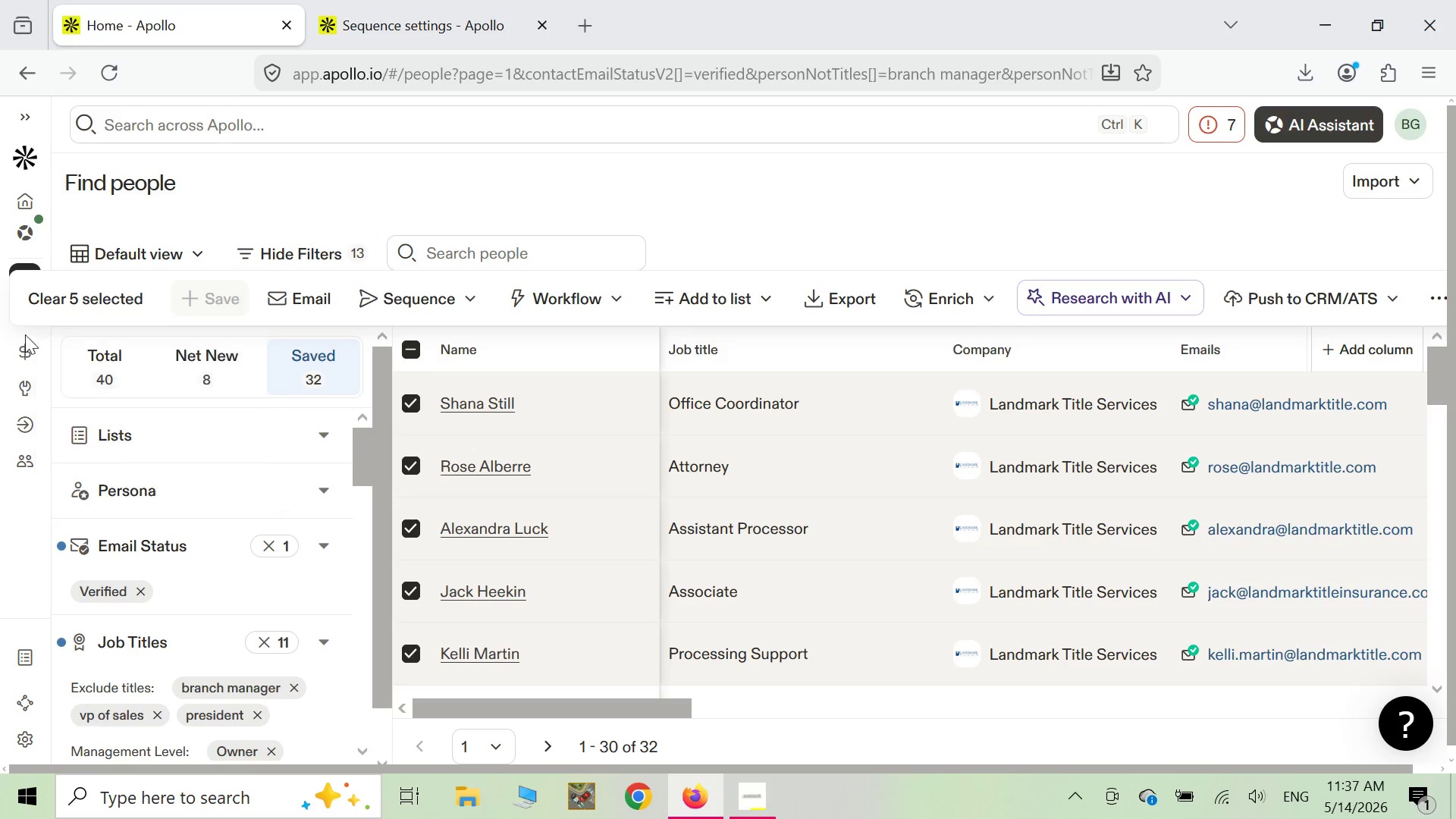 
wait(7.08)
 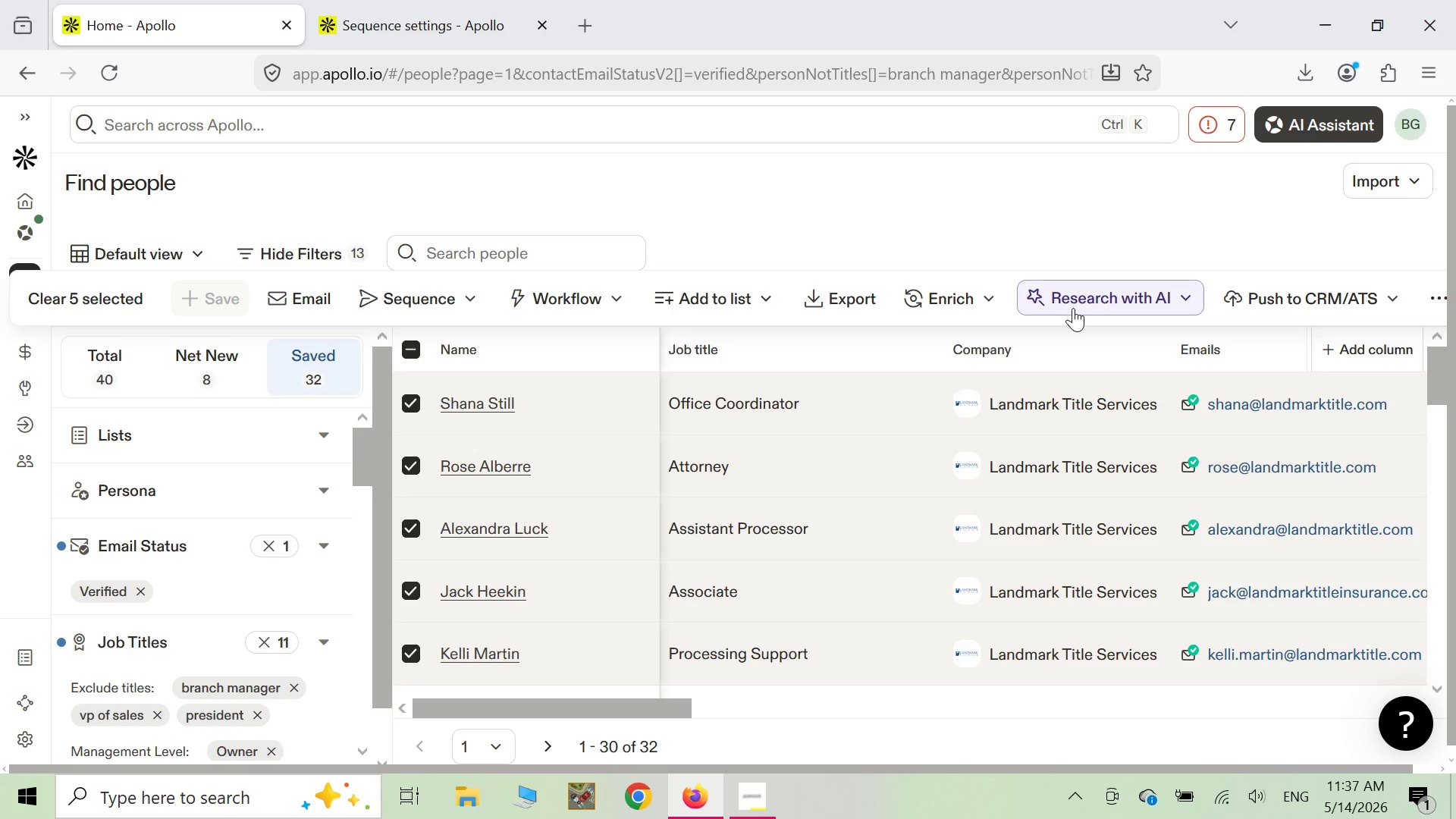 
left_click([37, 329])
 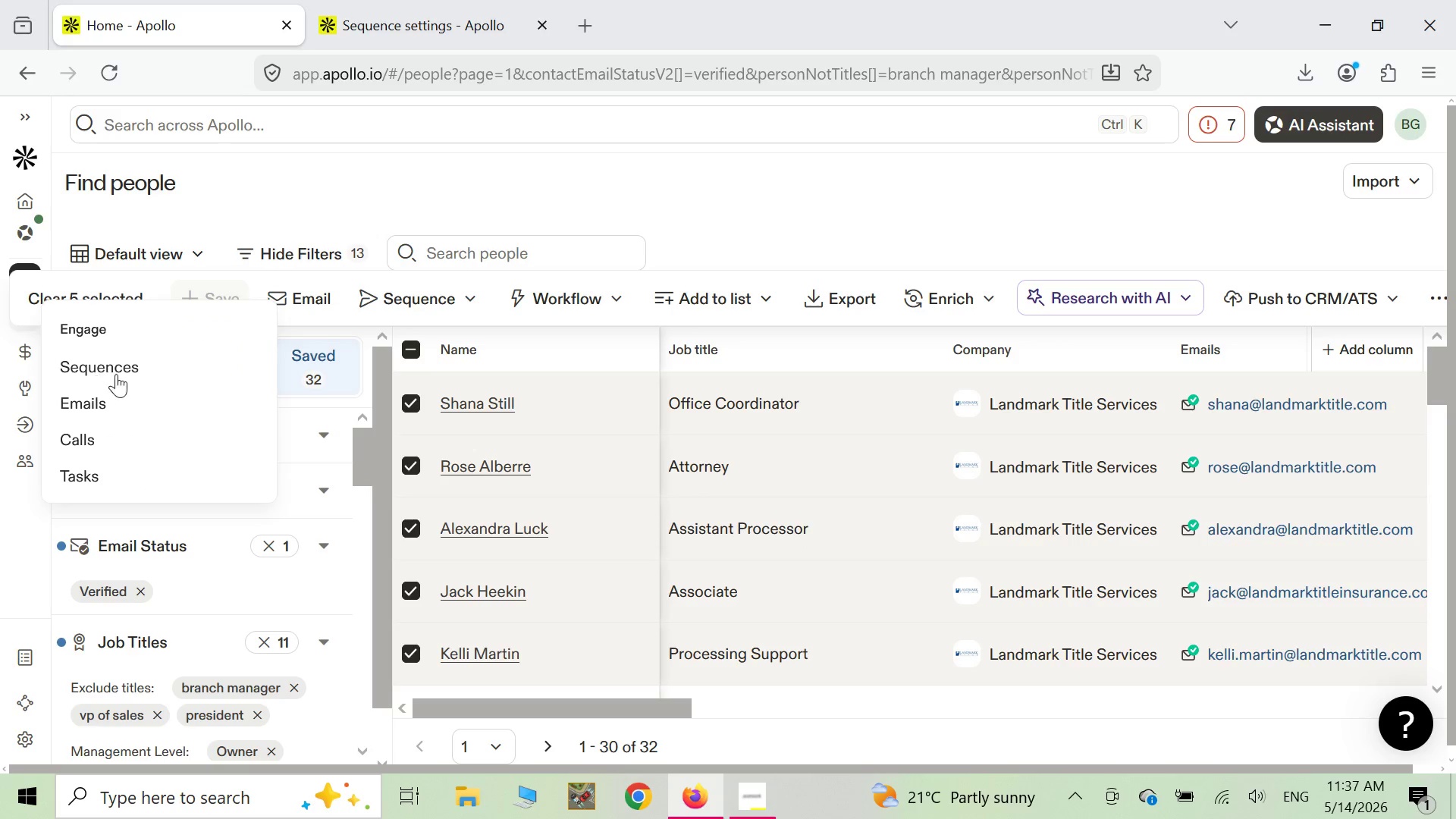 
left_click([116, 374])
 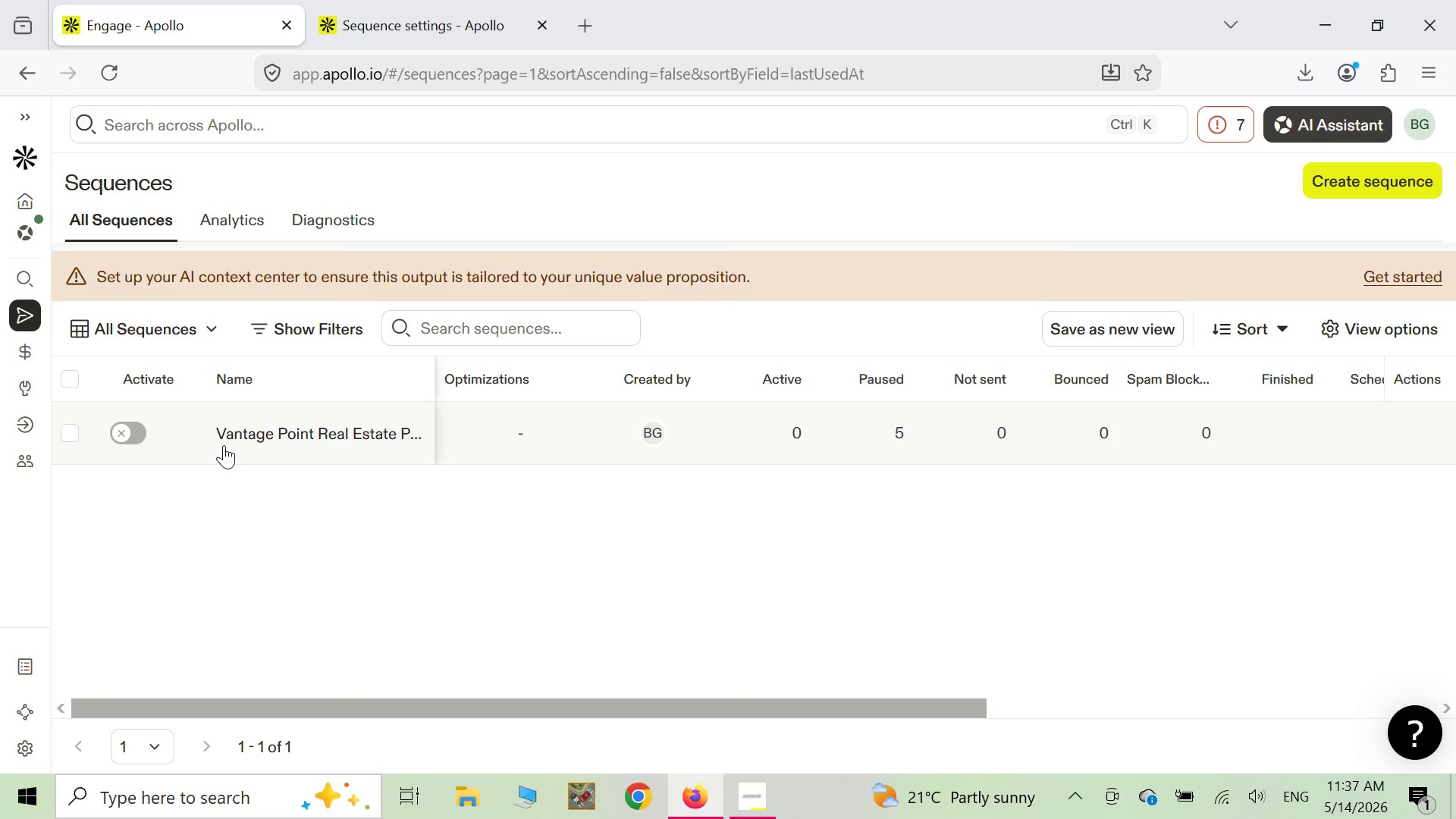 
wait(6.39)
 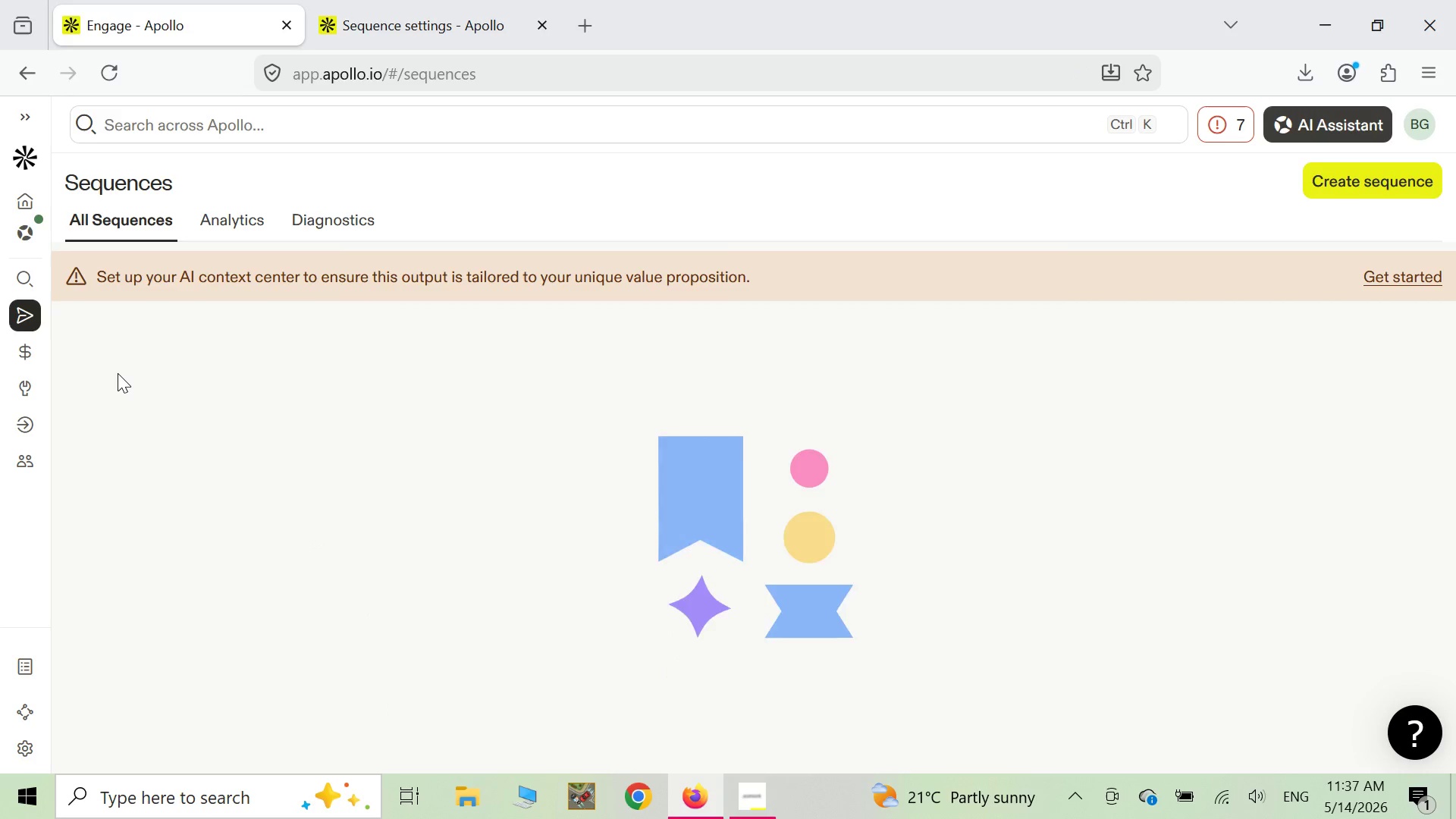 
left_click([308, 438])
 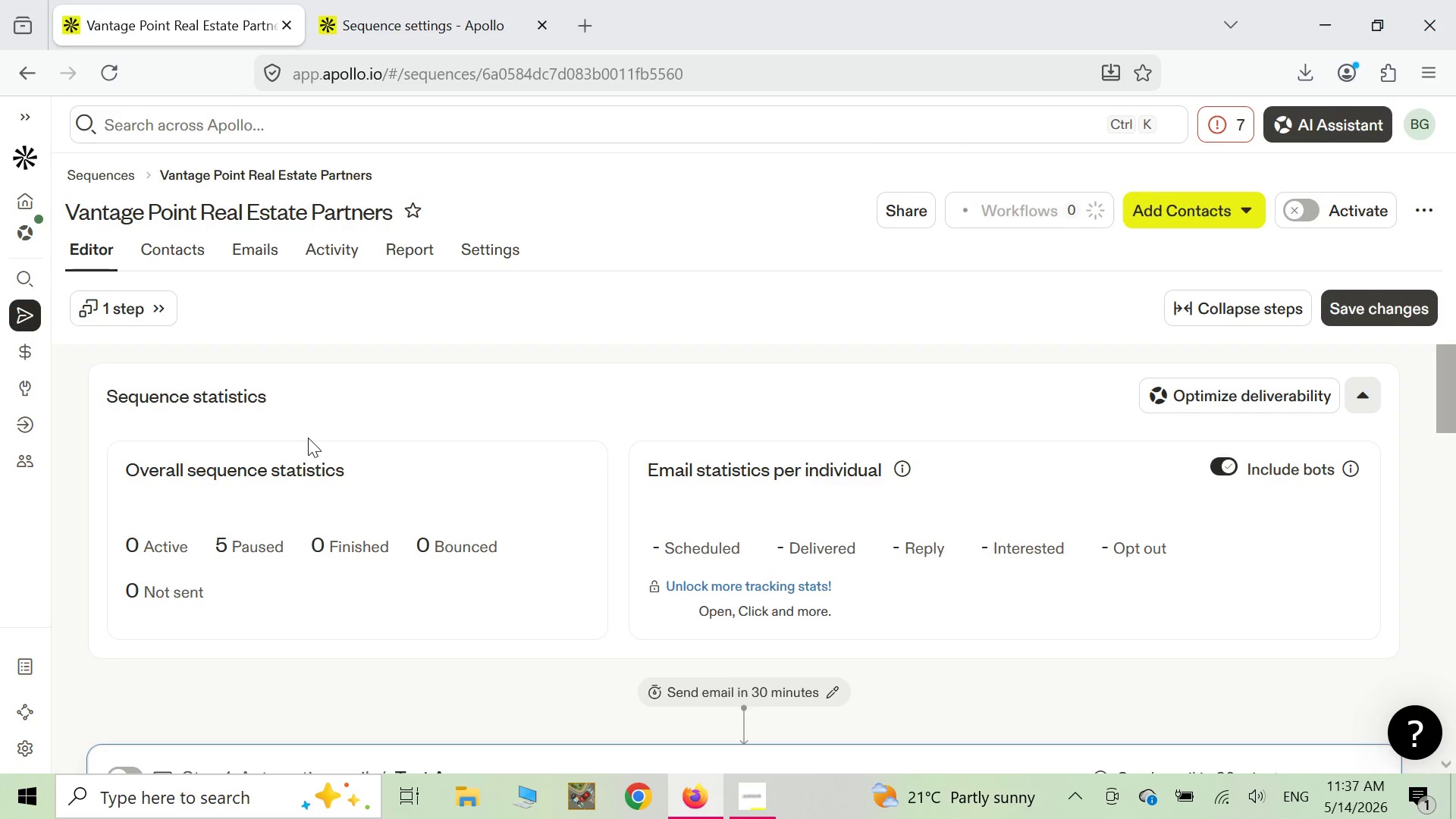 
scroll: coordinate [327, 466], scroll_direction: down, amount: 5.0
 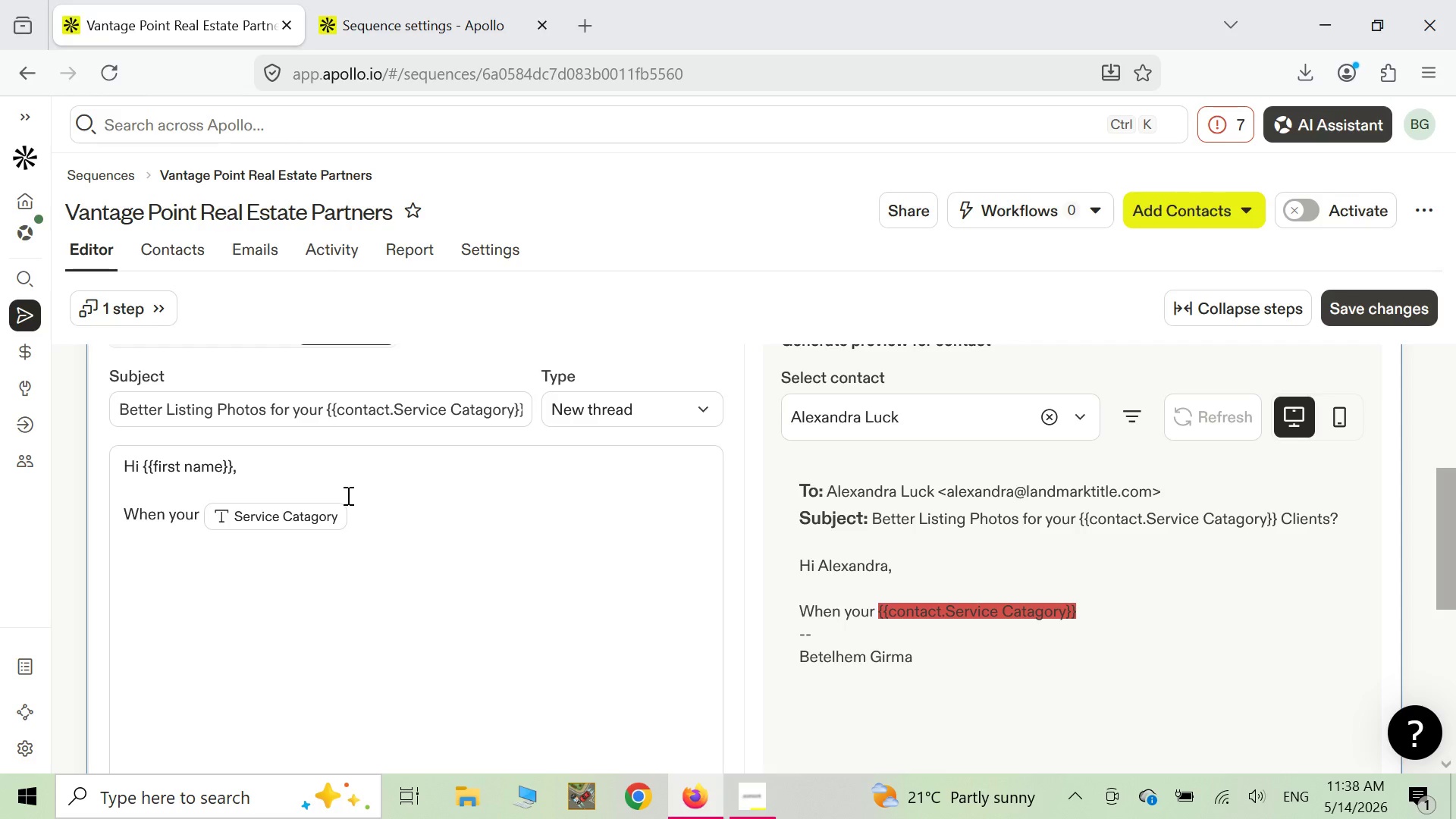 
wait(31.64)
 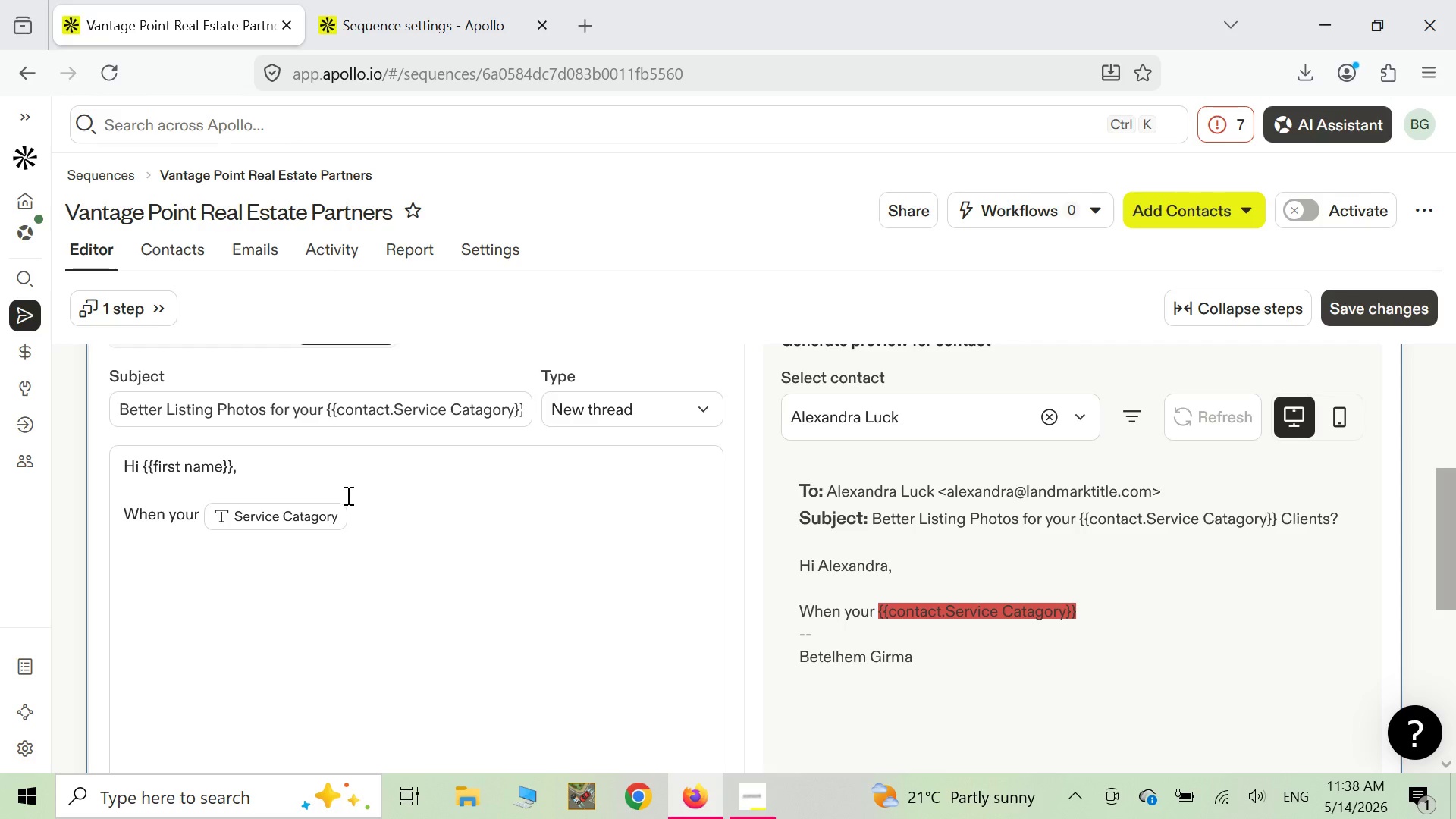 
key(Space)
 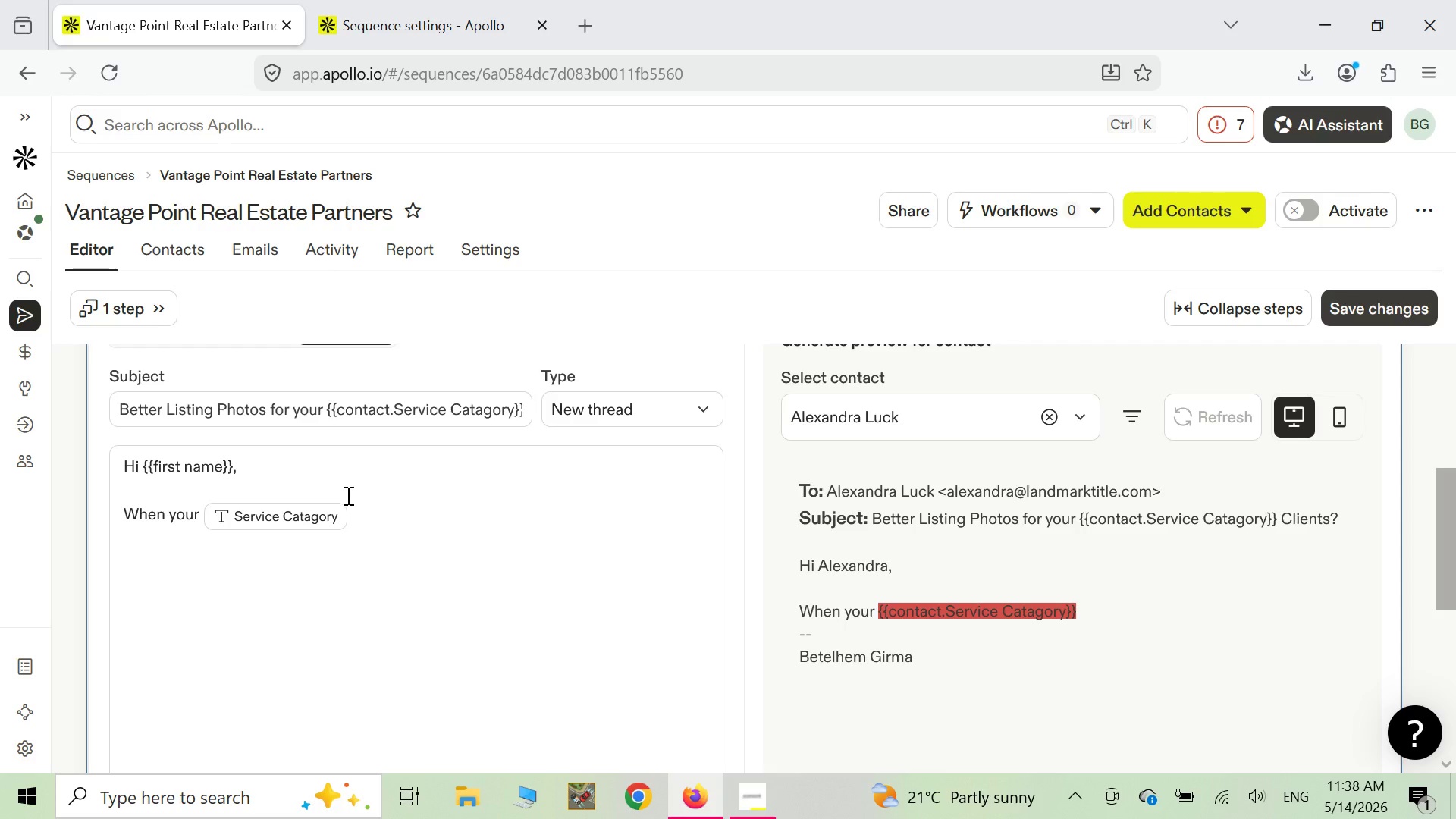 
key(C)
 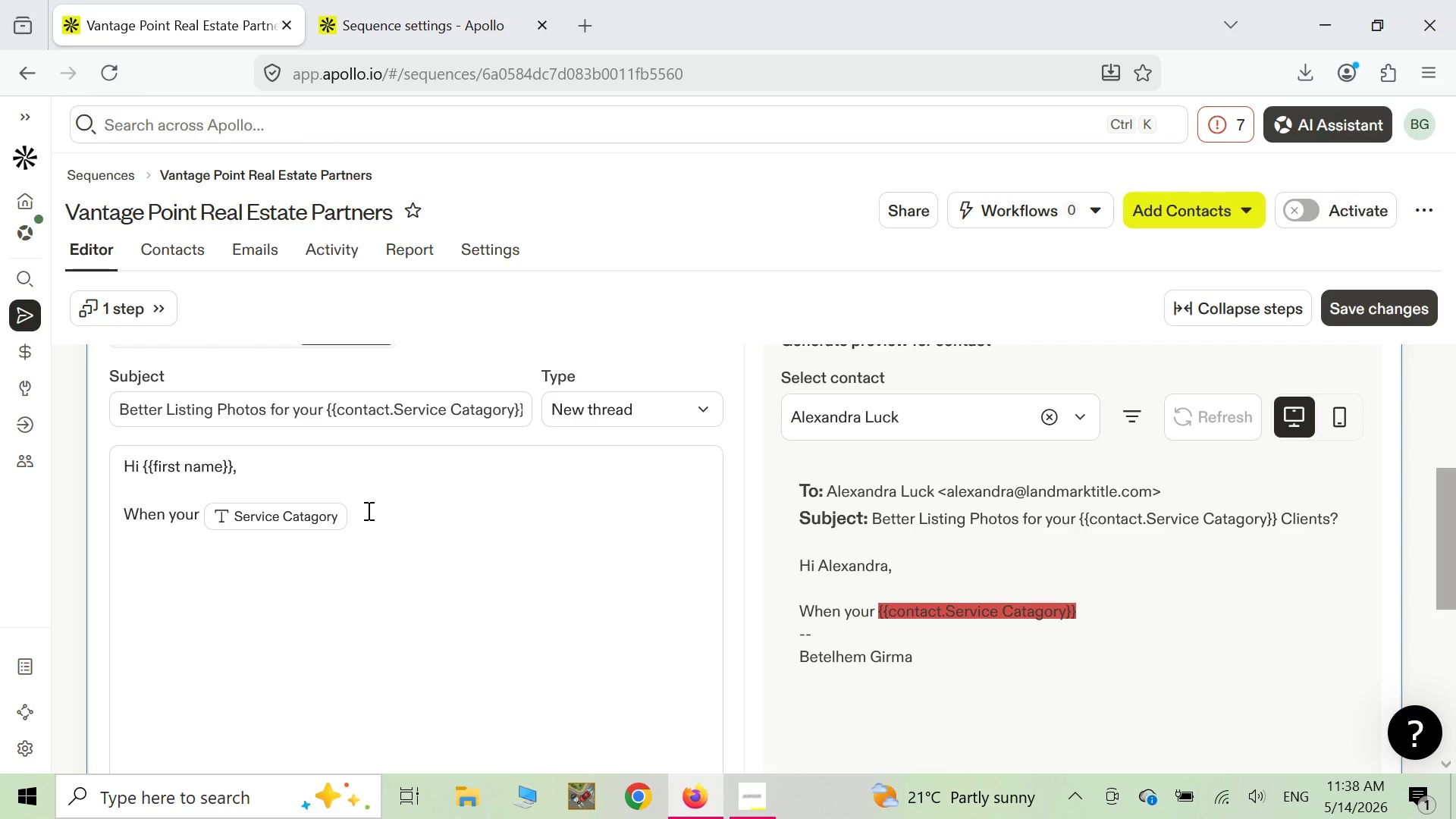 
left_click([368, 514])
 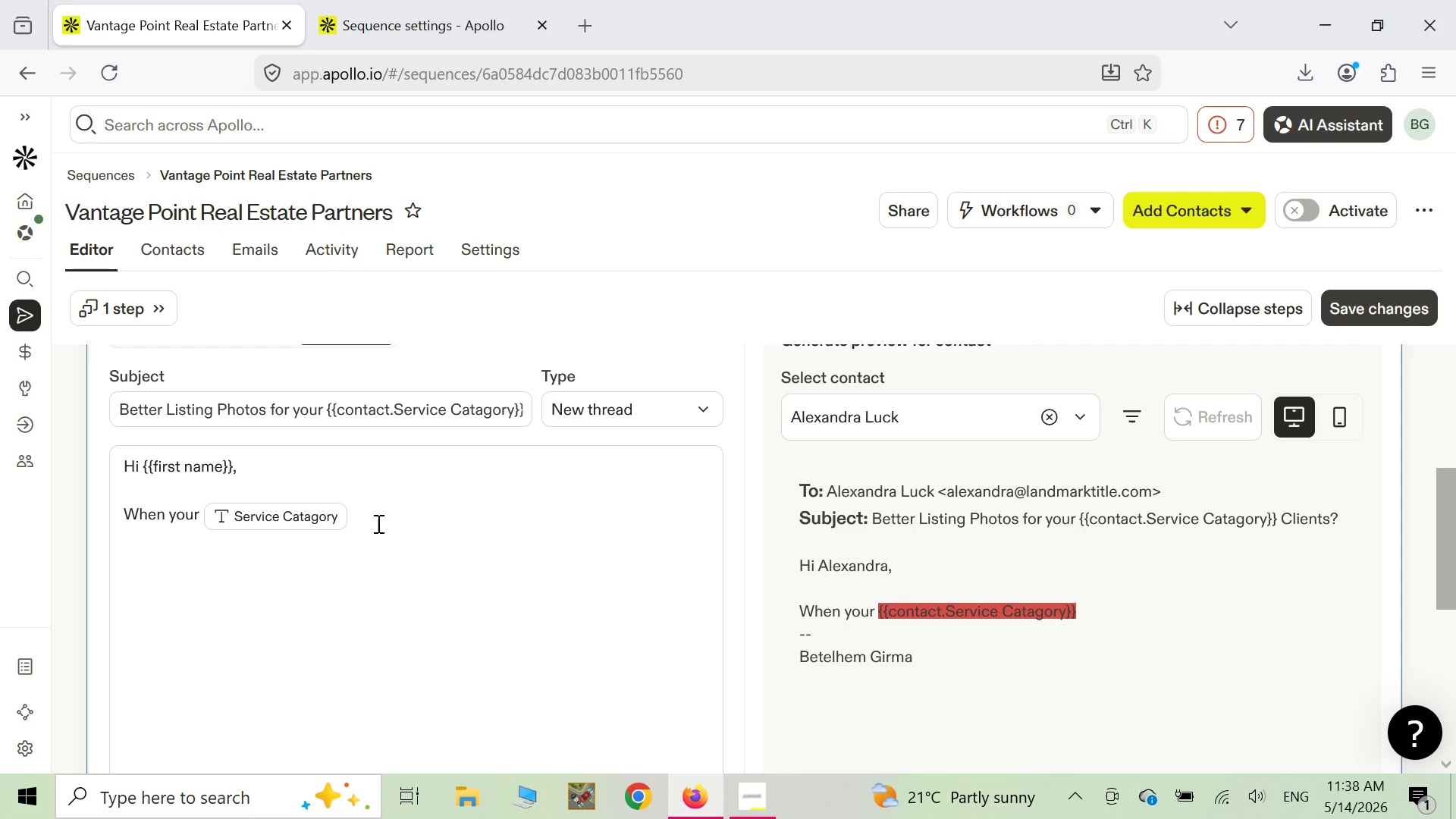 
left_click([381, 526])
 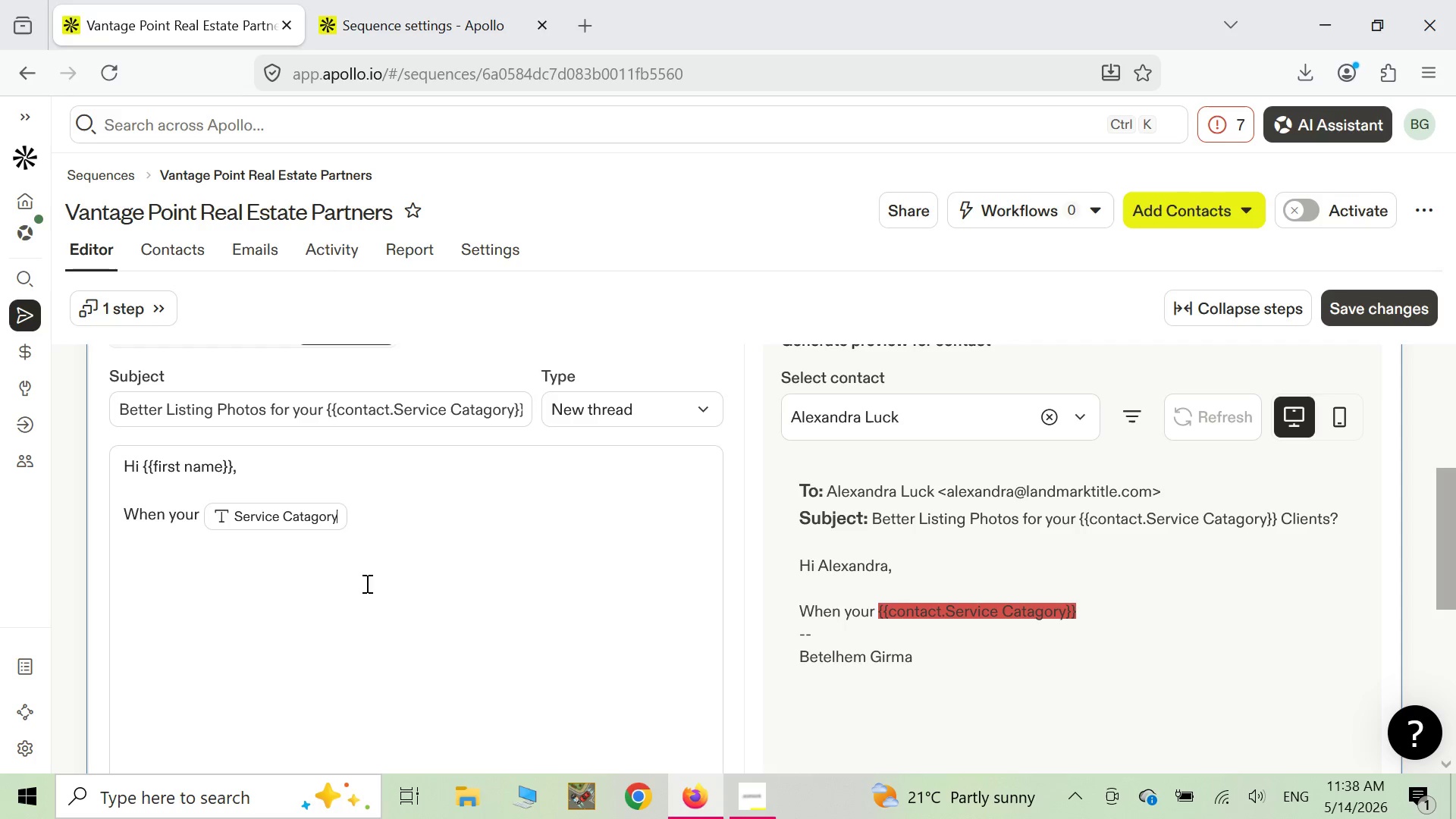 
left_click([351, 661])
 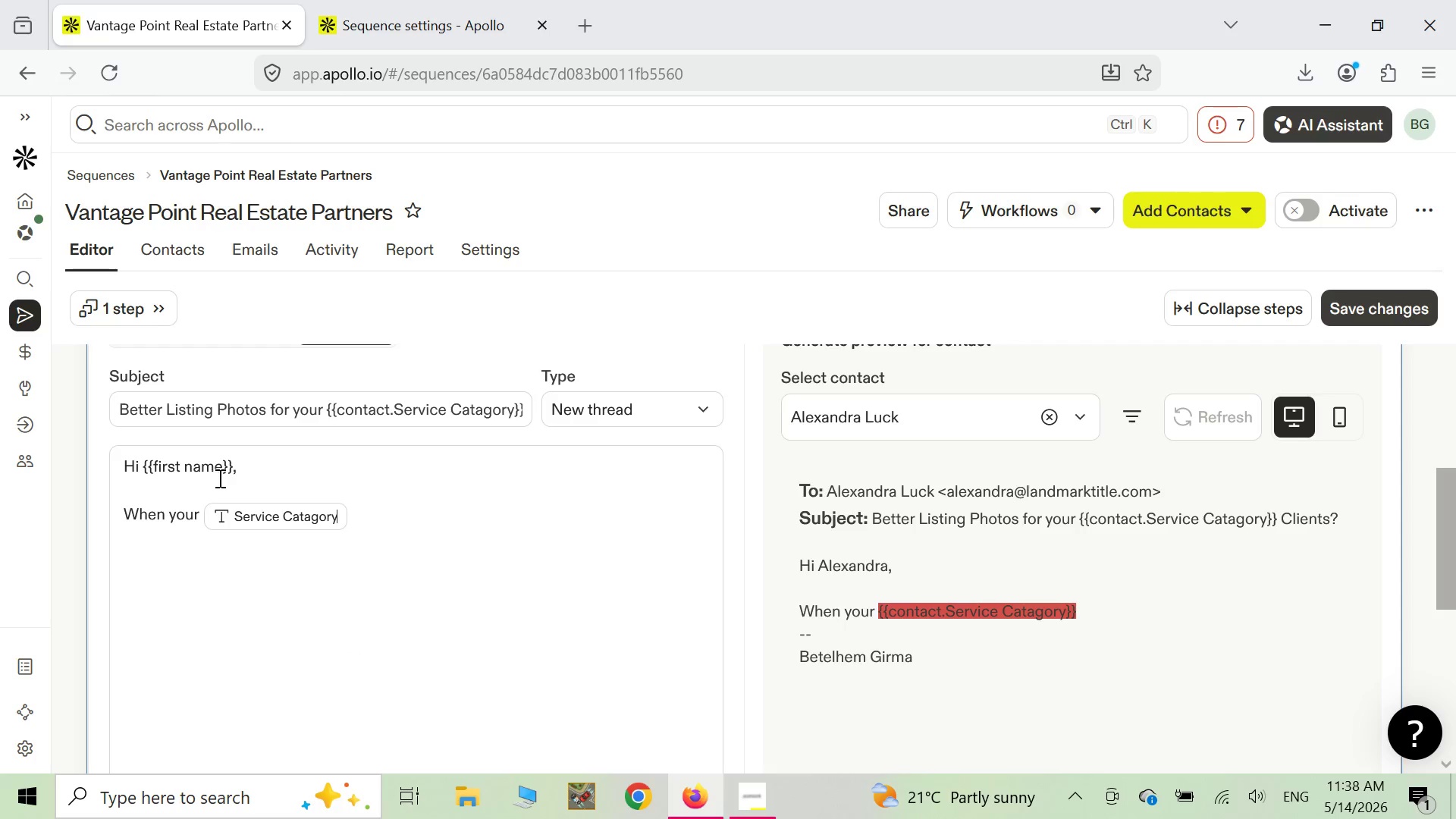 
left_click([237, 471])
 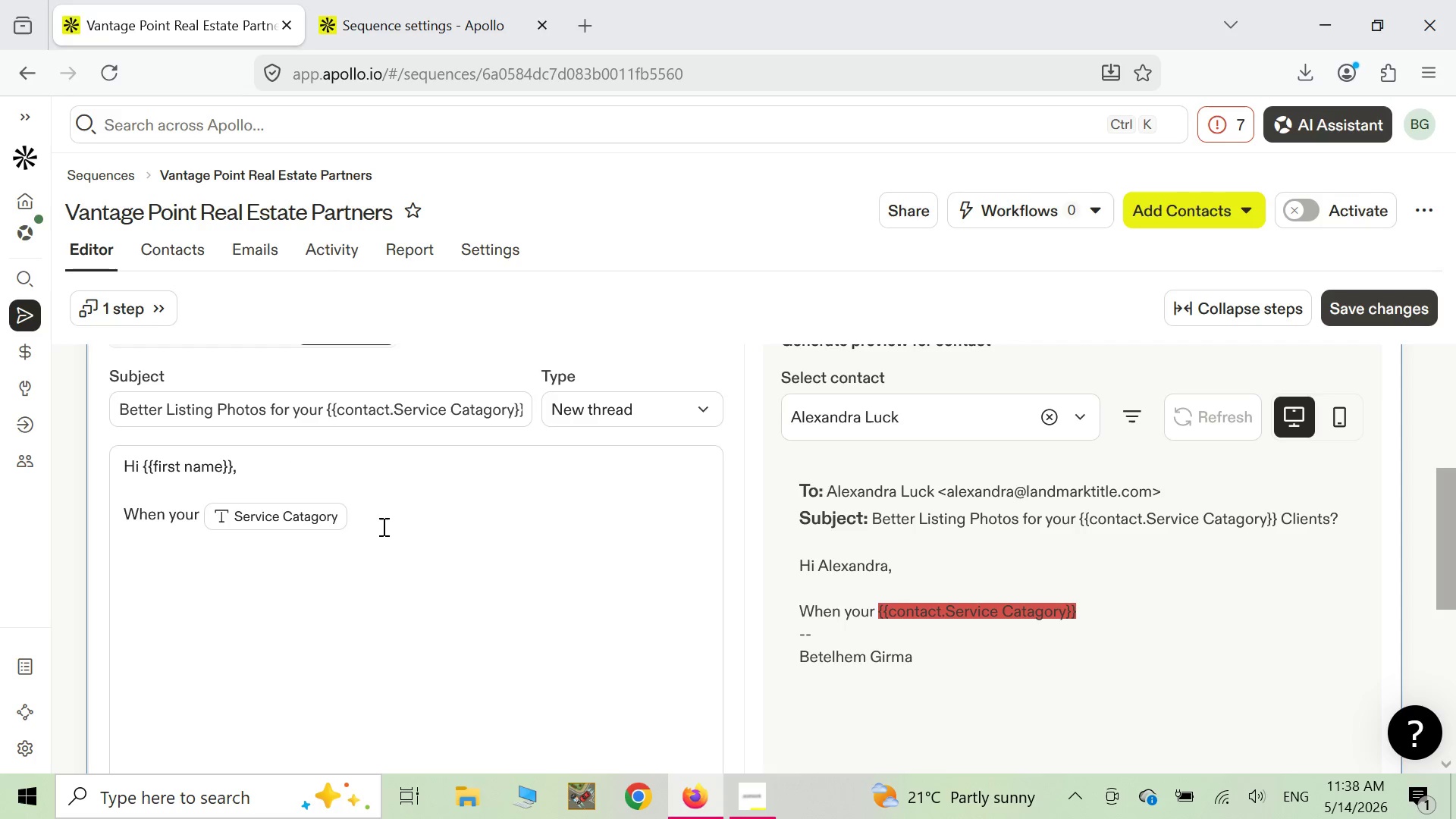 
left_click([381, 524])
 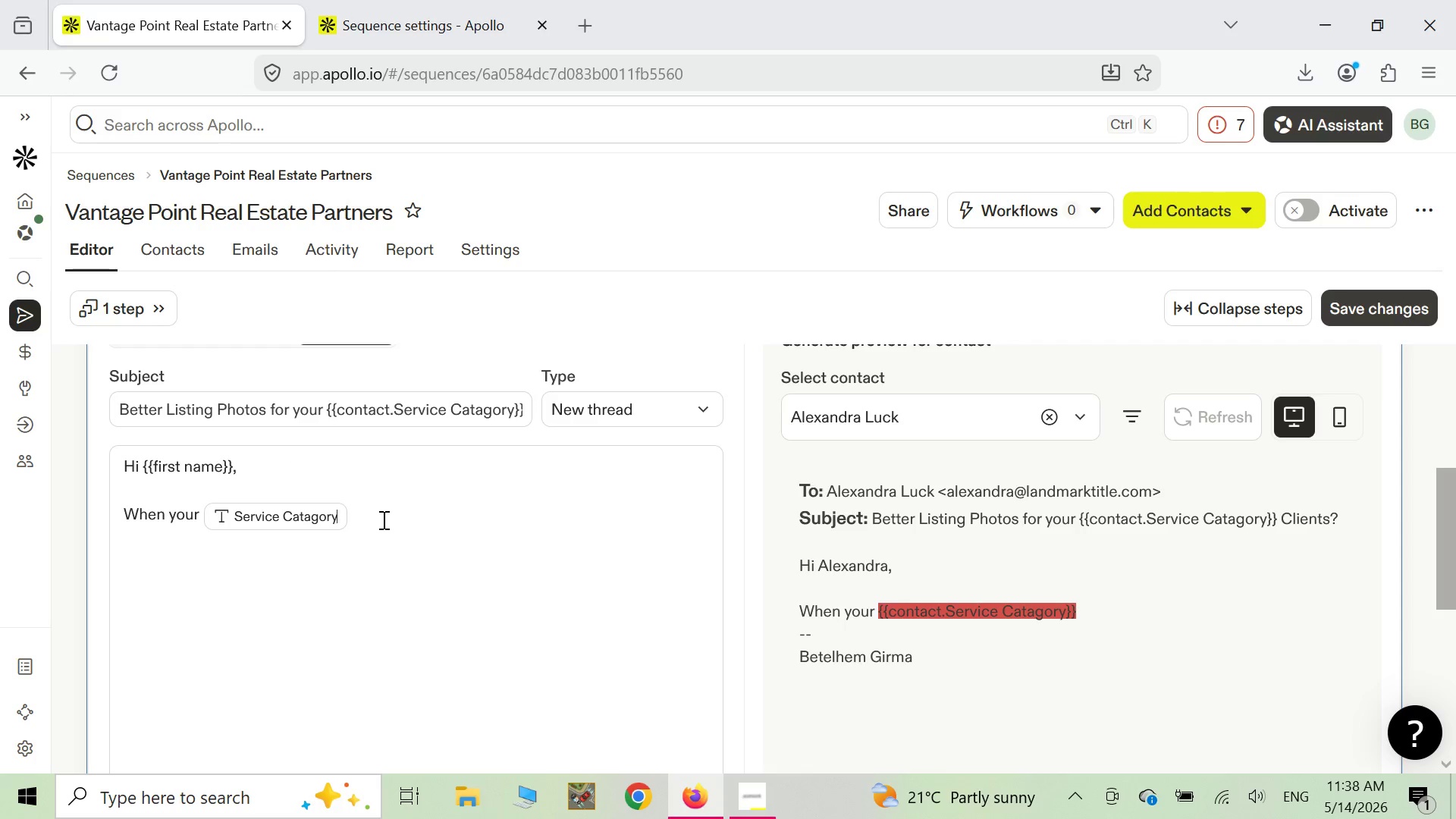 
key(Space)
 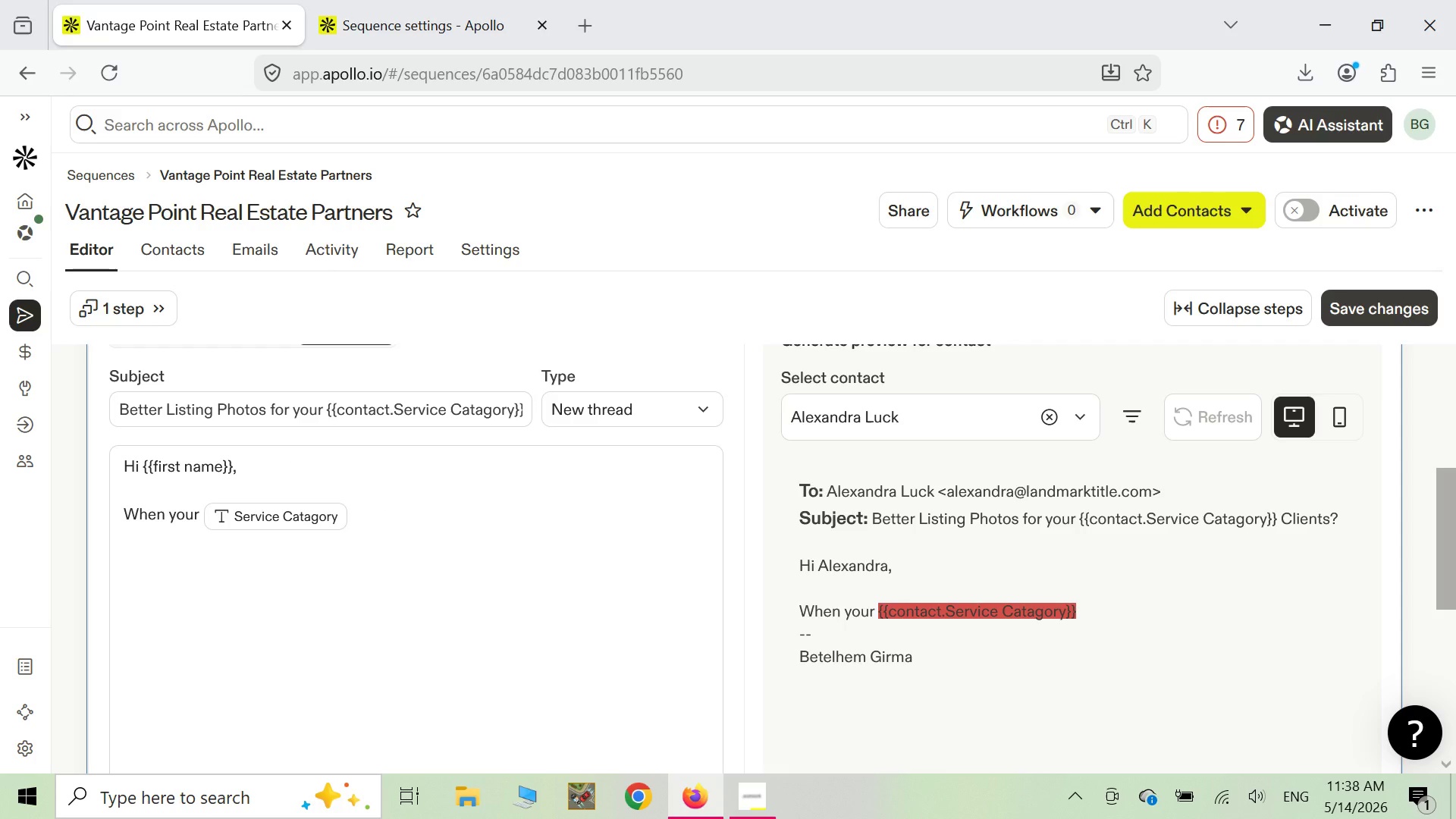 
key(V)
 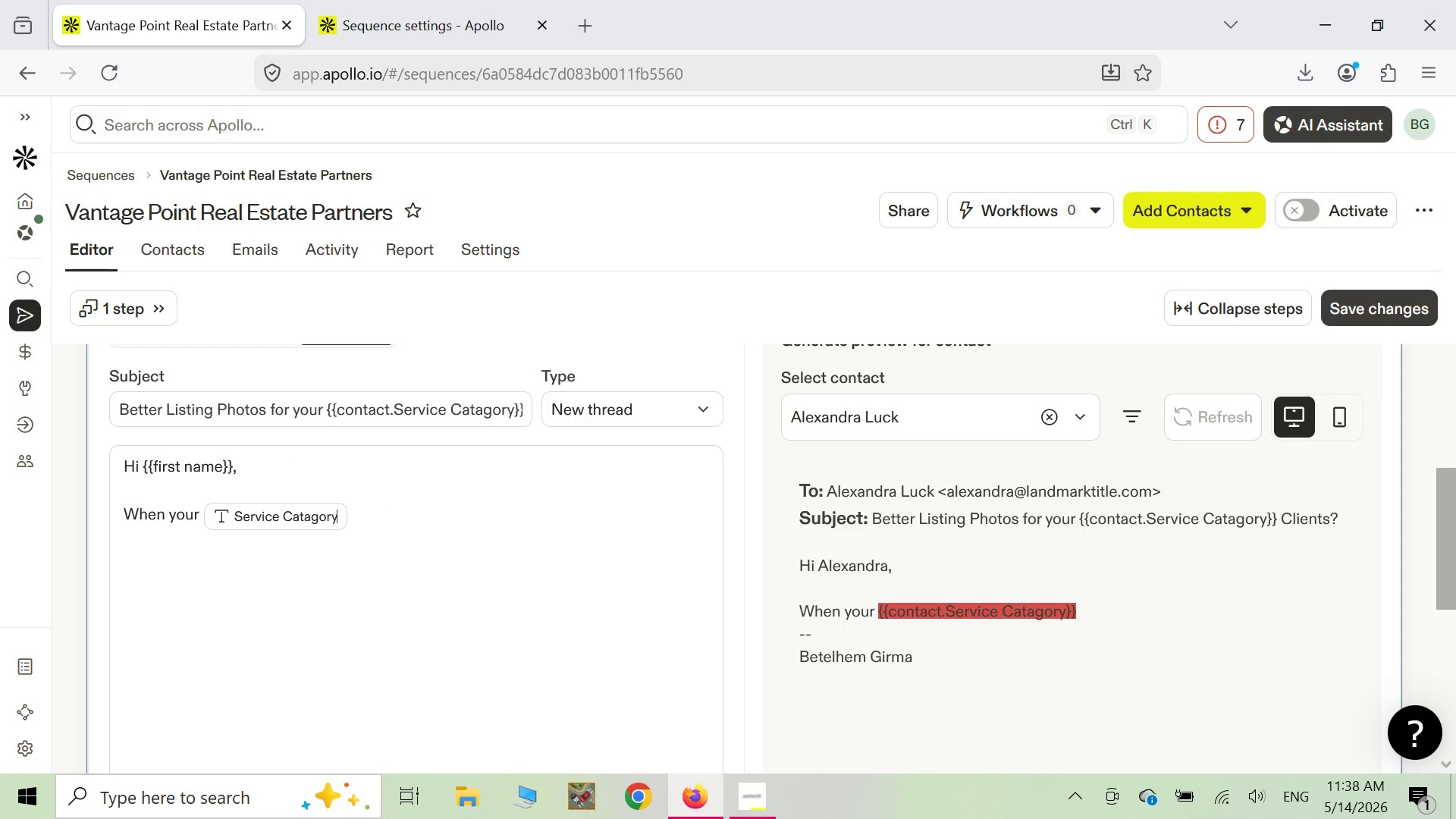 
key(Backspace)
 